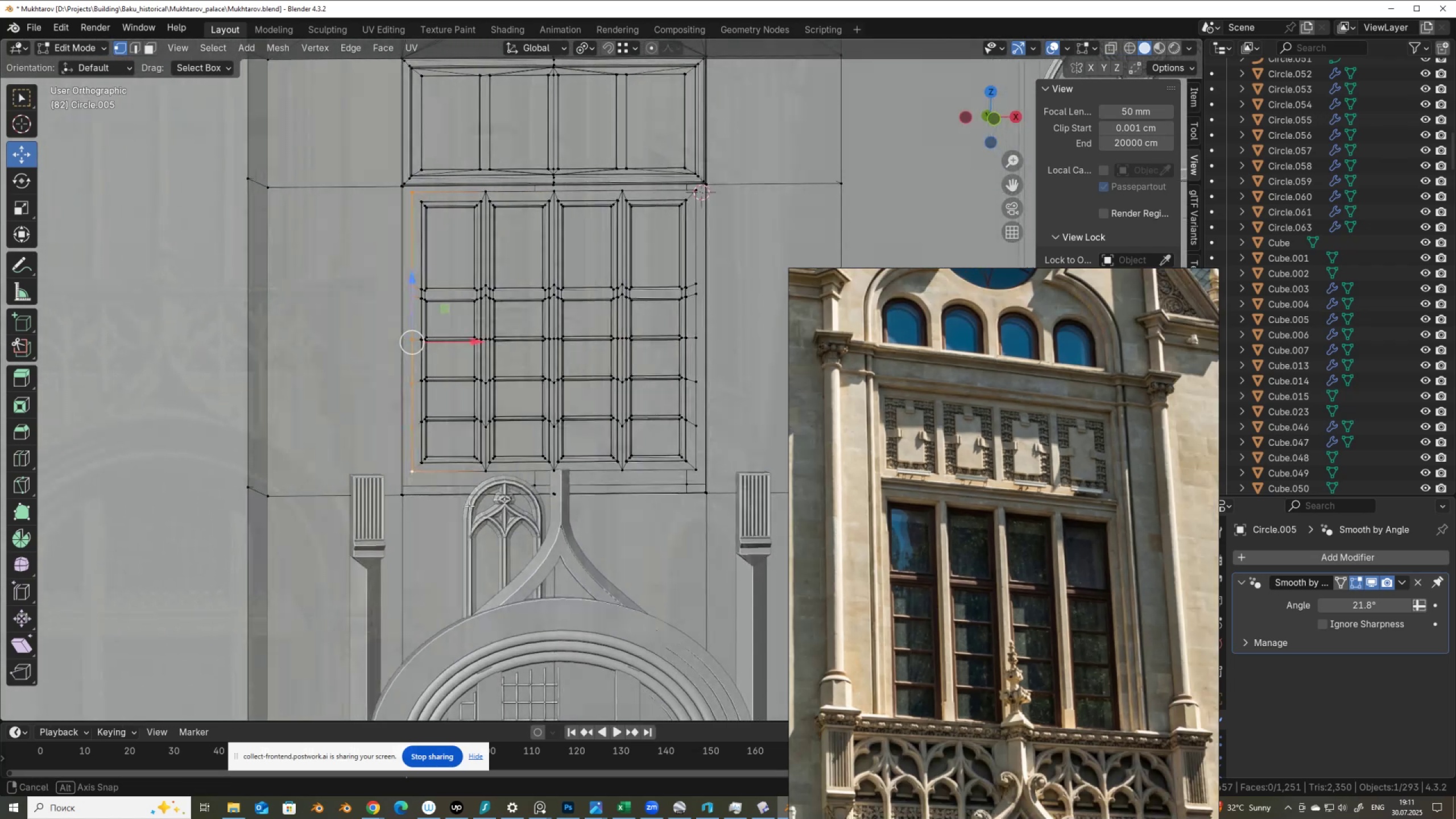 
hold_key(key=AltLeft, duration=0.5)
 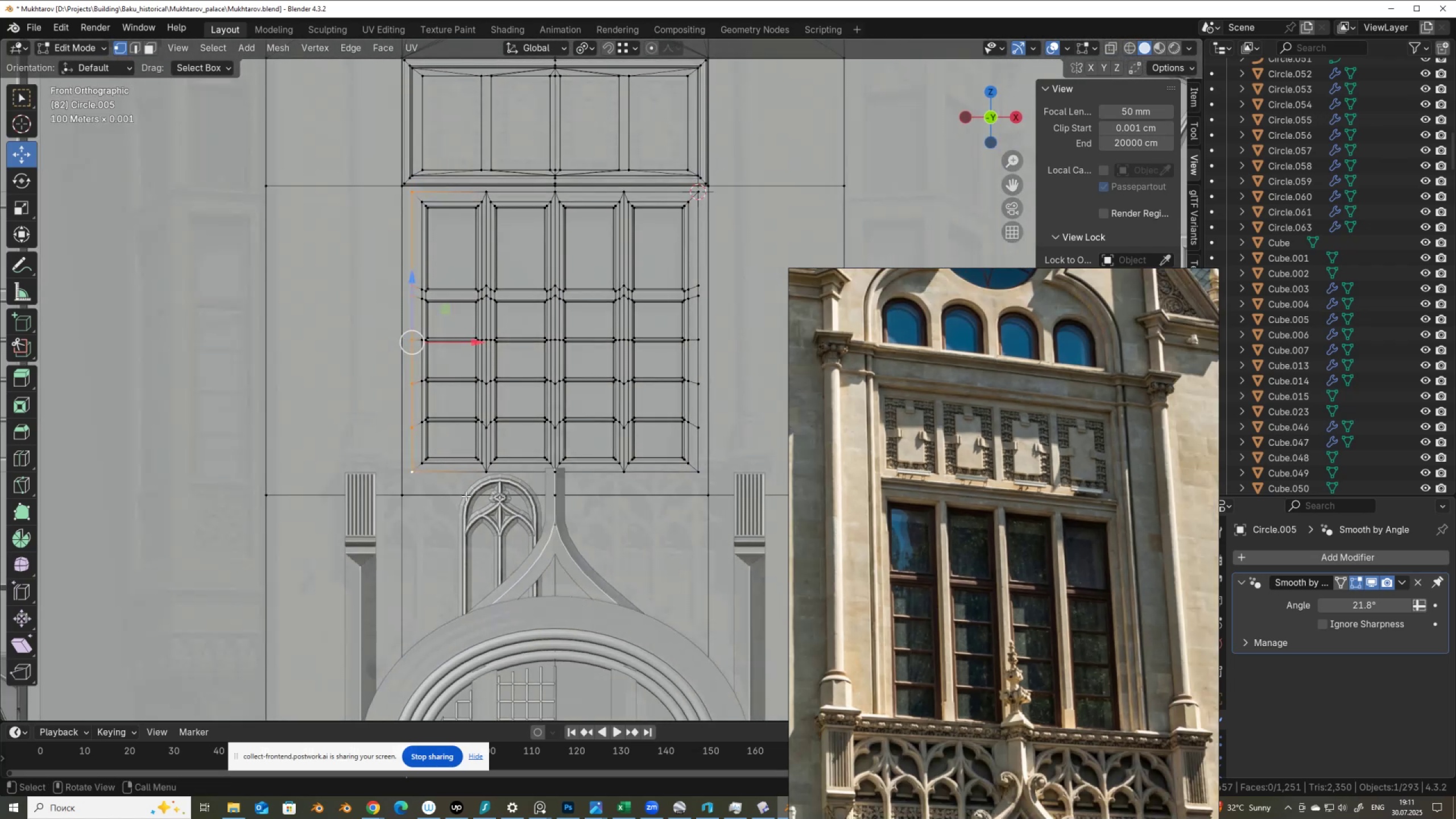 
key(Alt+AltLeft)
 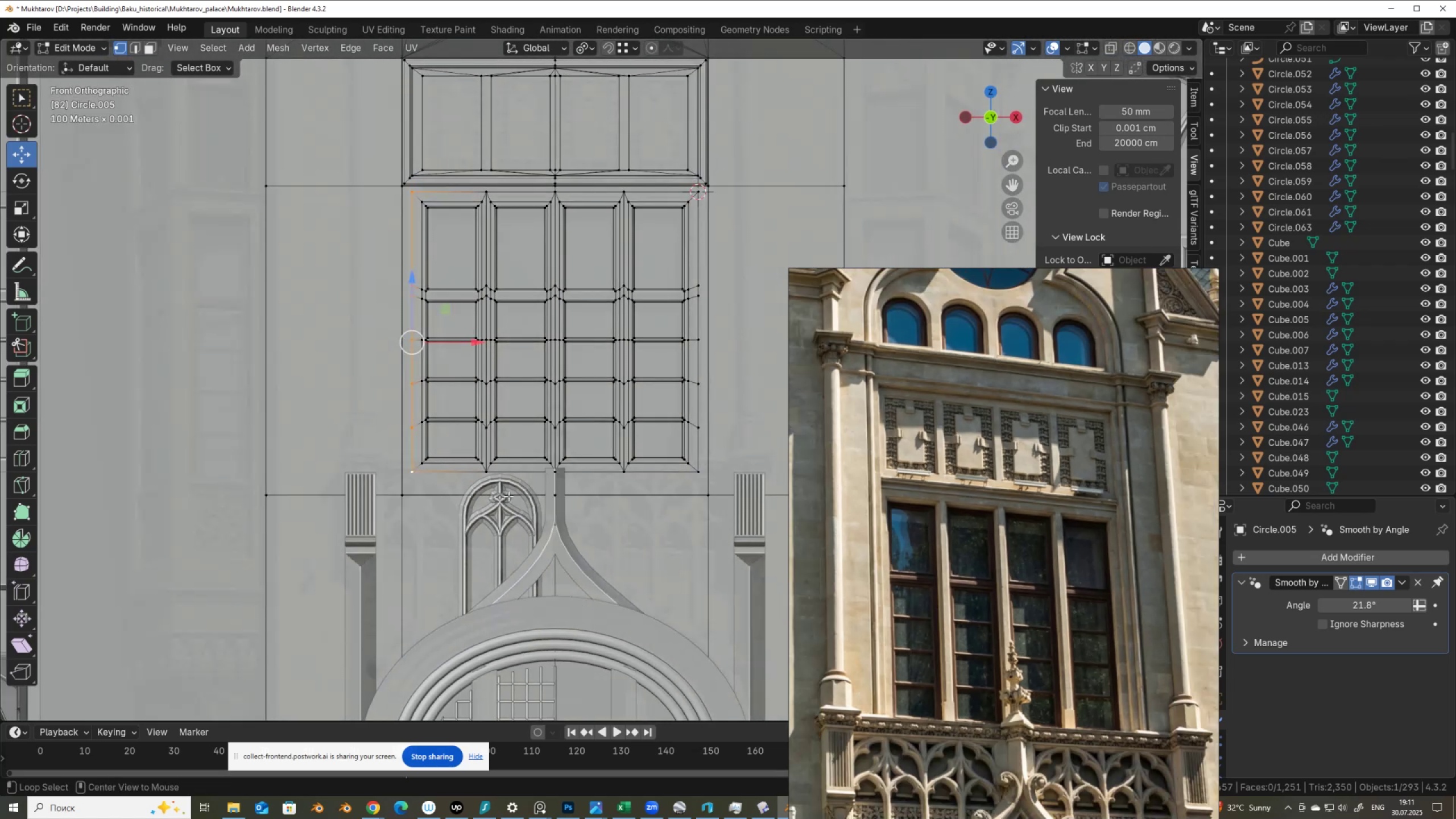 
key(Alt+Z)
 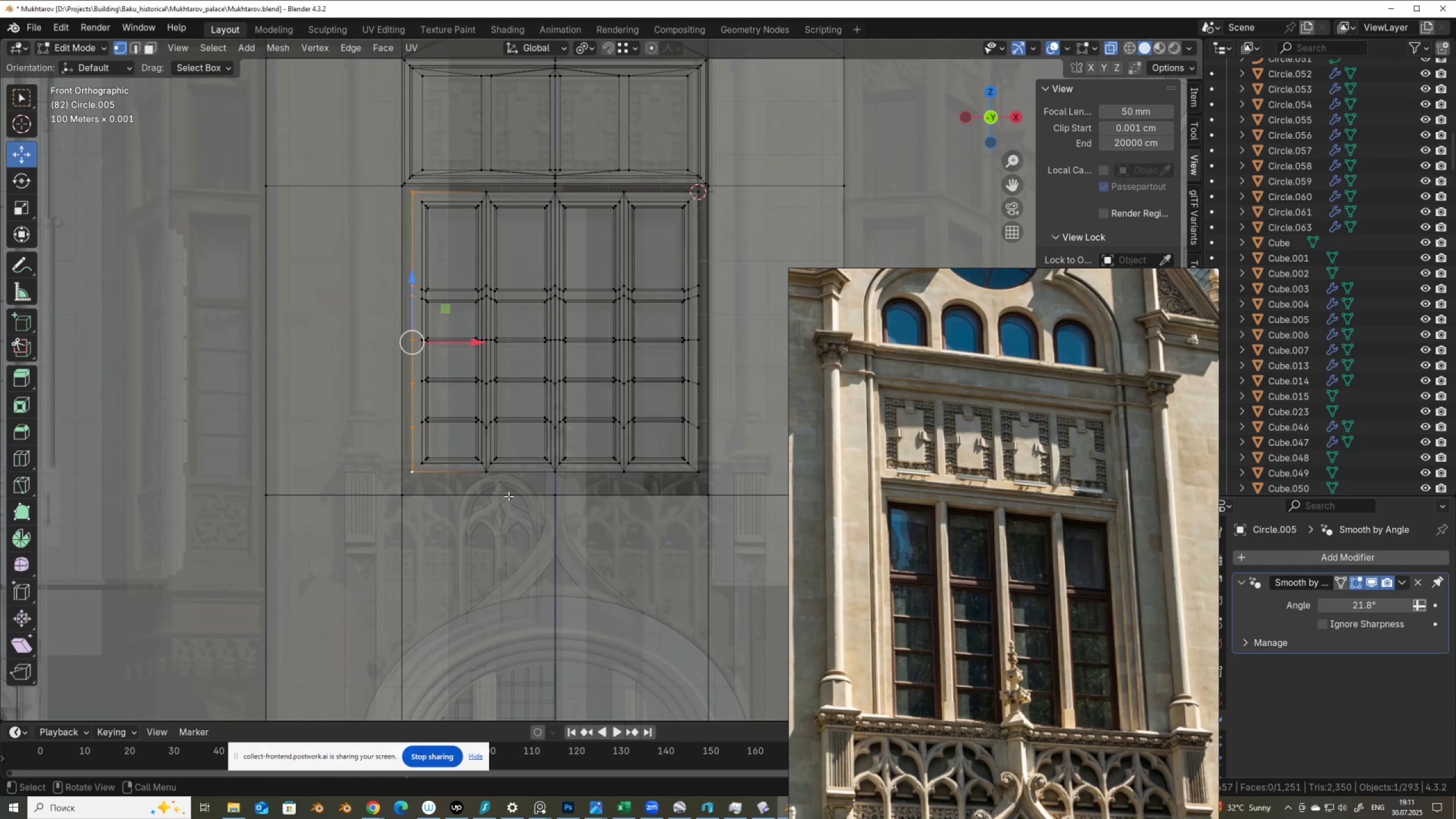 
hold_key(key=ShiftLeft, duration=0.46)
 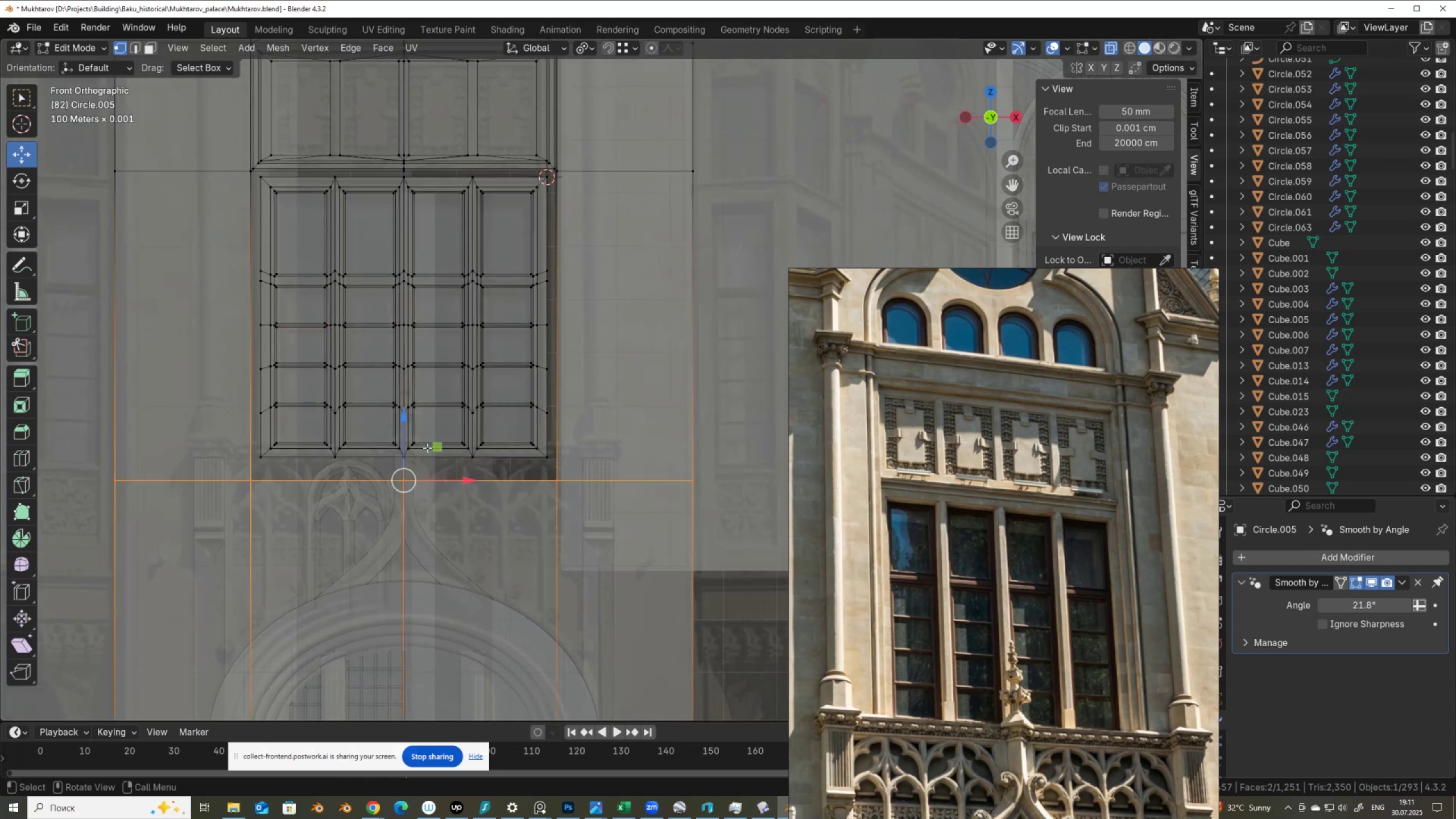 
hold_key(key=ControlLeft, duration=0.66)
 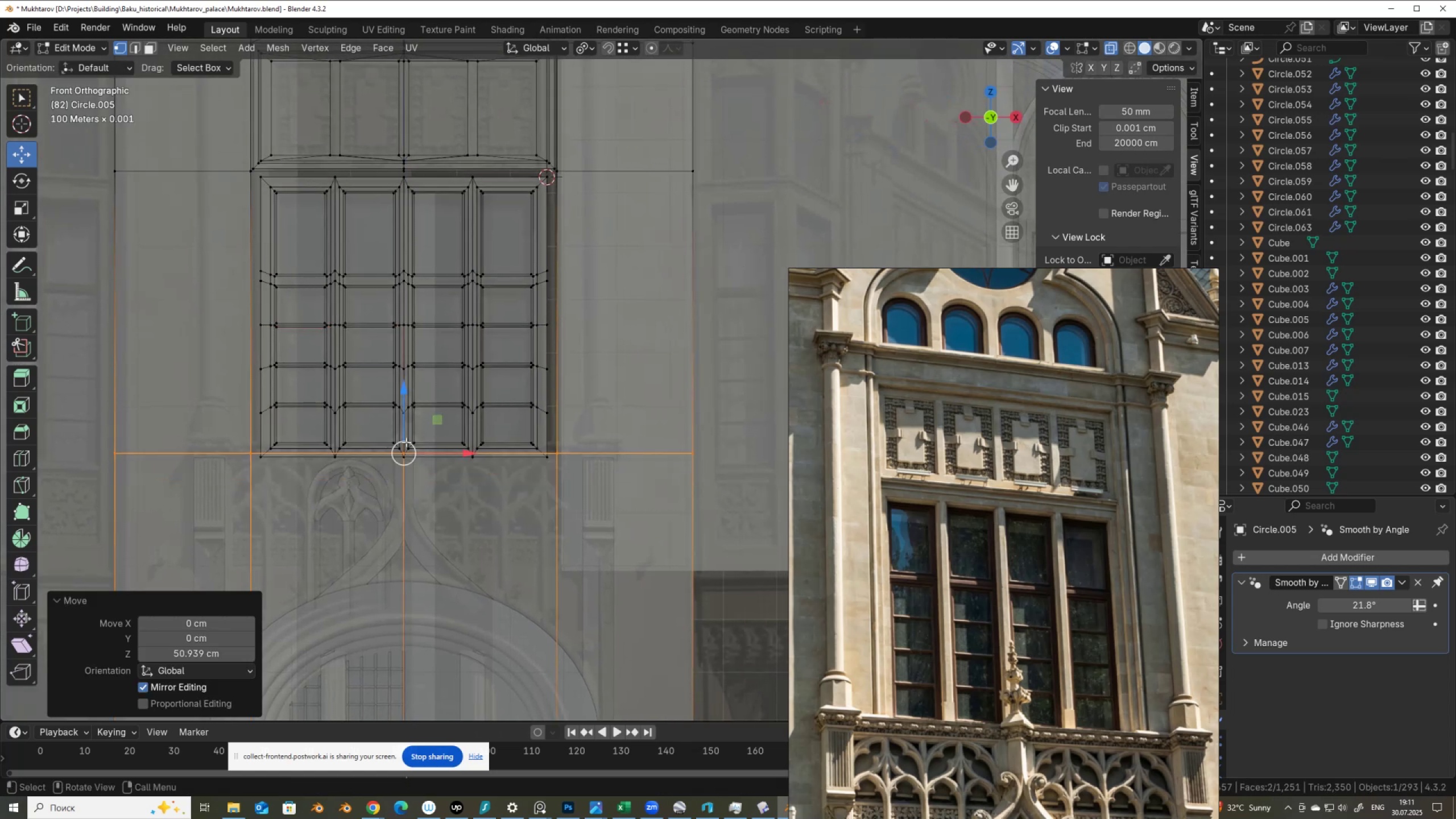 
hold_key(key=ControlLeft, duration=0.57)
 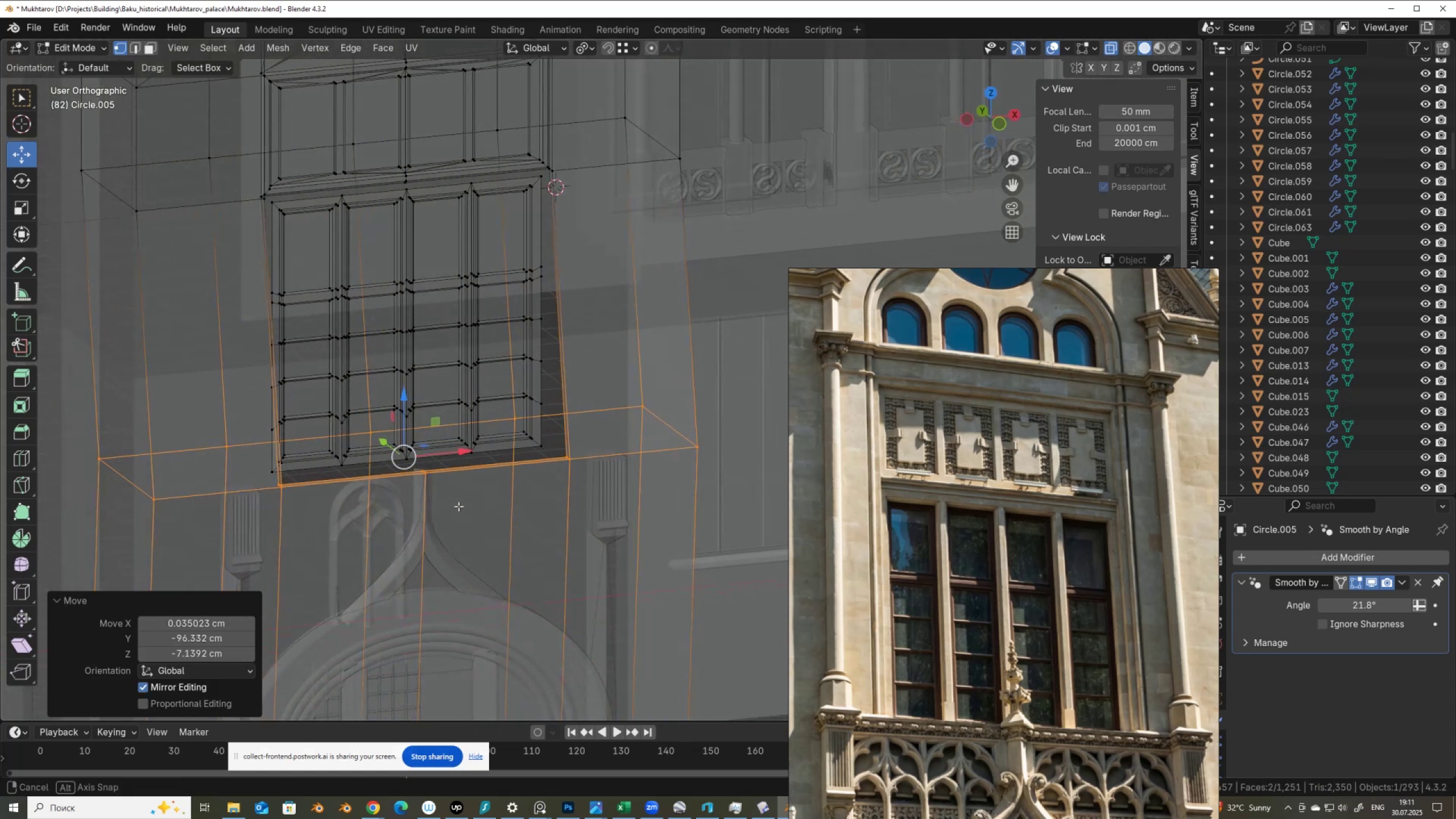 
scroll: coordinate [459, 506], scroll_direction: up, amount: 1.0
 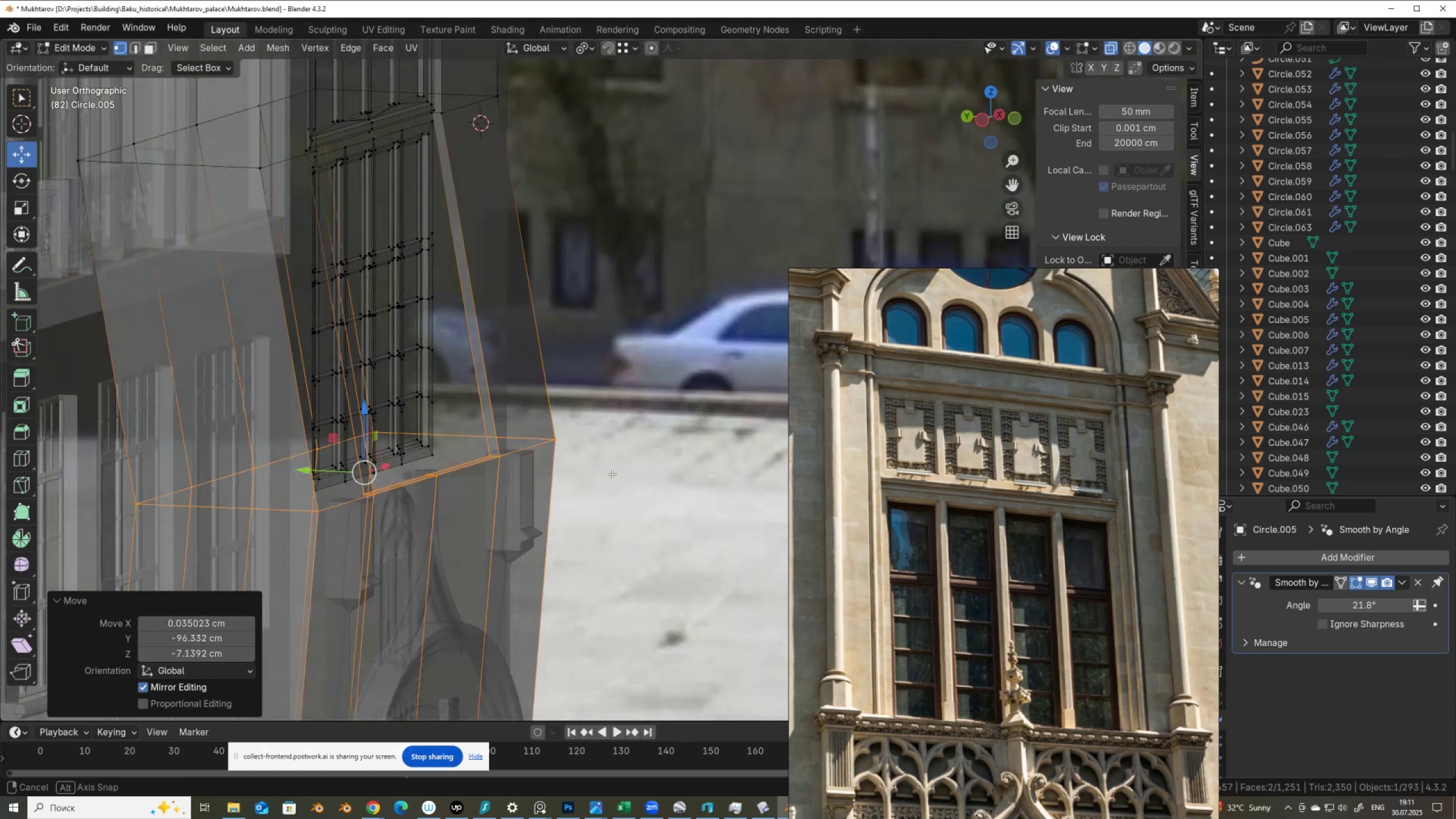 
hold_key(key=AltLeft, duration=0.38)
 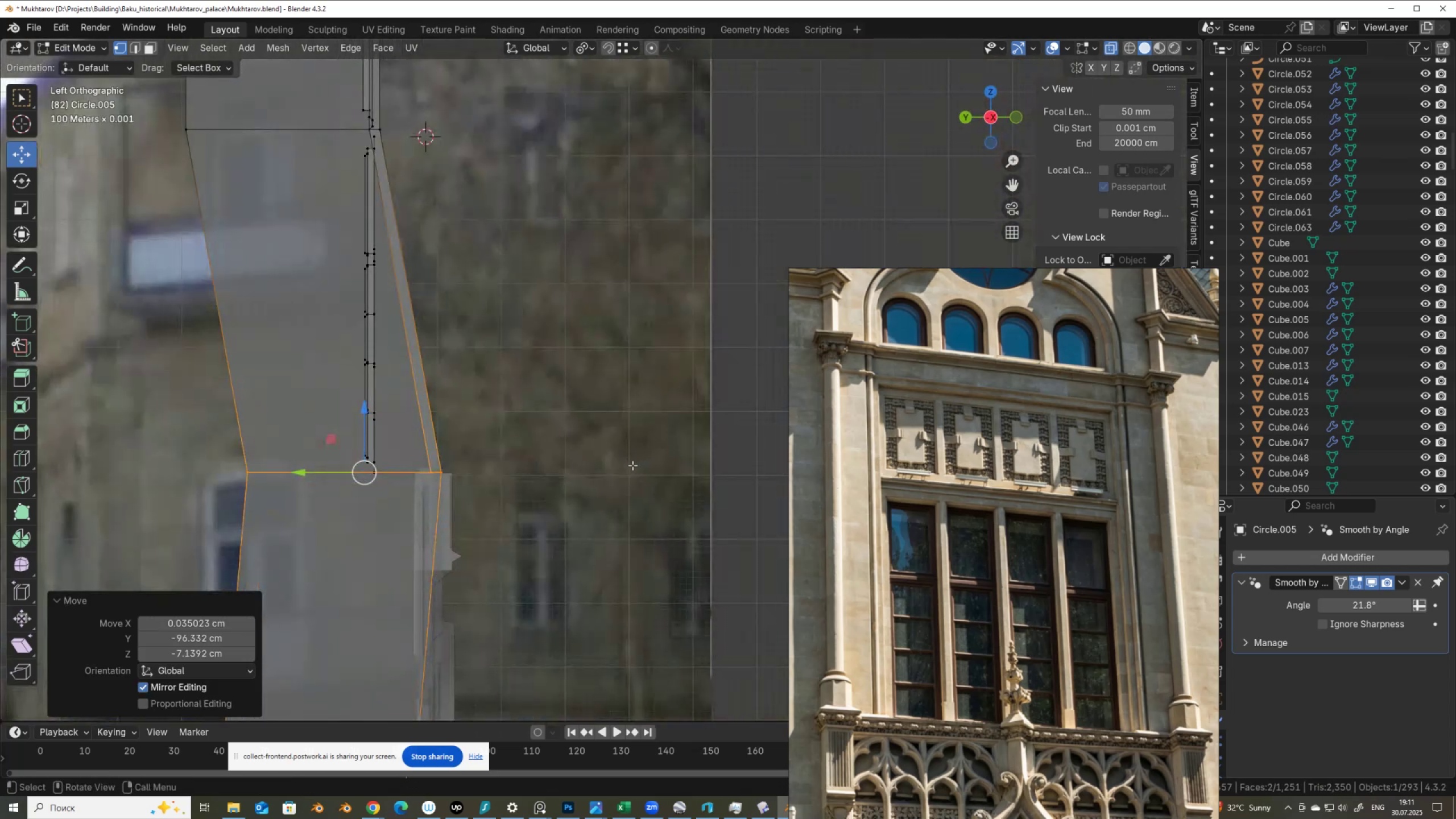 
key(Control+Z)
 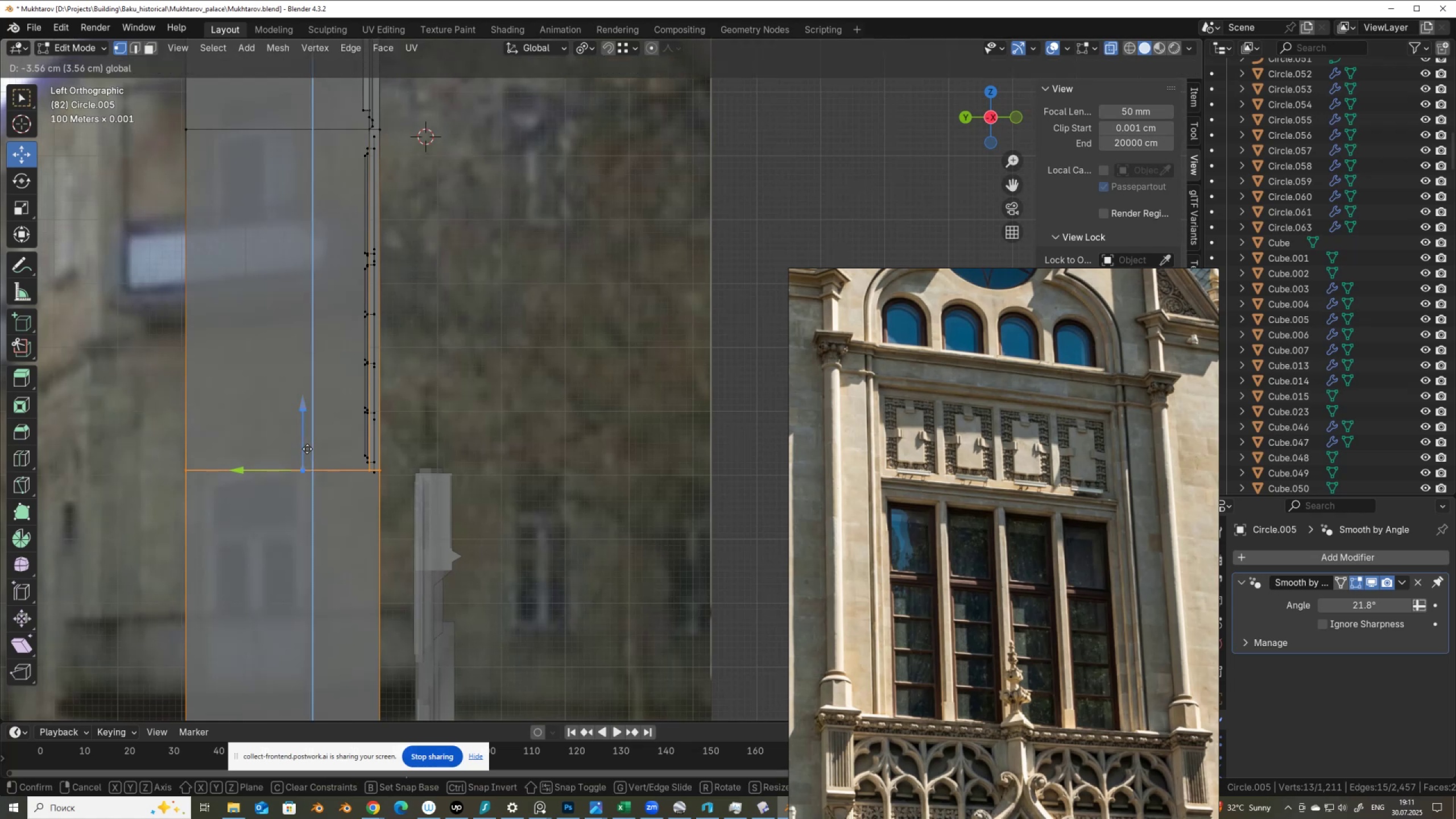 
hold_key(key=ControlLeft, duration=0.54)
 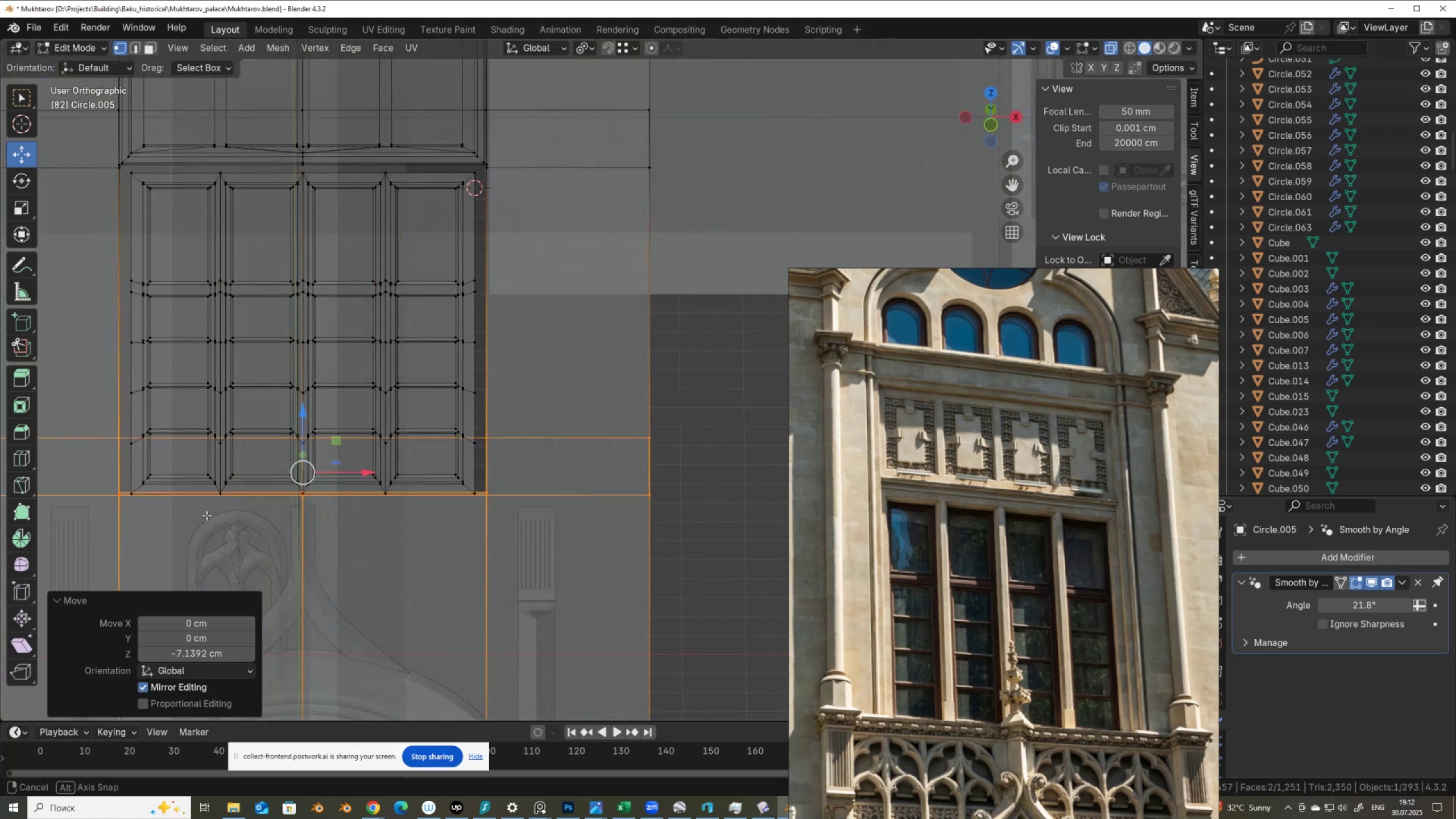 
key(Alt+AltLeft)
 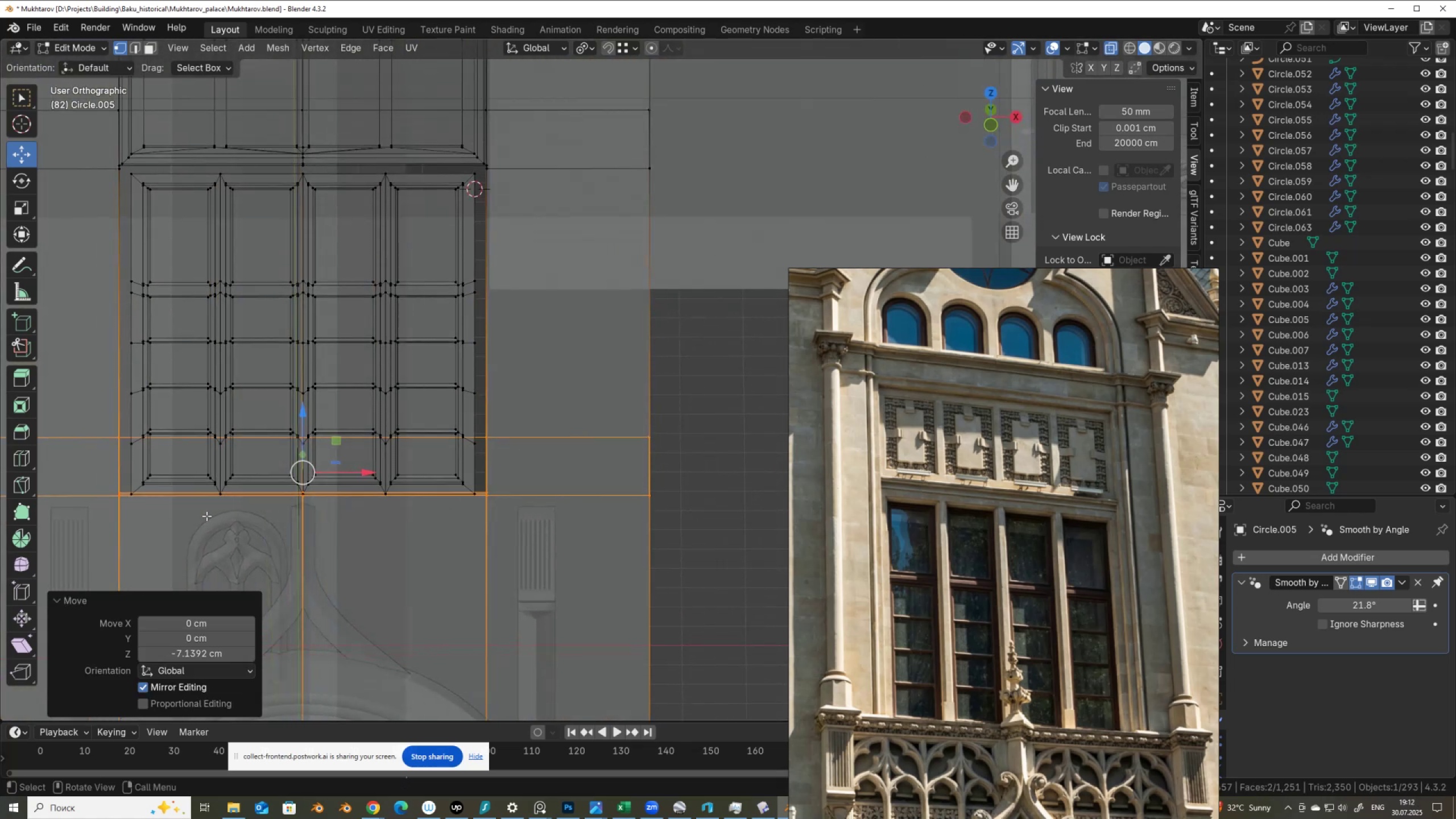 
key(Alt+Z)
 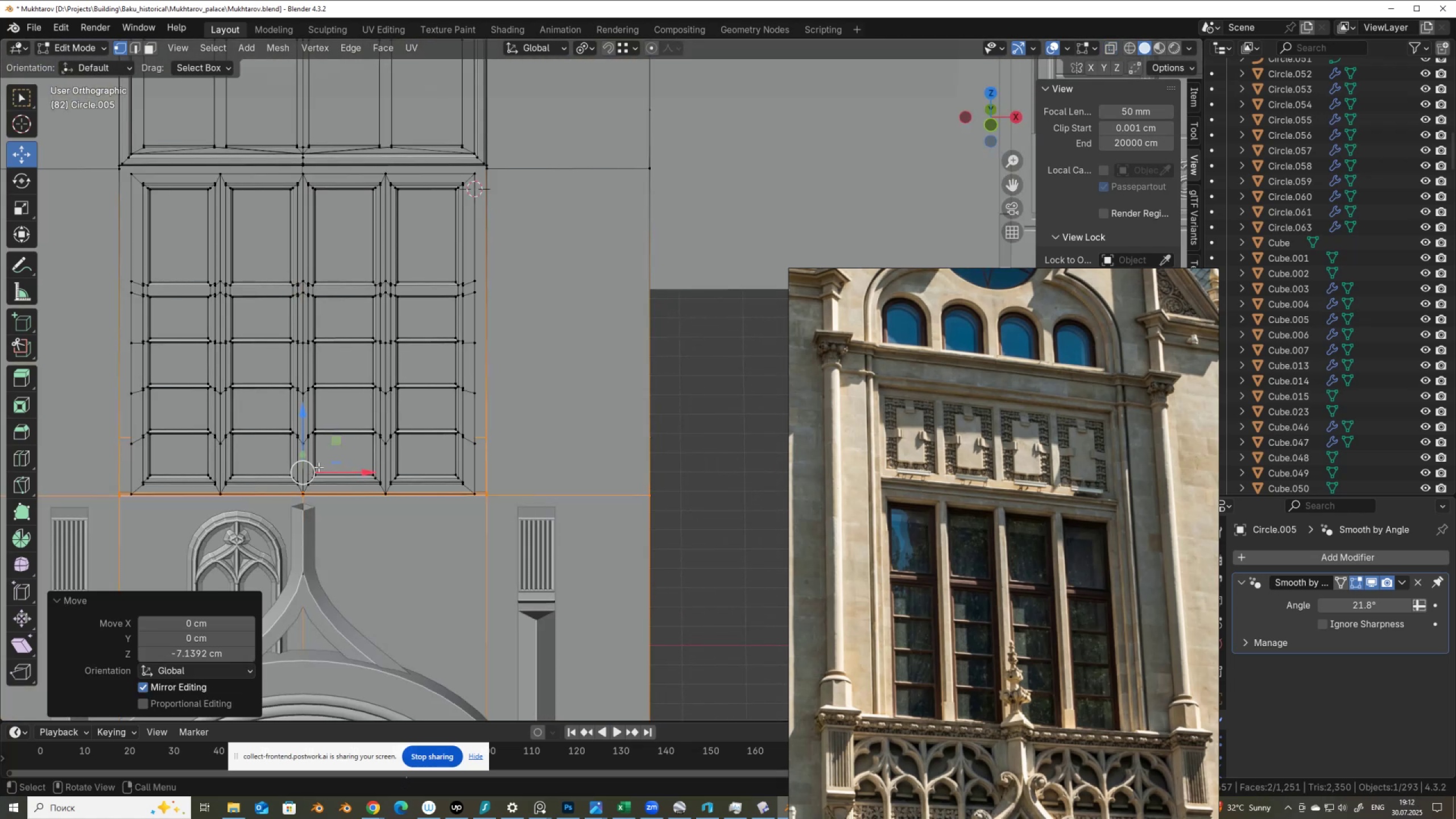 
hold_key(key=ShiftLeft, duration=0.36)
 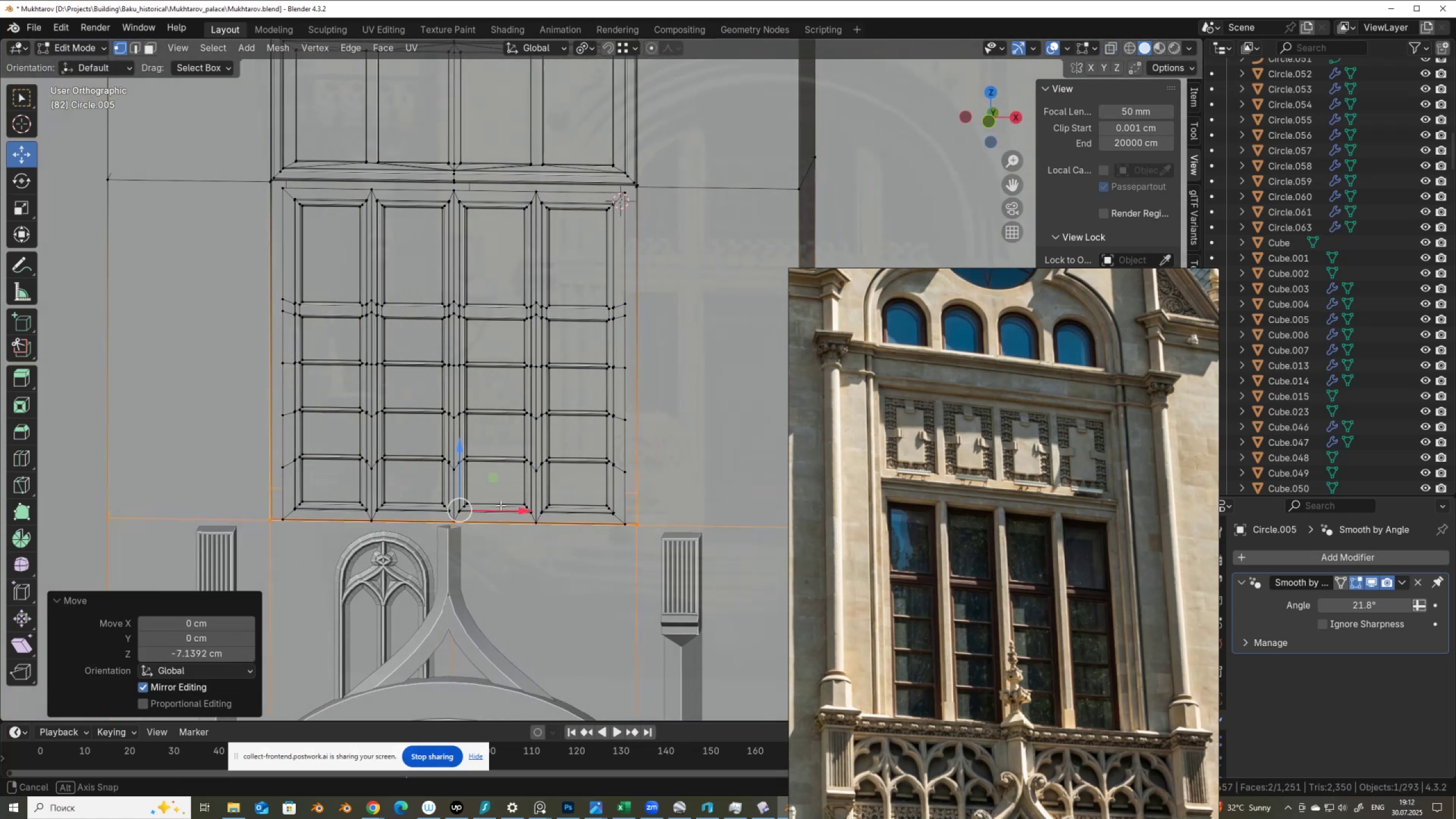 
wait(7.46)
 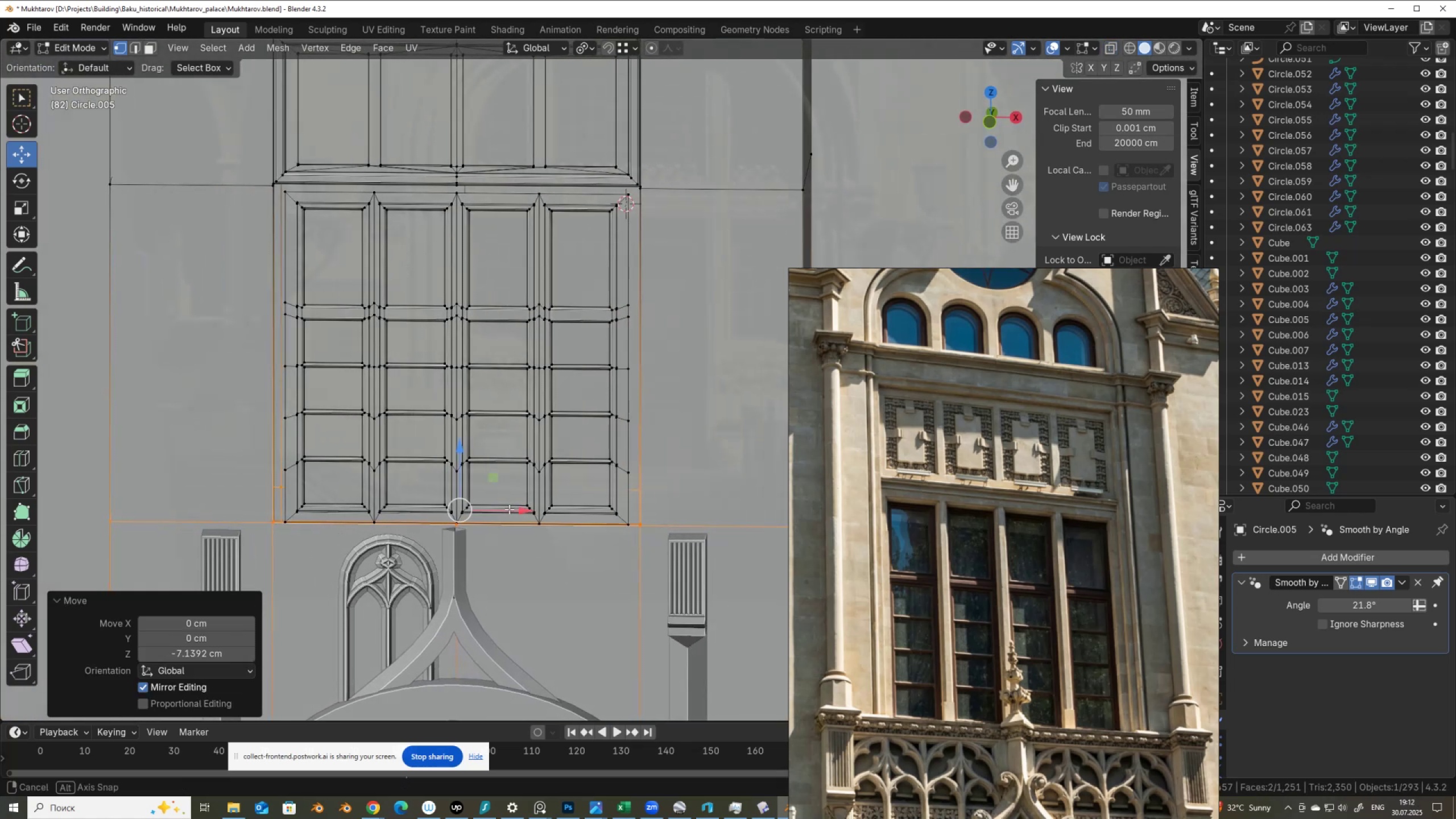 
hold_key(key=ShiftLeft, duration=0.58)
 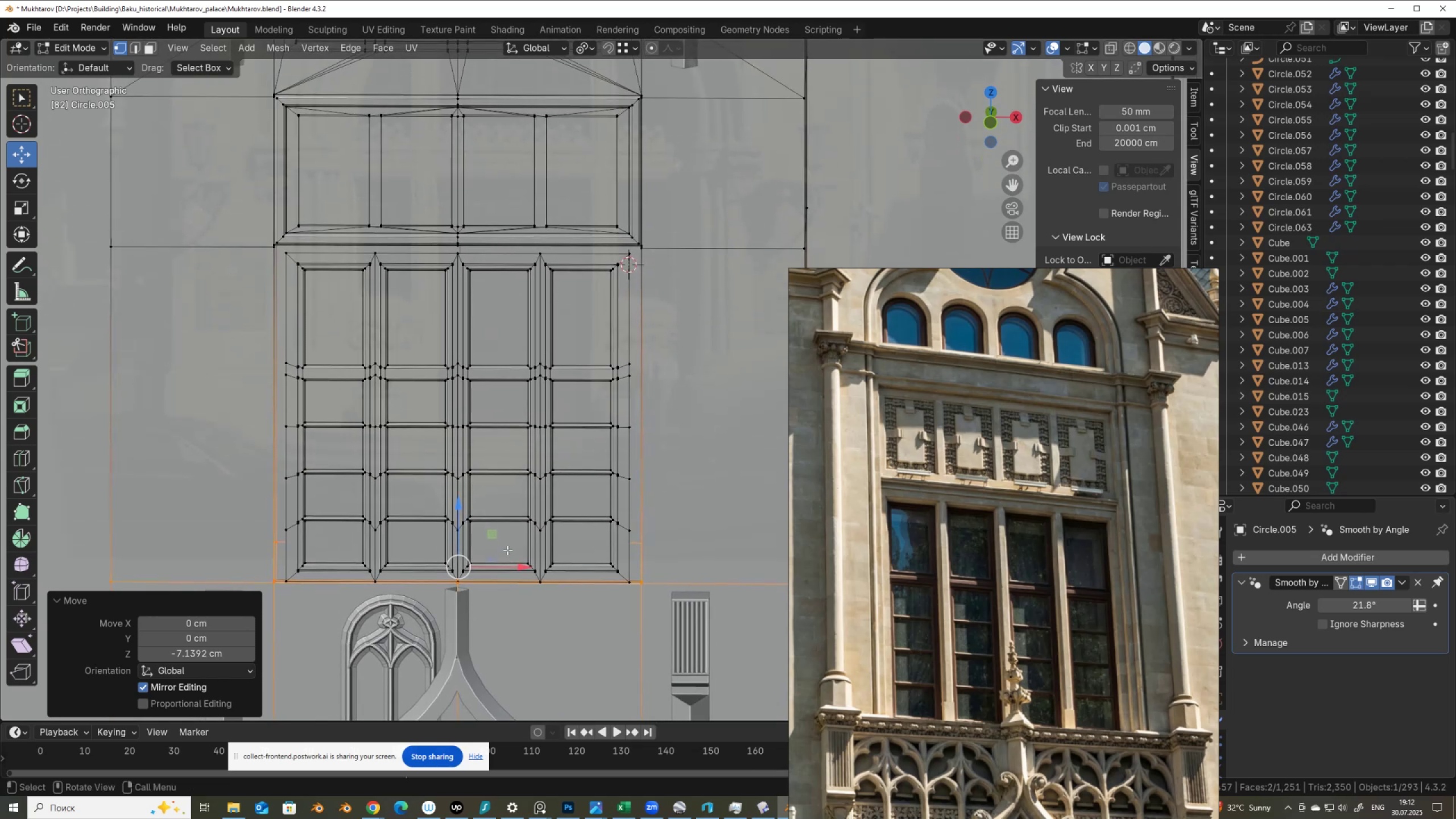 
key(Alt+AltLeft)
 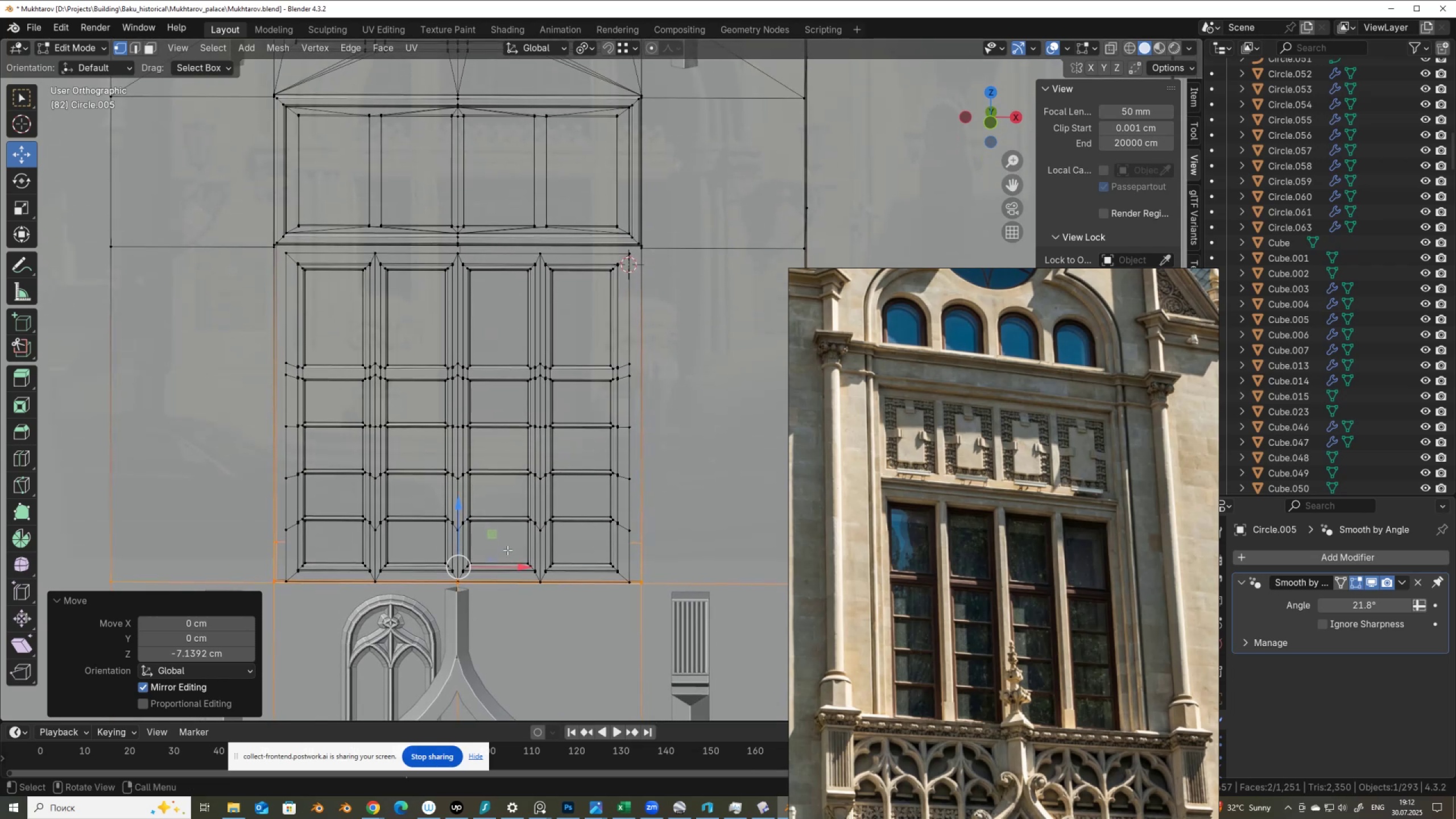 
key(Alt+Z)
 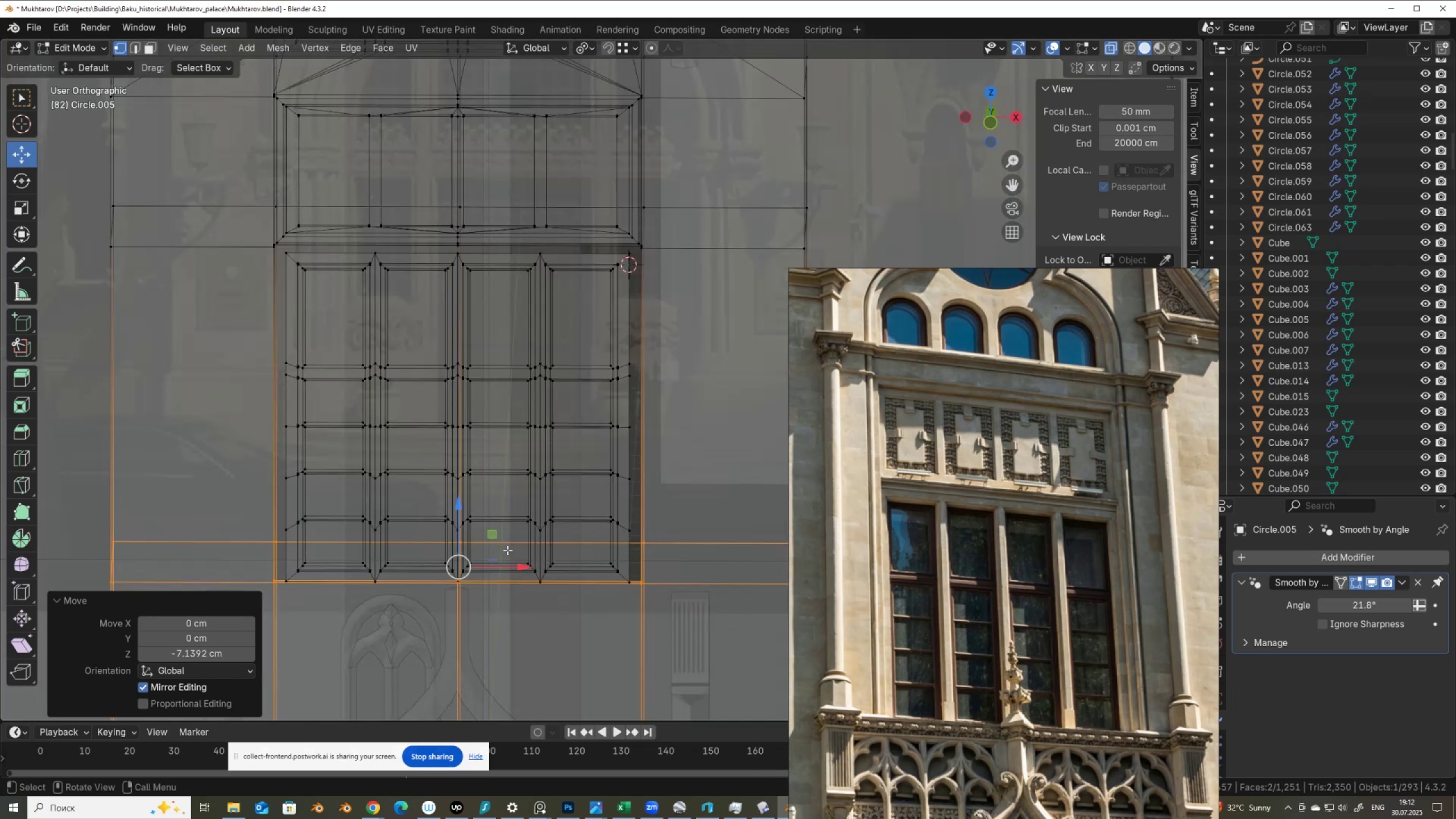 
key(Alt+AltLeft)
 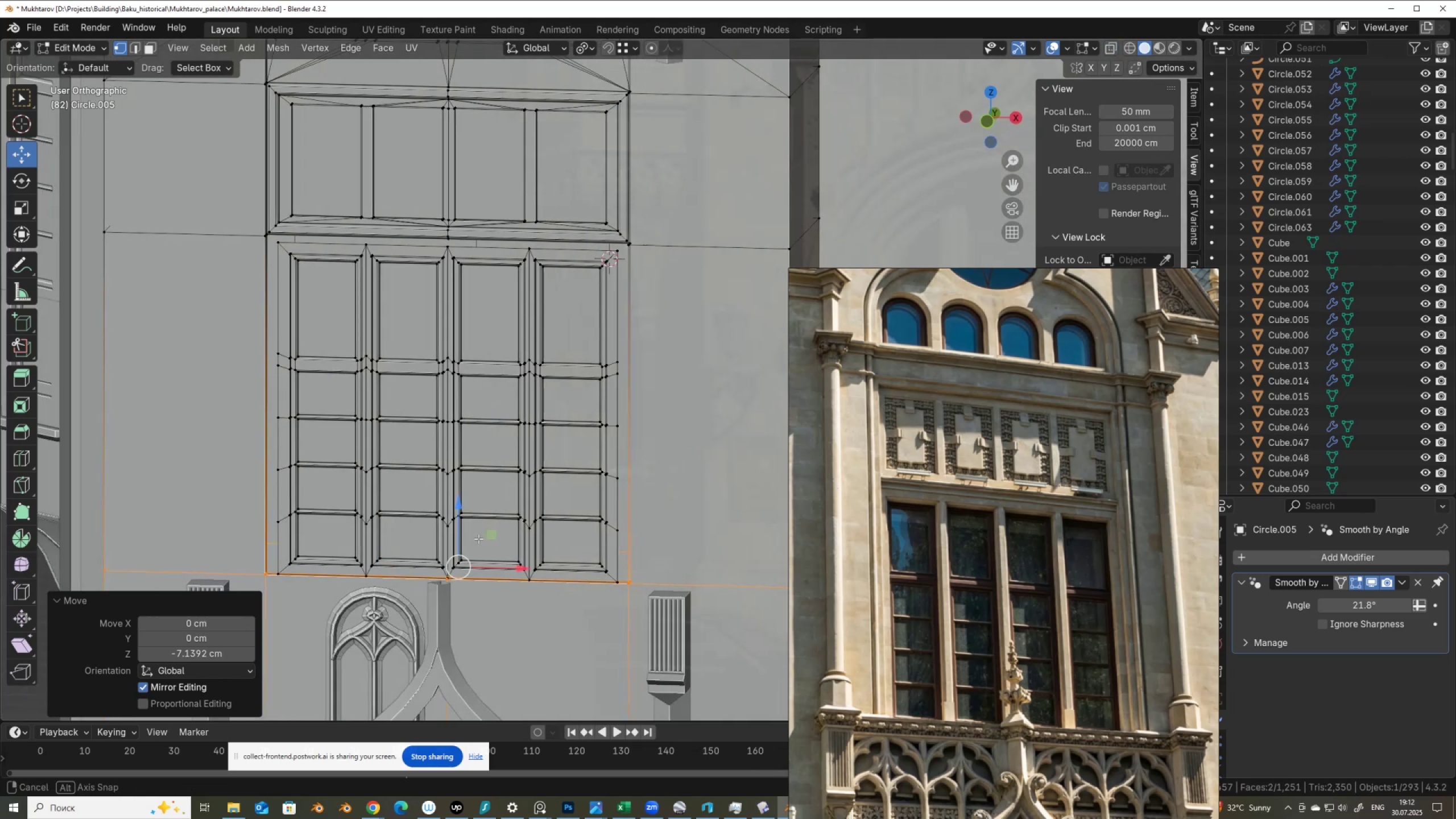 
key(Alt+Z)
 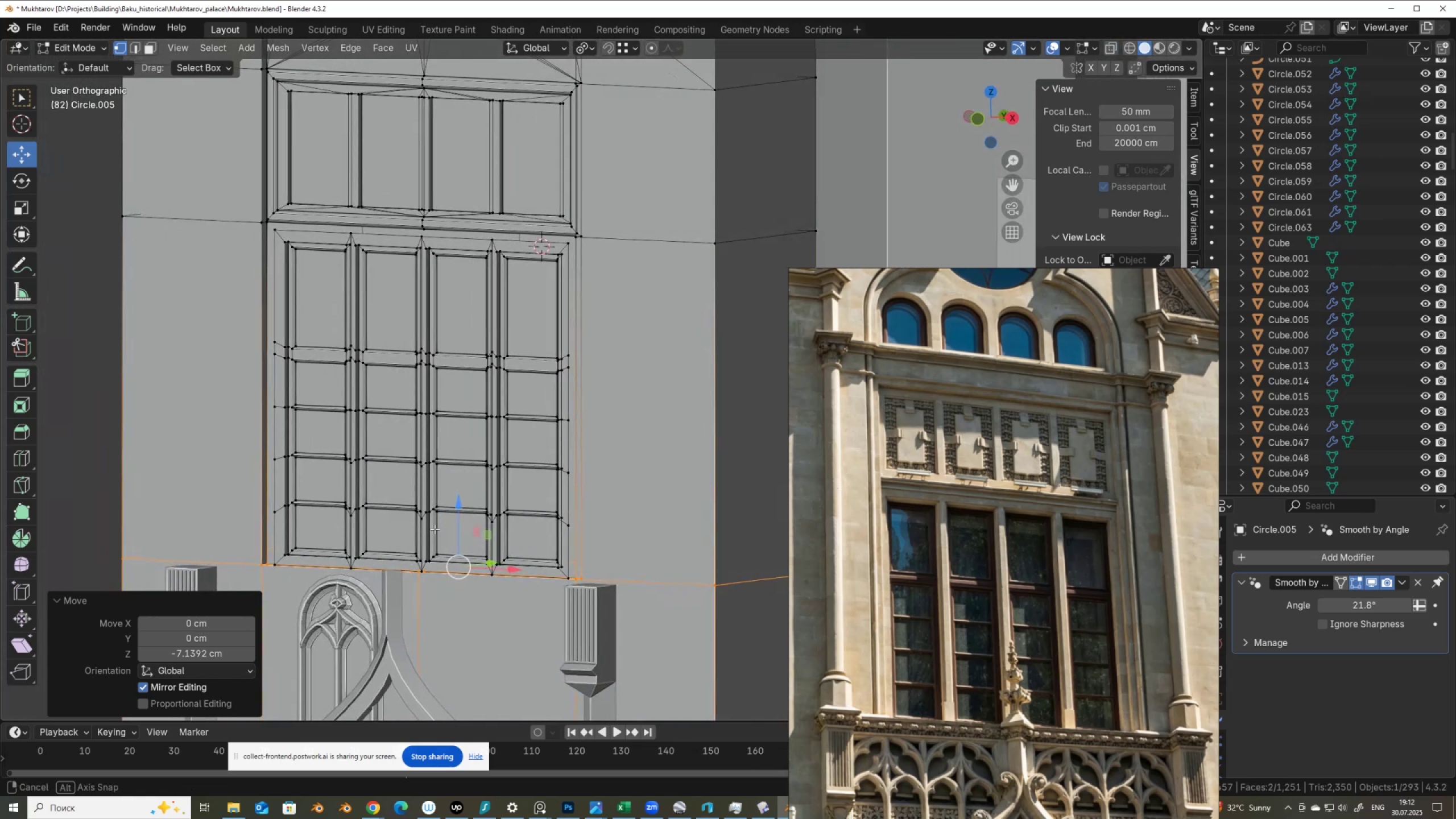 
wait(9.5)
 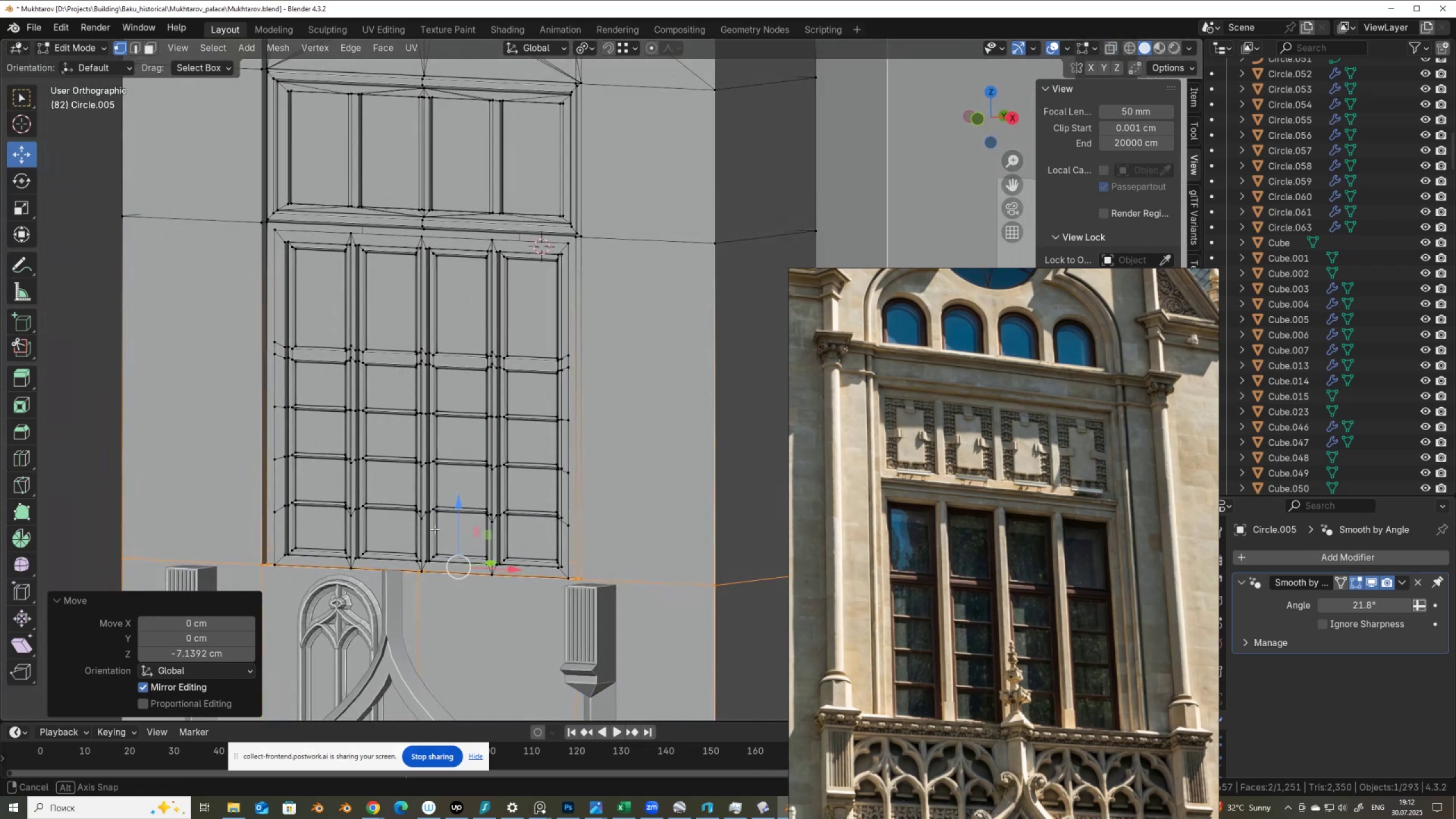 
hold_key(key=ShiftLeft, duration=0.76)
 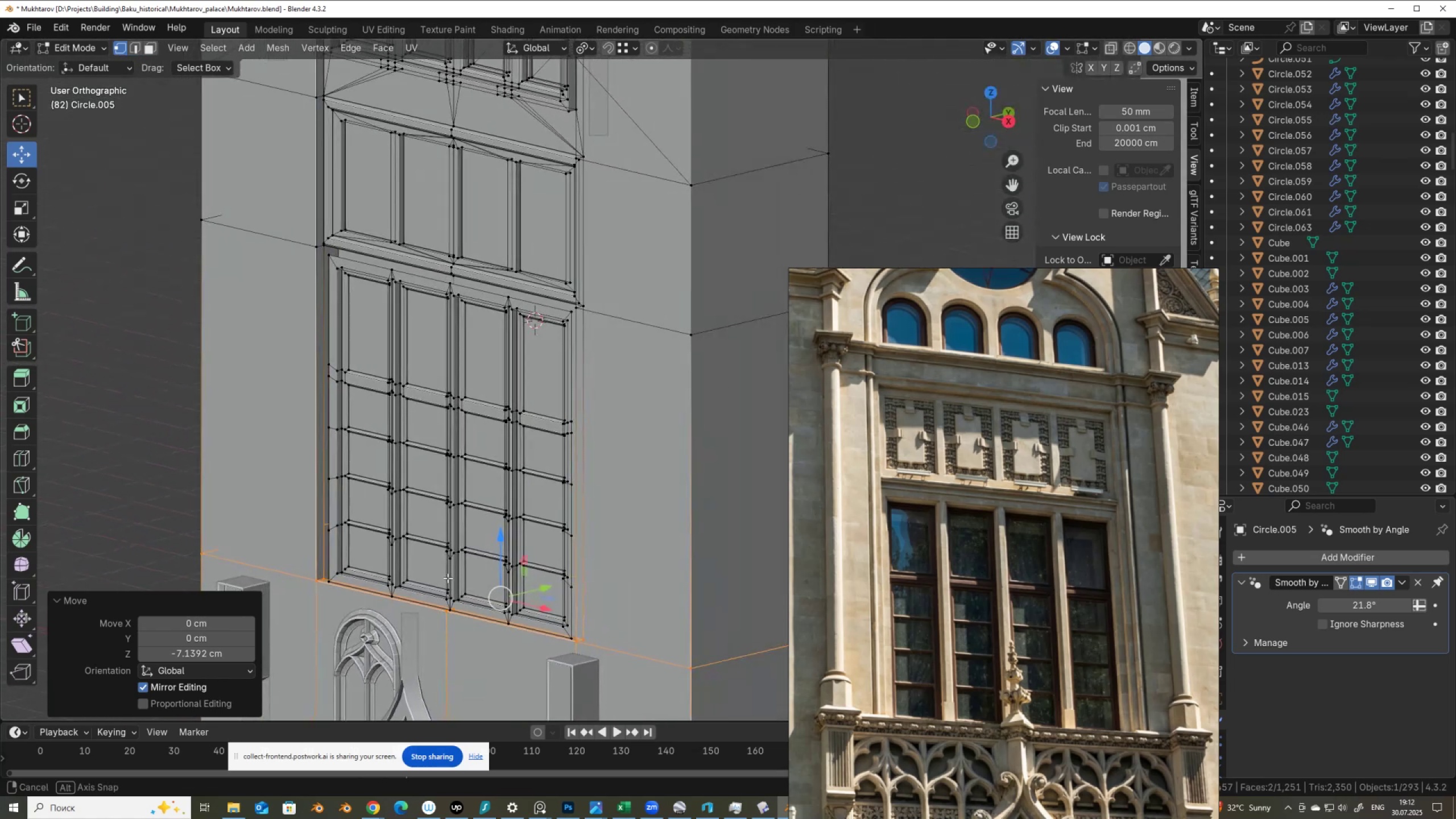 
wait(8.72)
 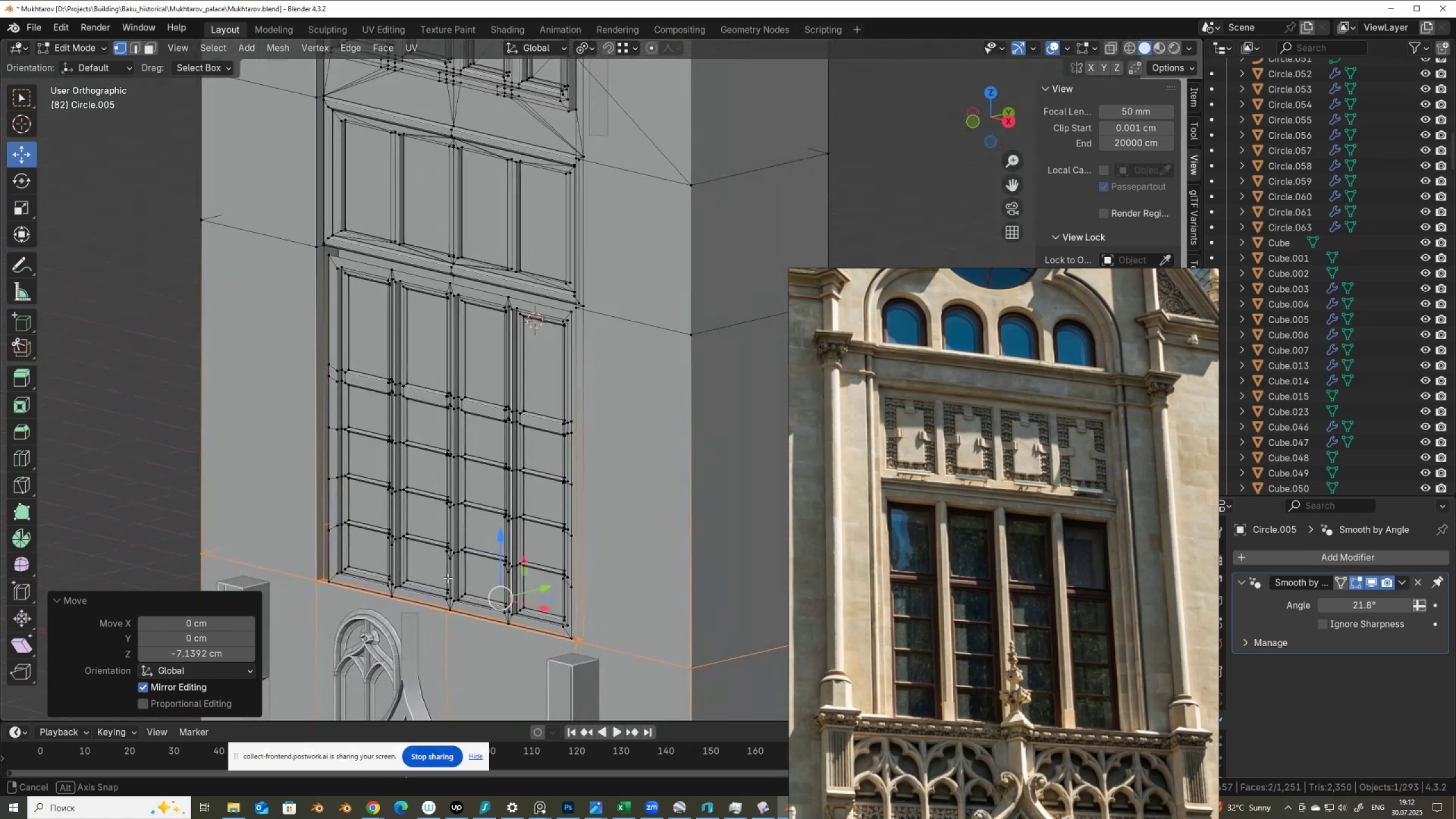 
hold_key(key=AltLeft, duration=0.91)
 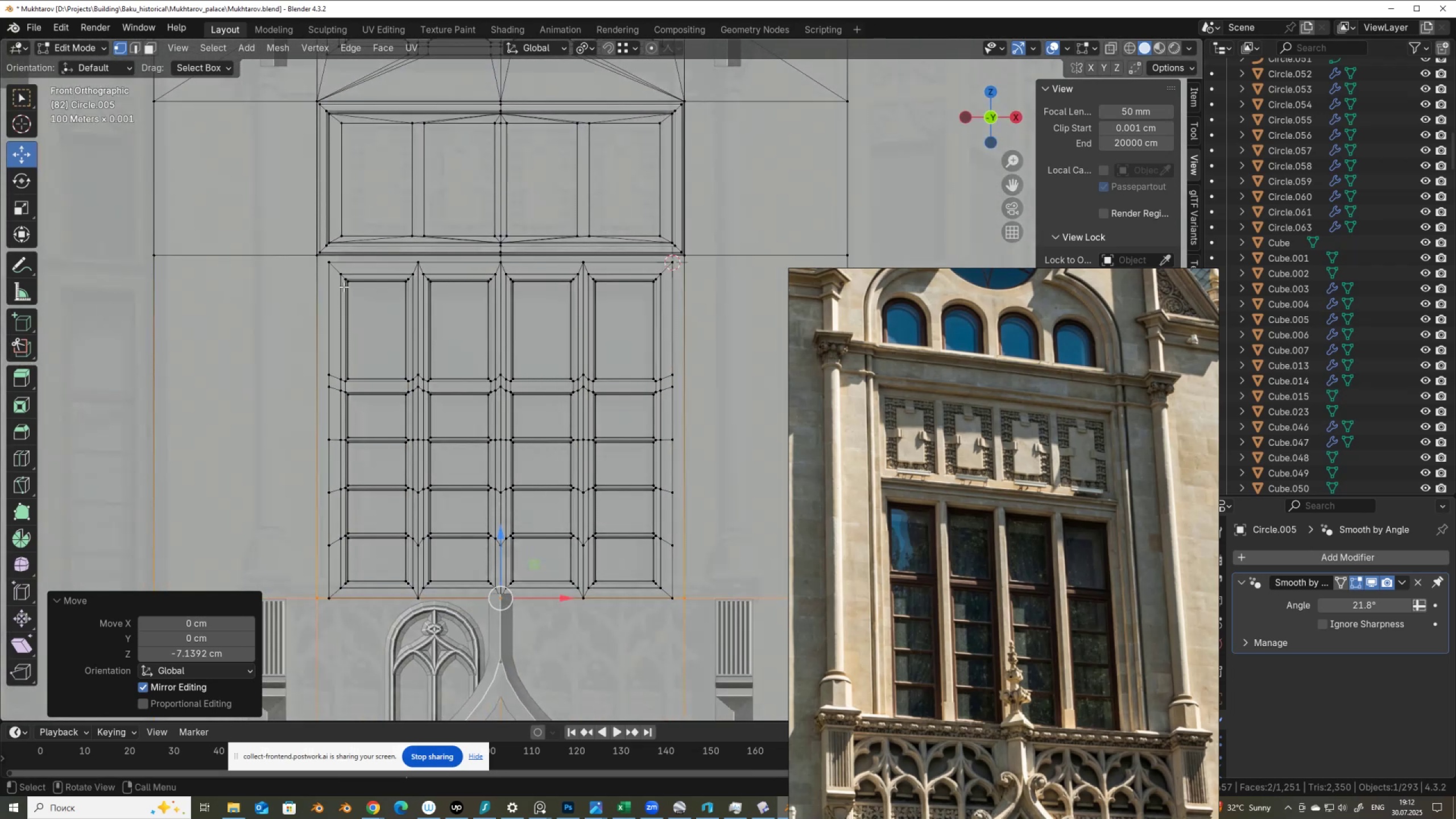 
wait(5.08)
 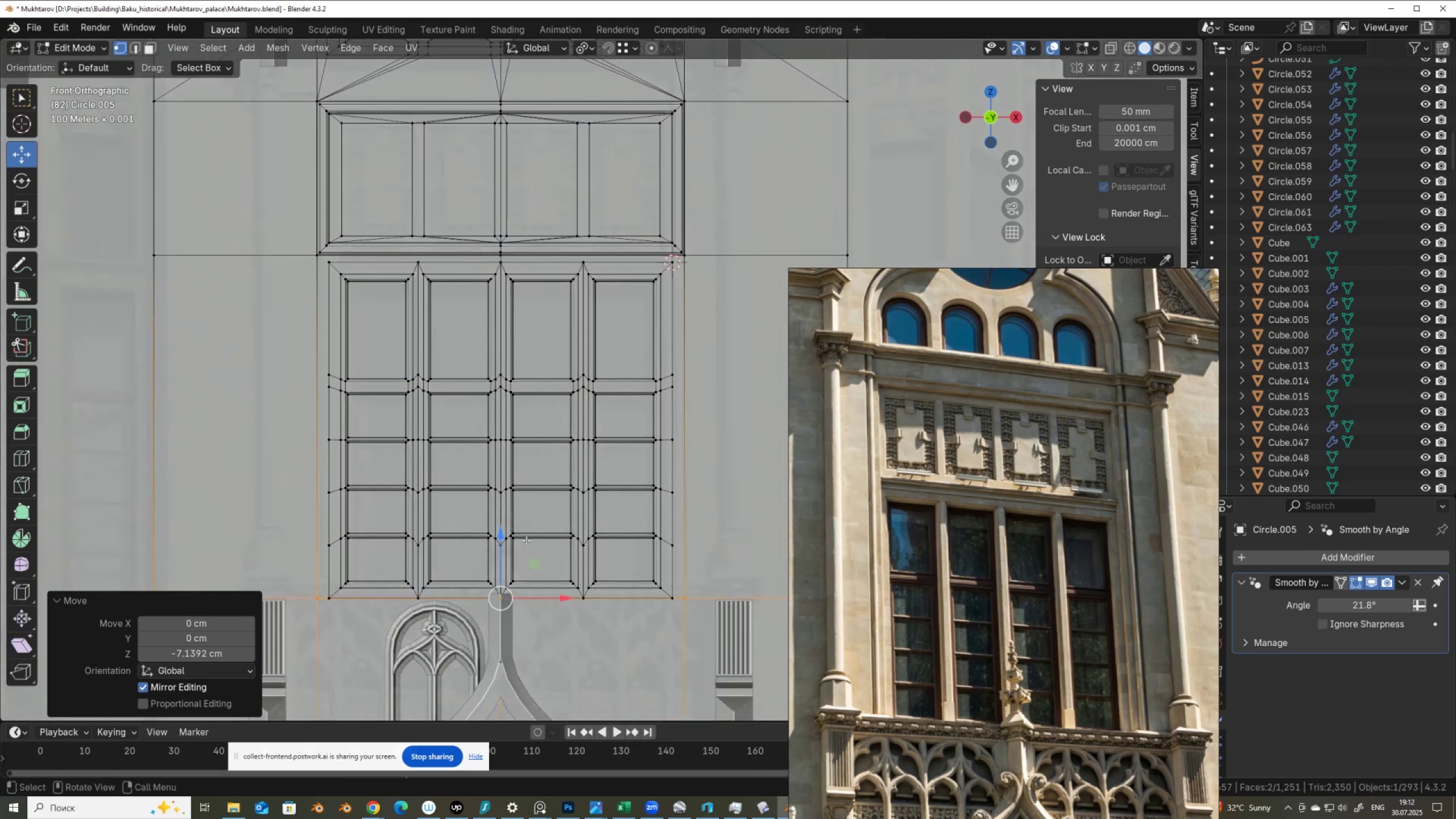 
type(lllll)
 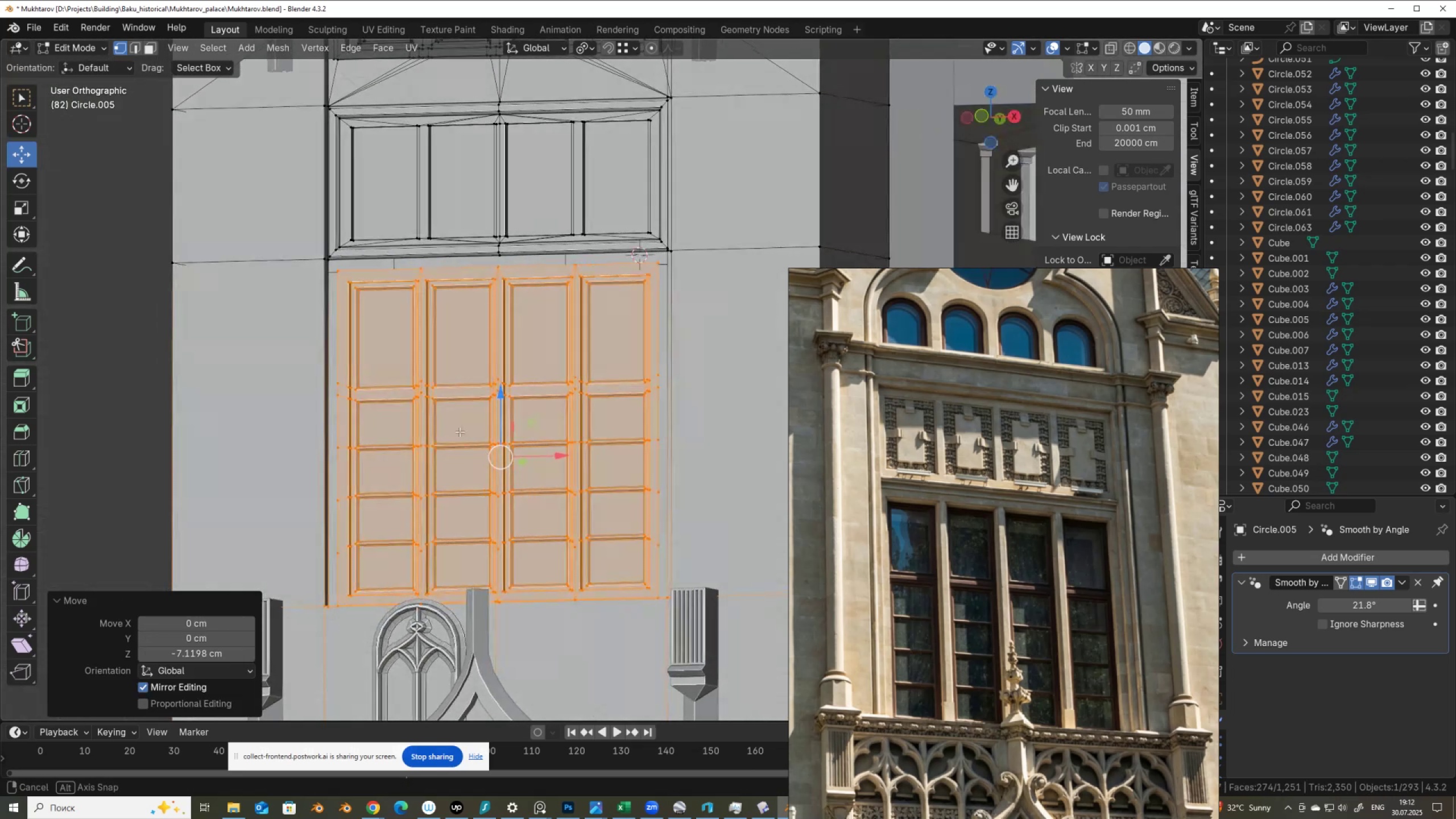 
wait(7.37)
 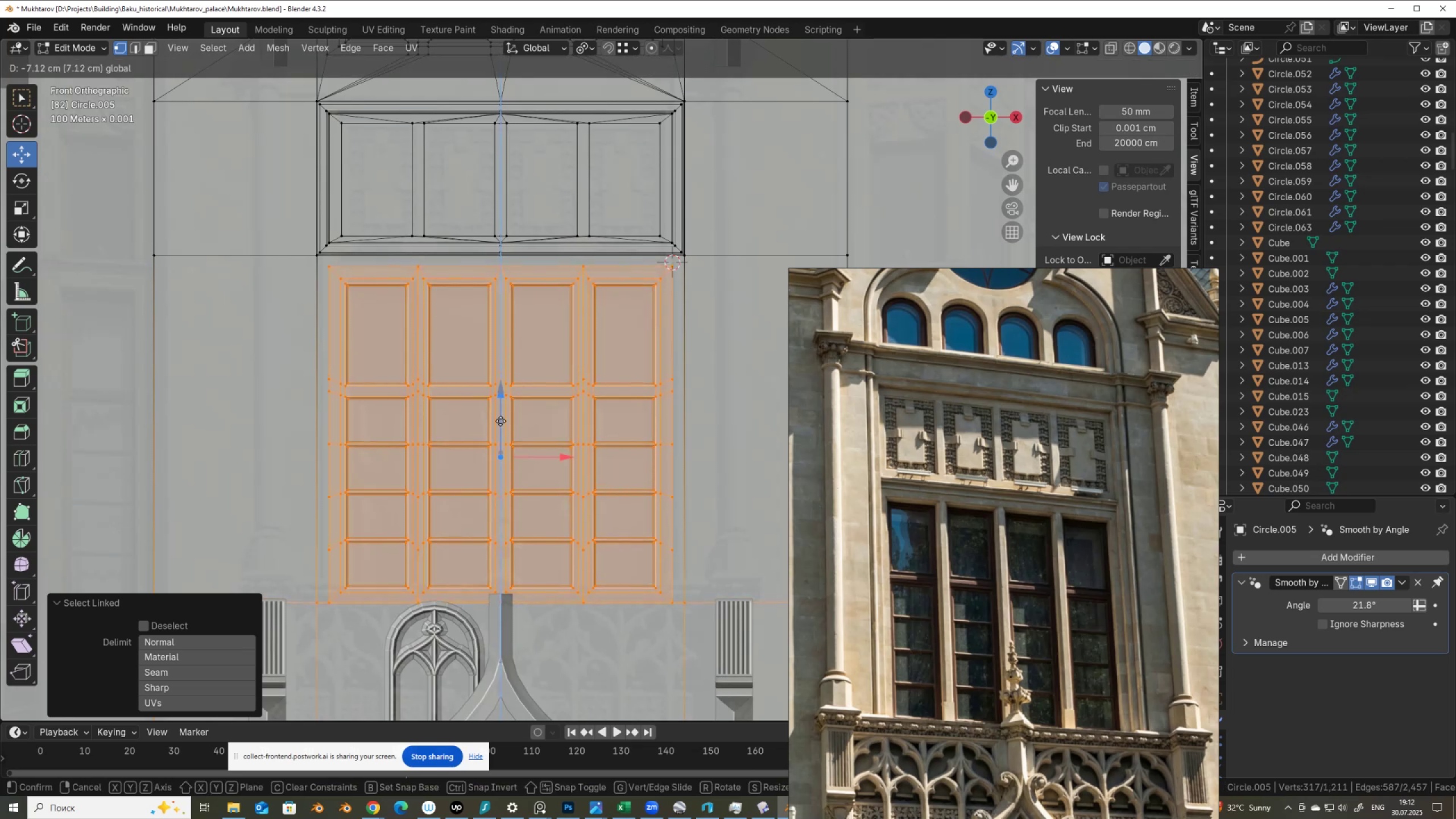 
key(2)
 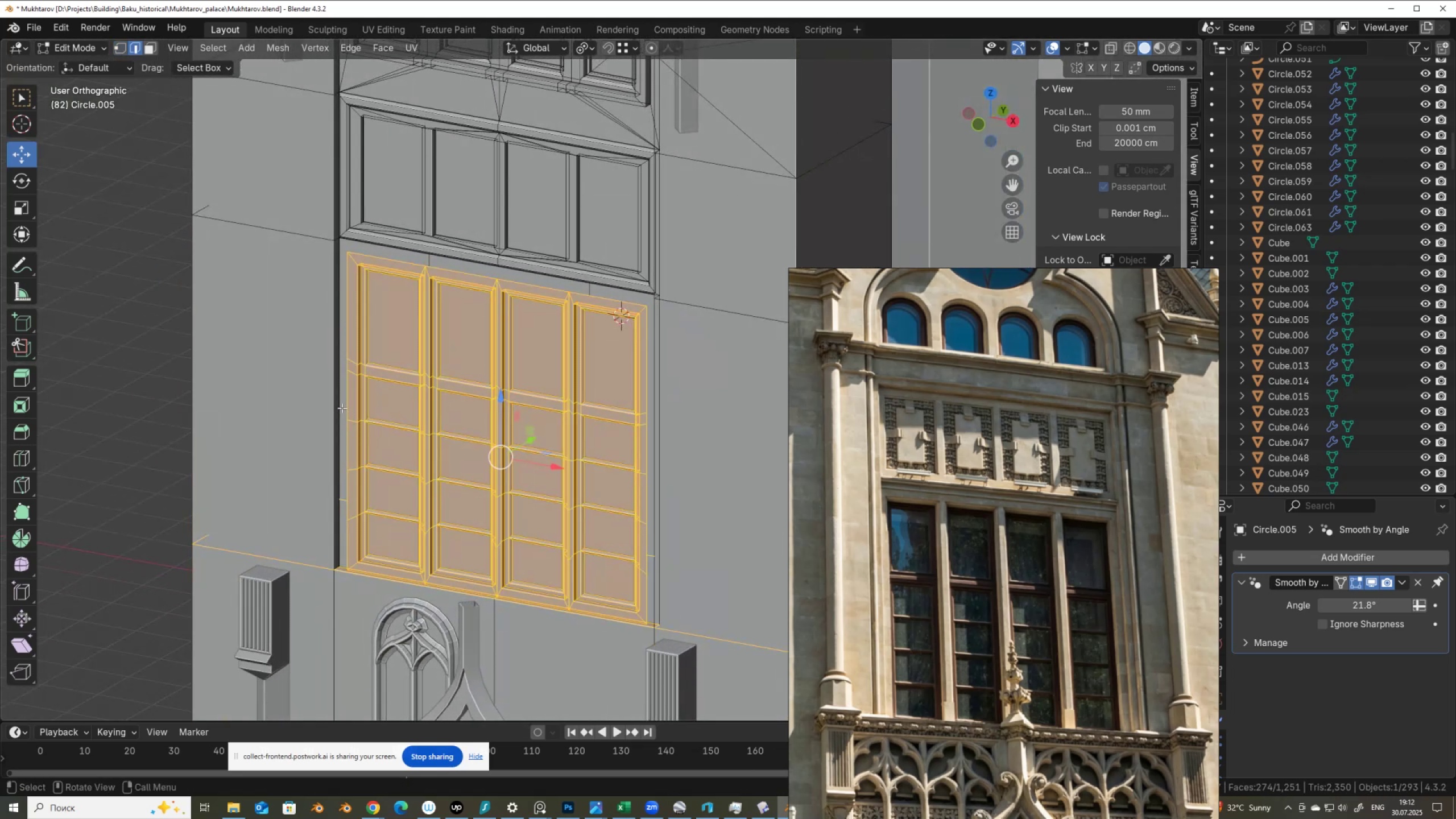 
left_click([342, 407])
 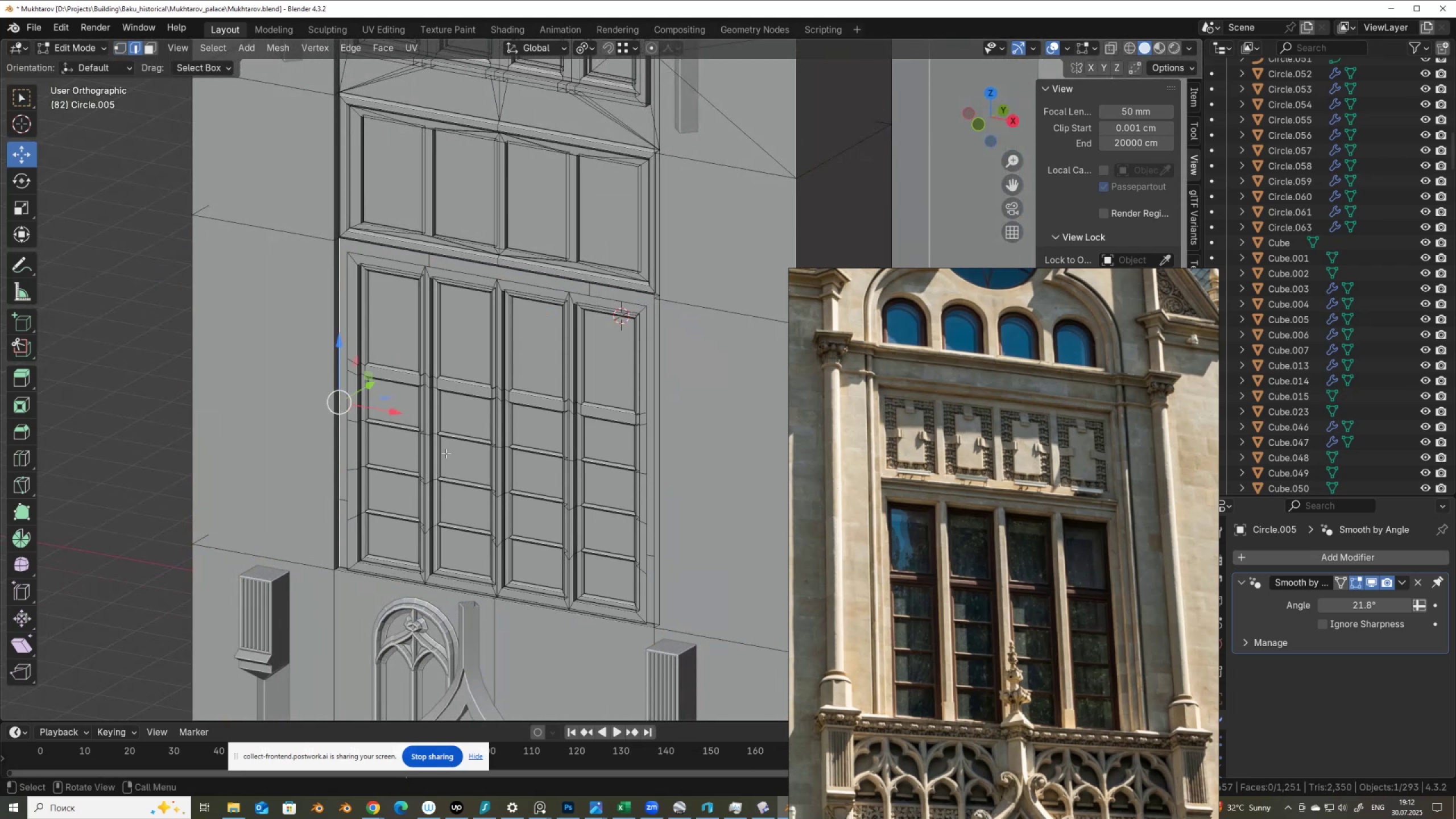 
type(ff2)
 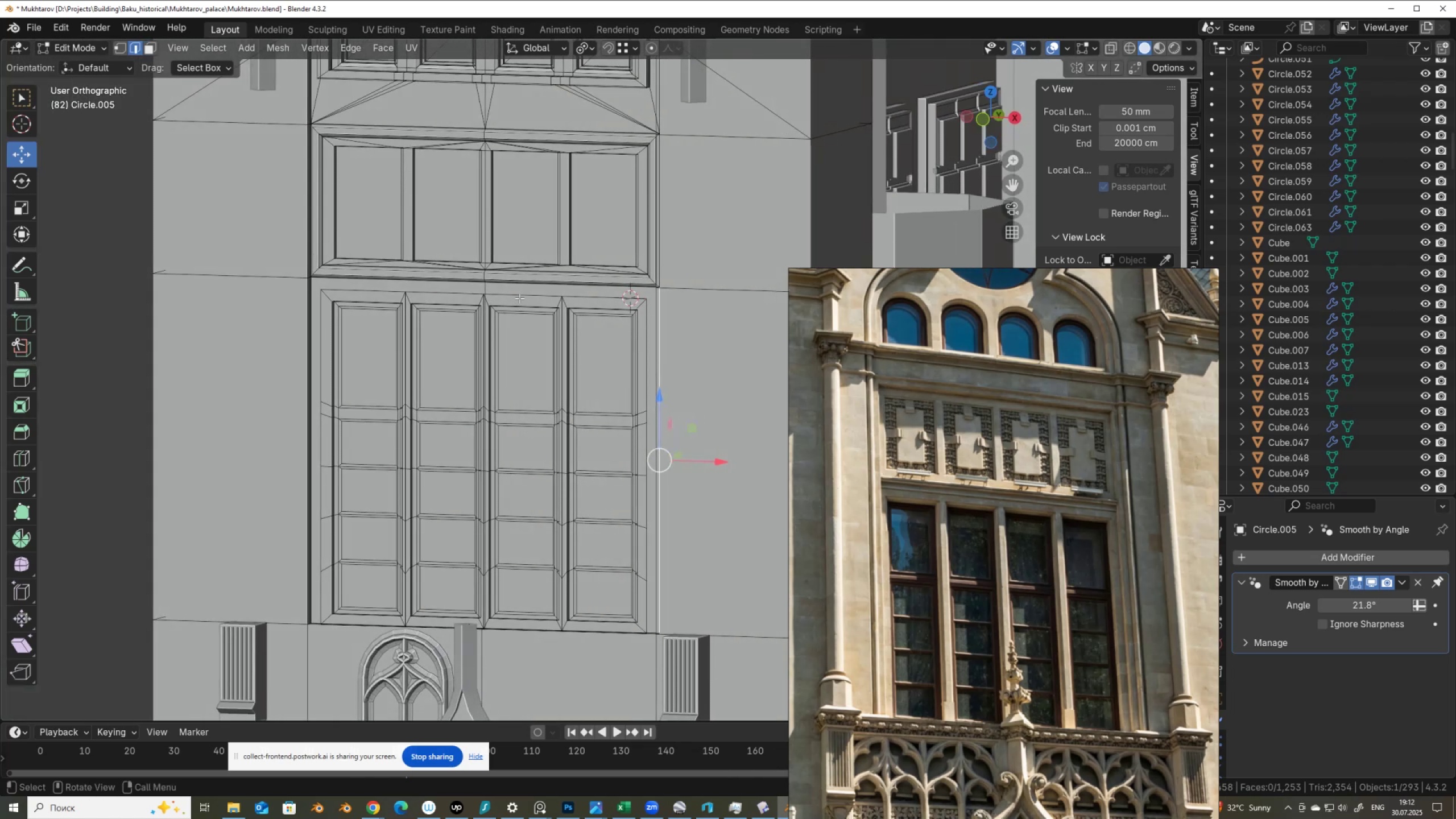 
left_click([521, 287])
 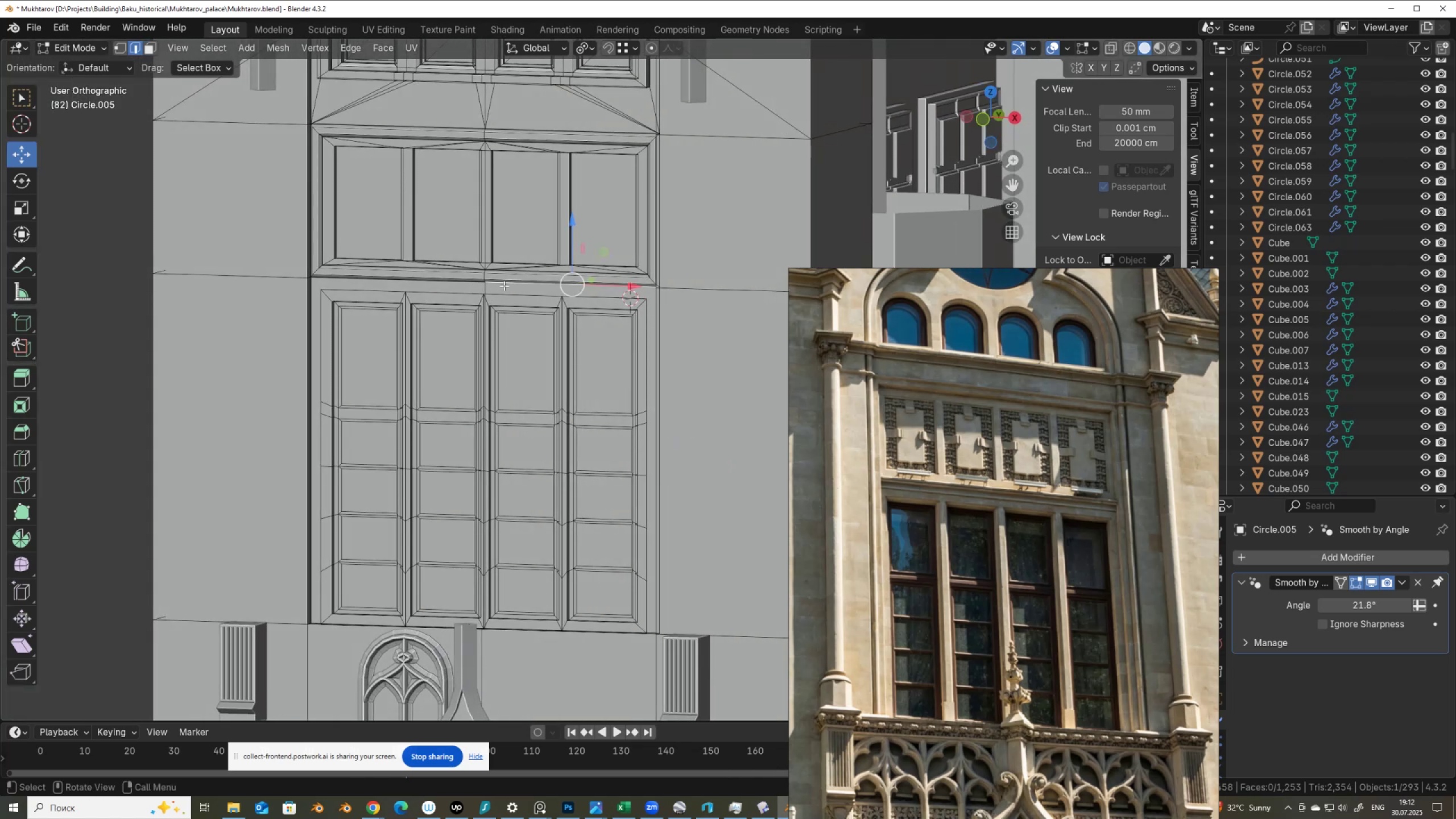 
key(3)
 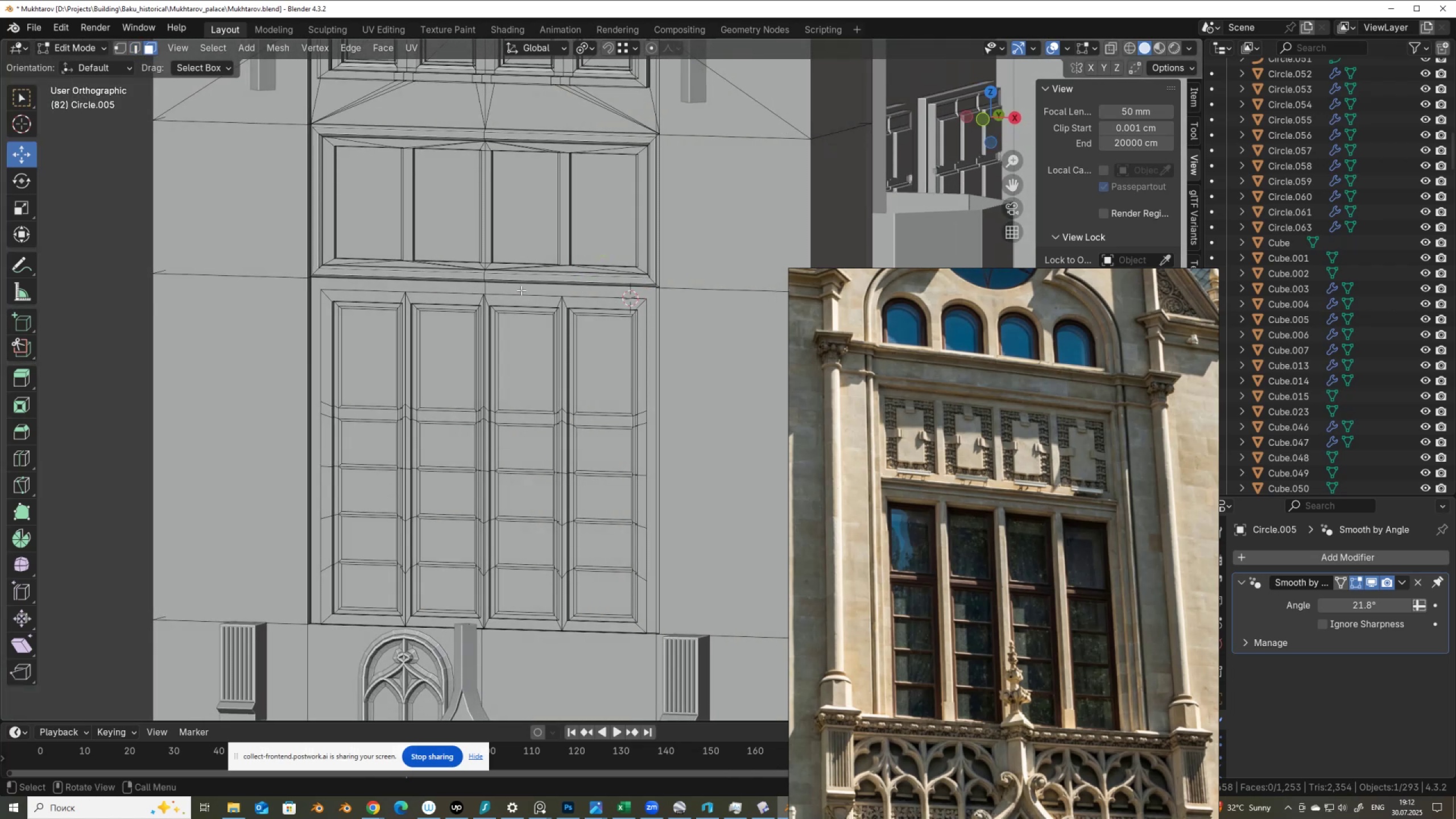 
left_click([521, 290])
 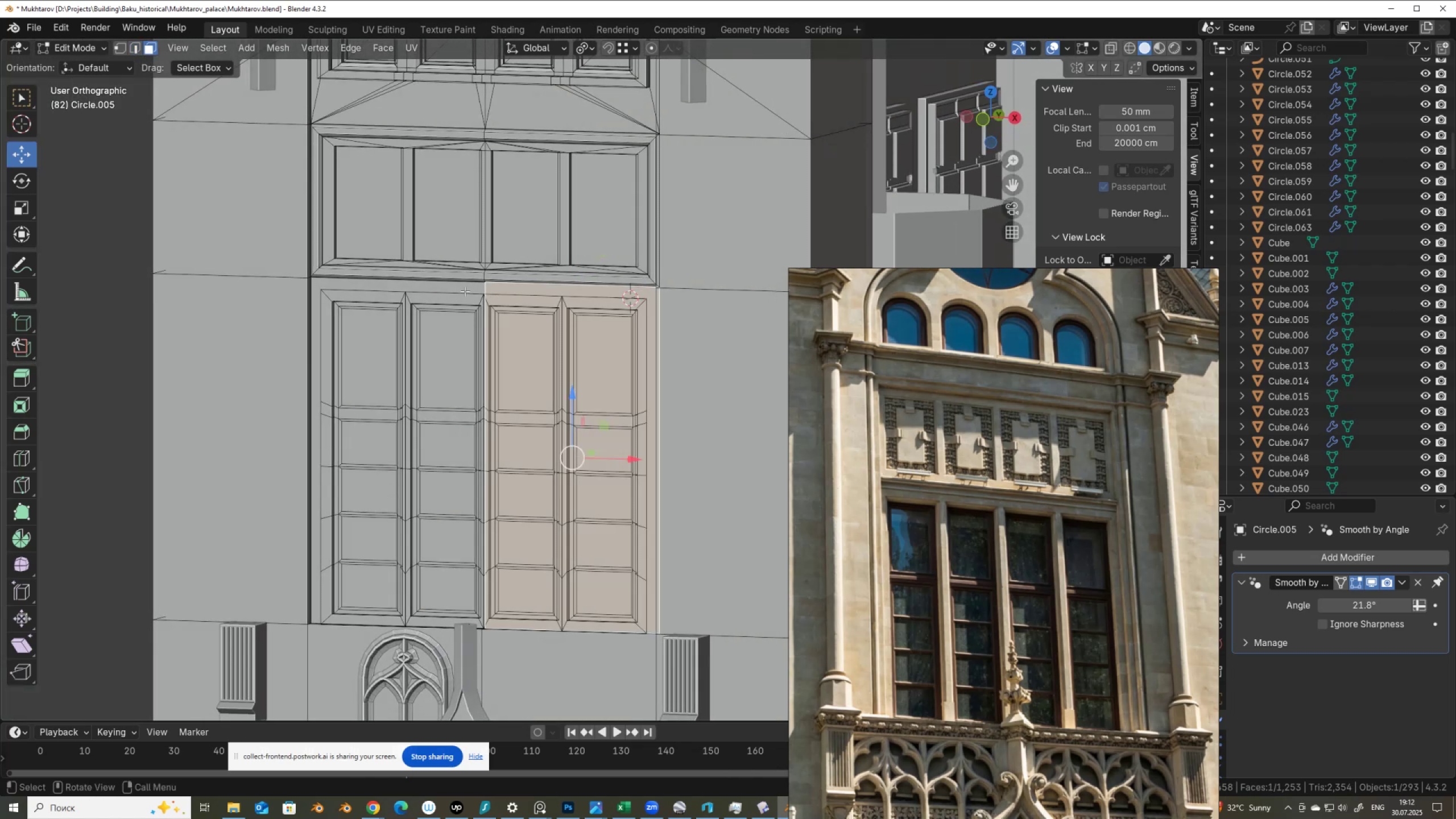 
hold_key(key=ShiftLeft, duration=0.39)
left_click([446, 288])
 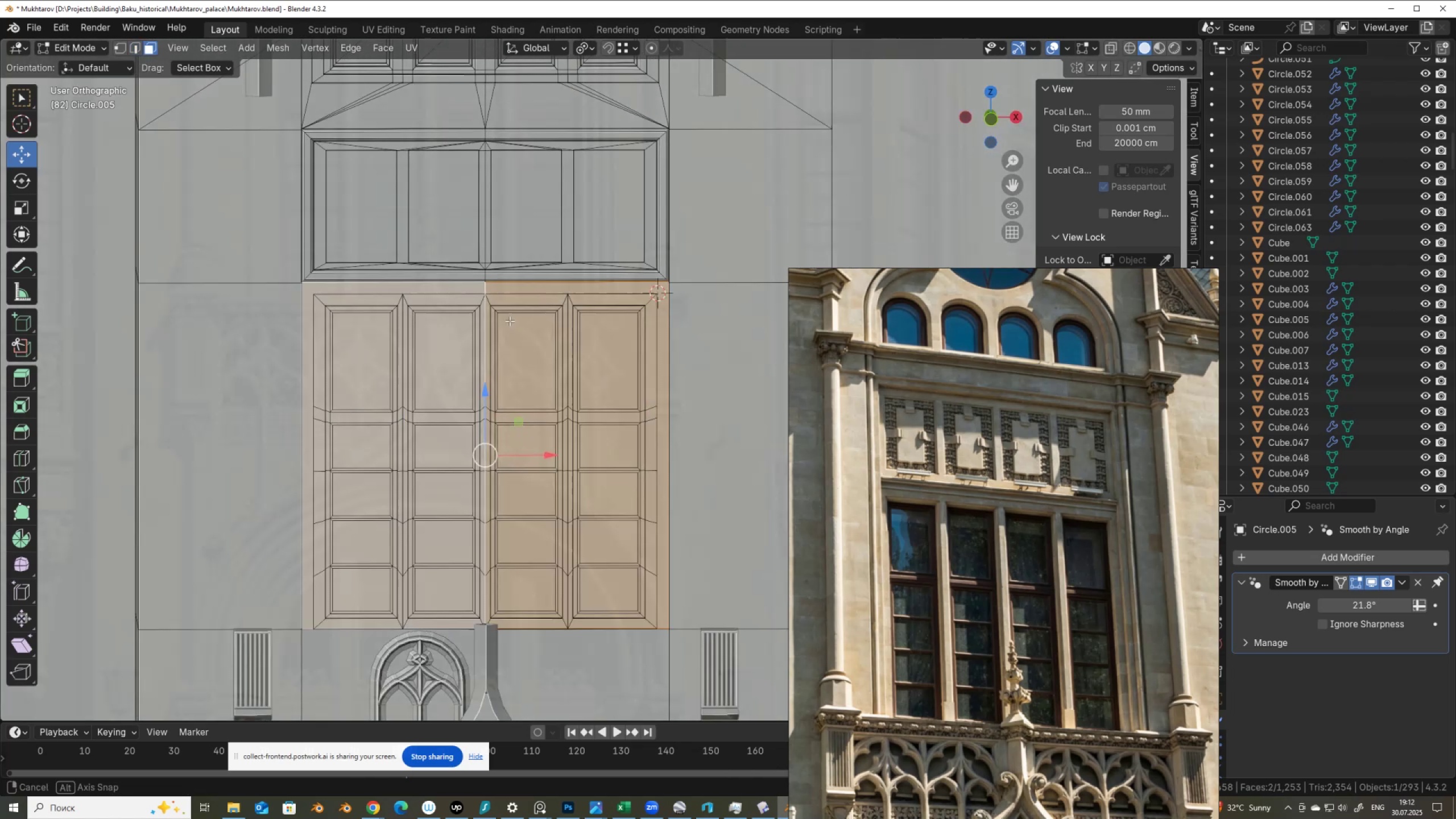 
hold_key(key=AltLeft, duration=0.59)
 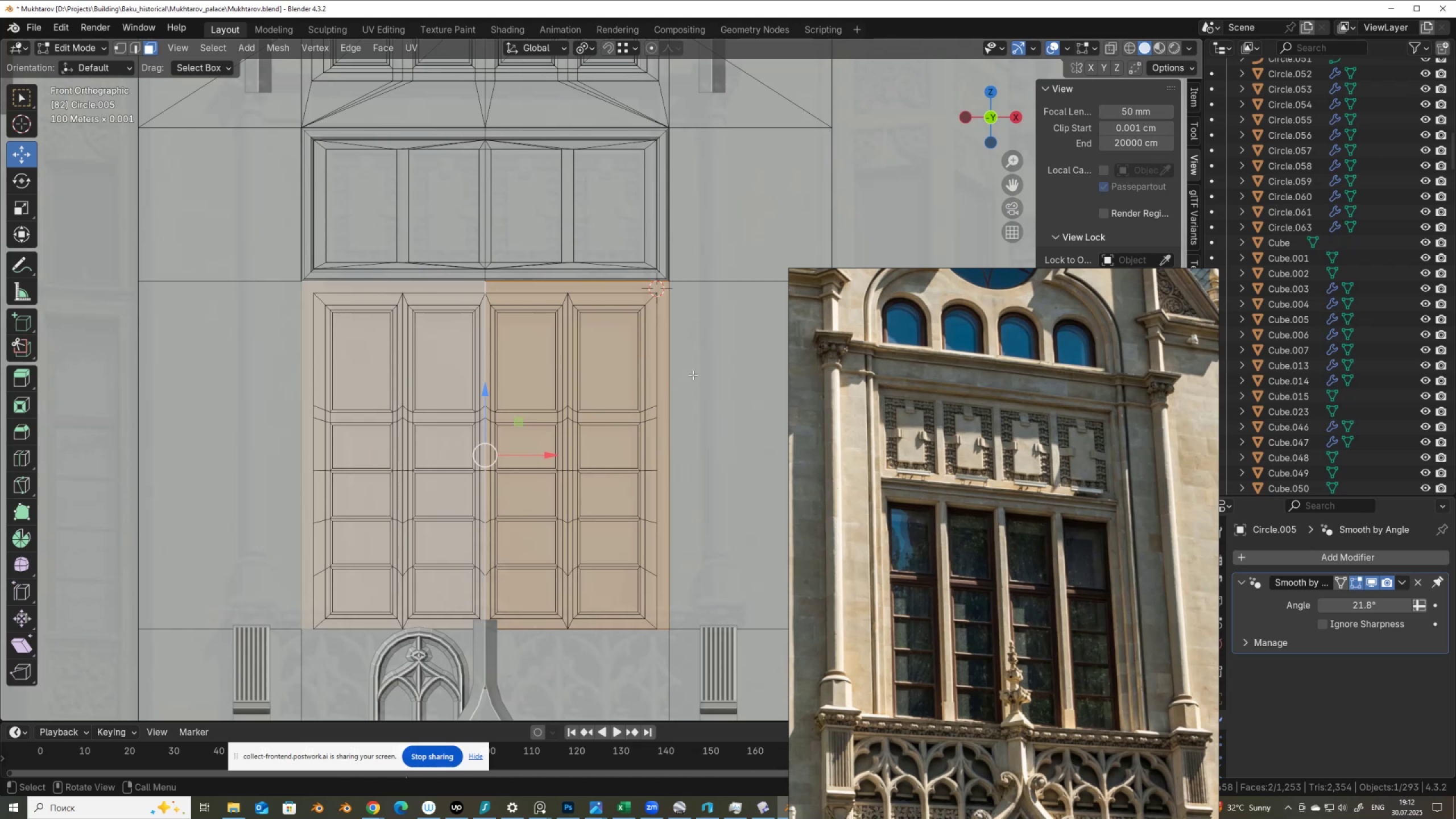 
key(I)
 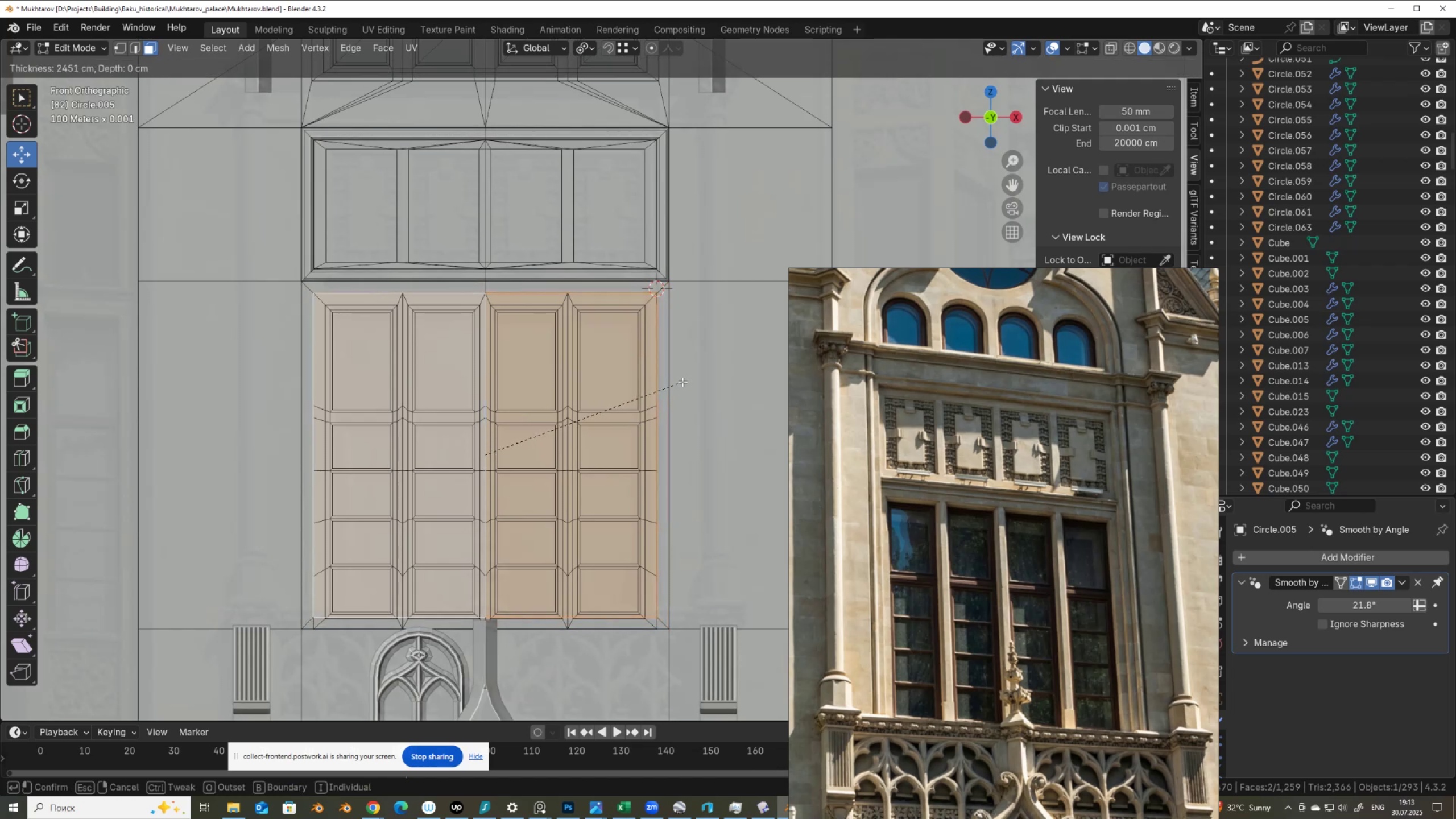 
left_click([682, 382])
 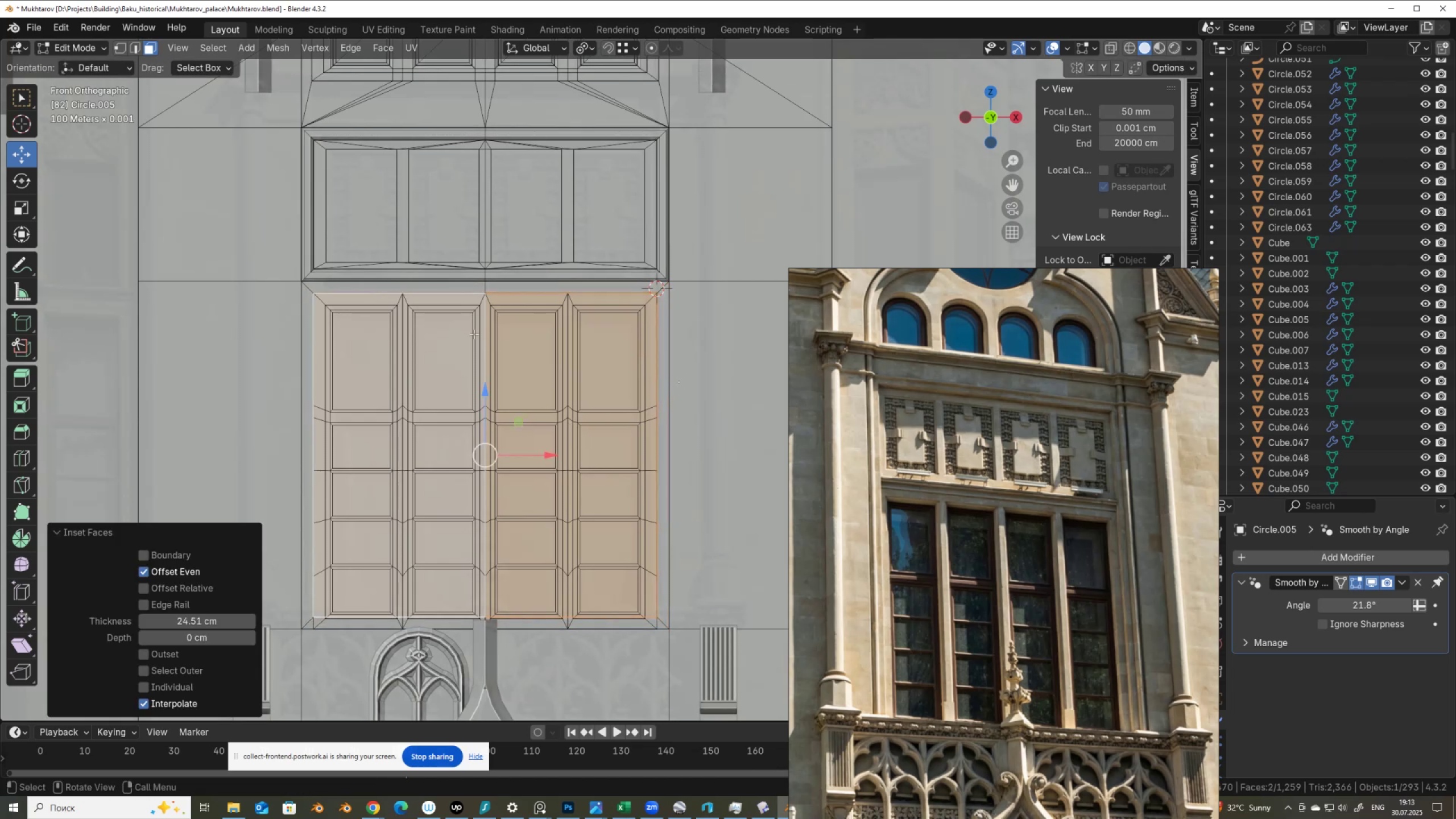 
scroll: coordinate [287, 315], scroll_direction: up, amount: 4.0
 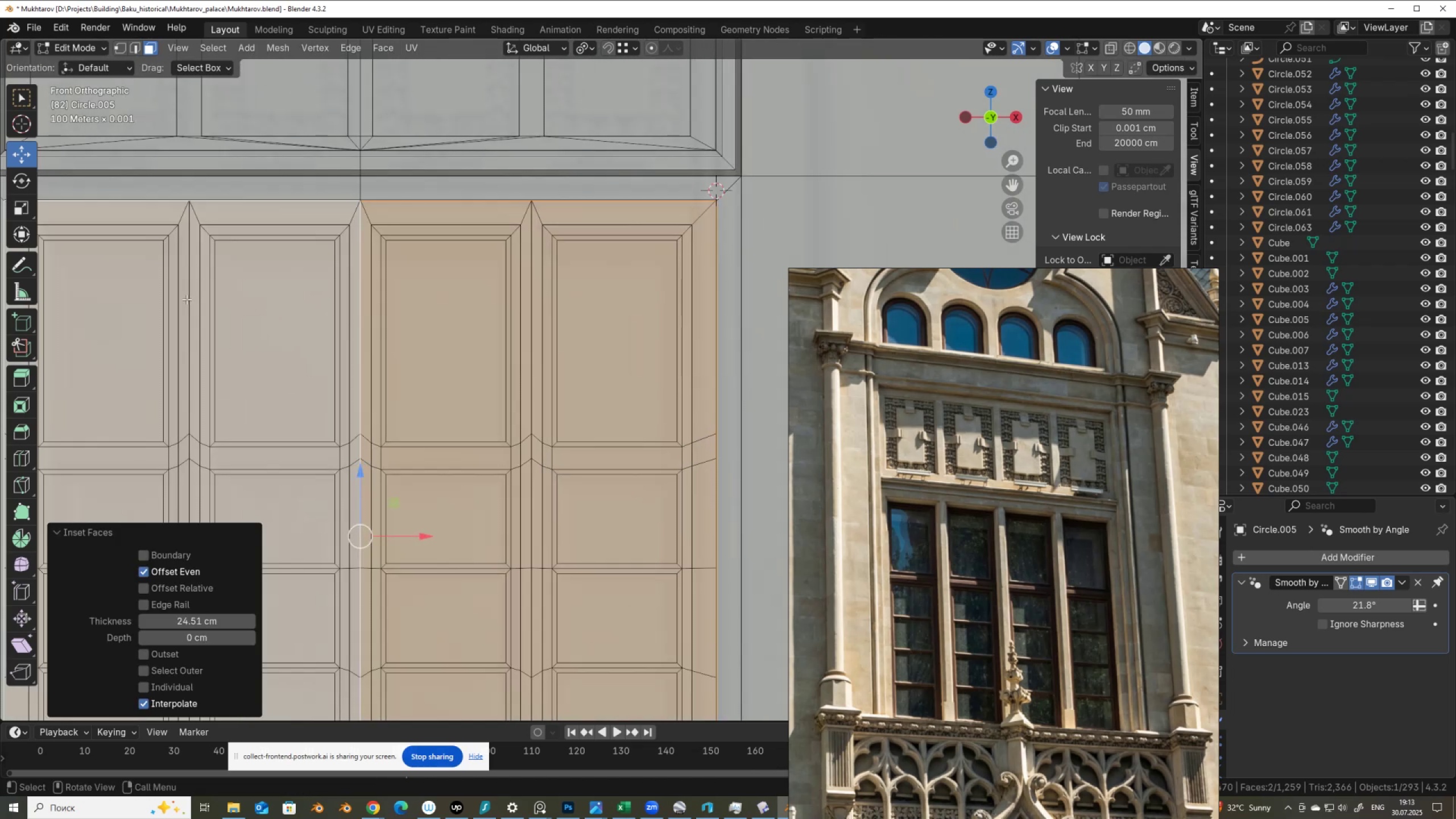 
hold_key(key=ShiftLeft, duration=0.46)
 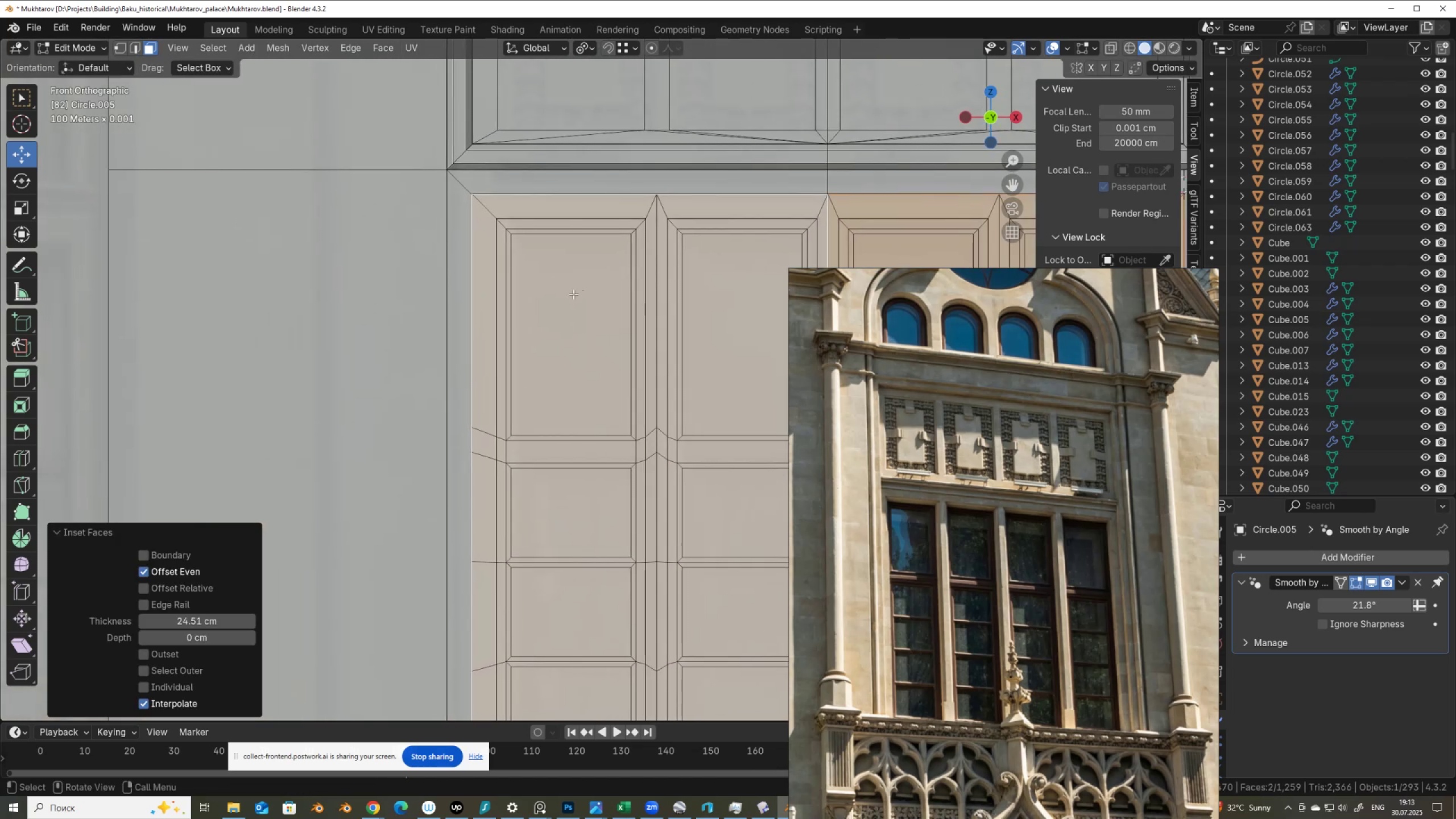 
scroll: coordinate [480, 297], scroll_direction: down, amount: 6.0
 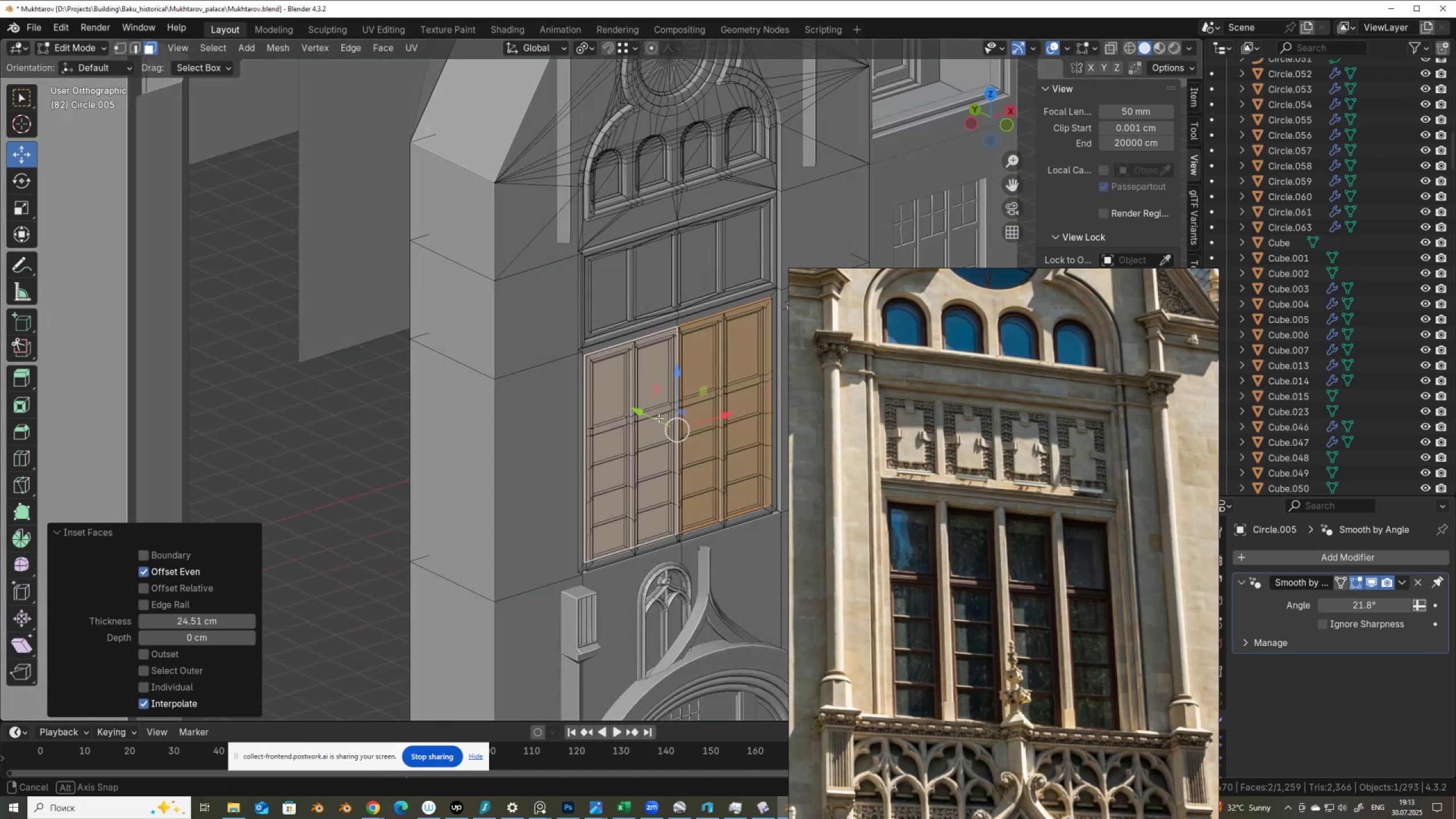 
hold_key(key=ShiftLeft, duration=0.34)
 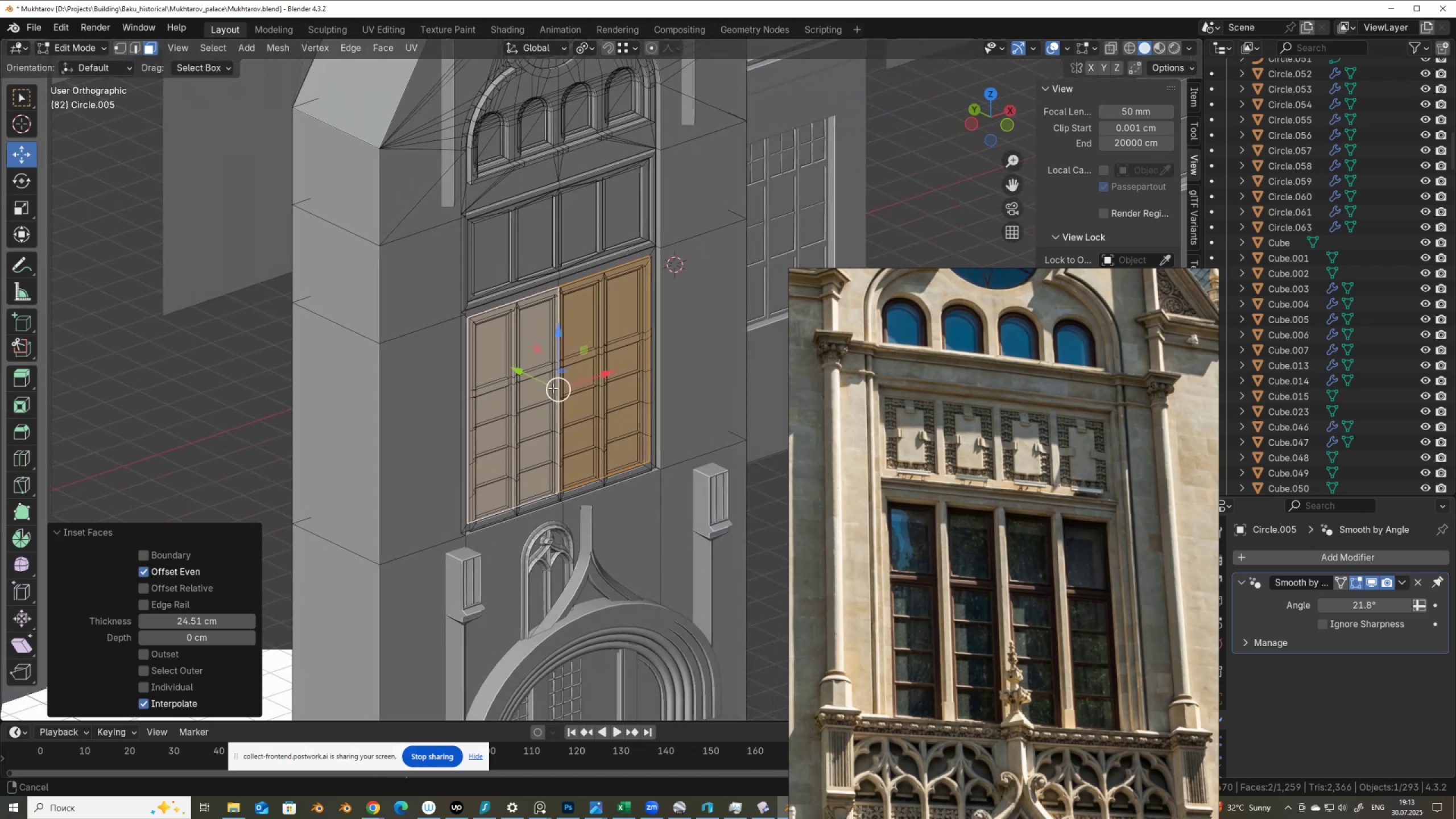 
scroll: coordinate [553, 391], scroll_direction: up, amount: 2.0
 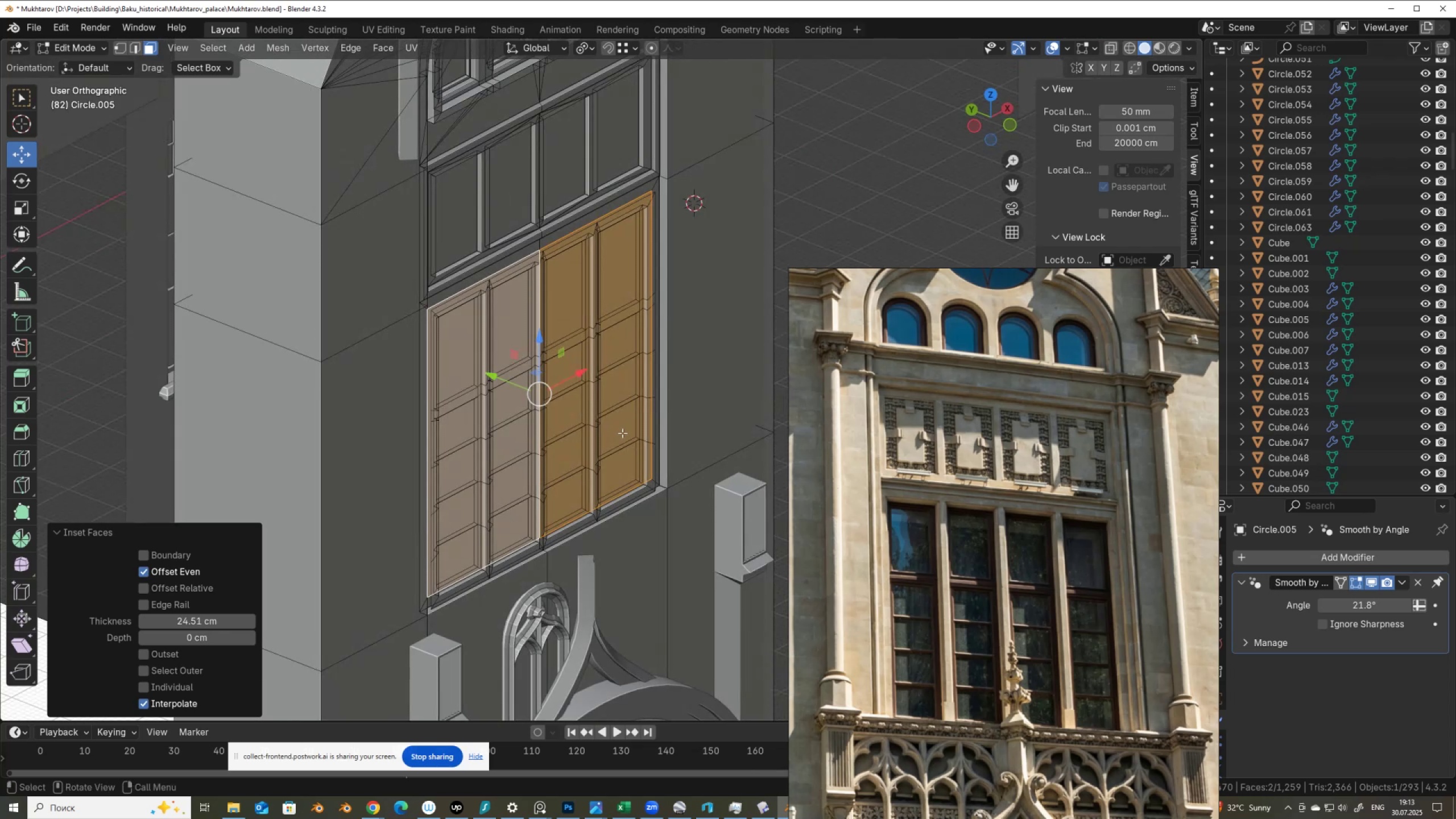 
key(E)
 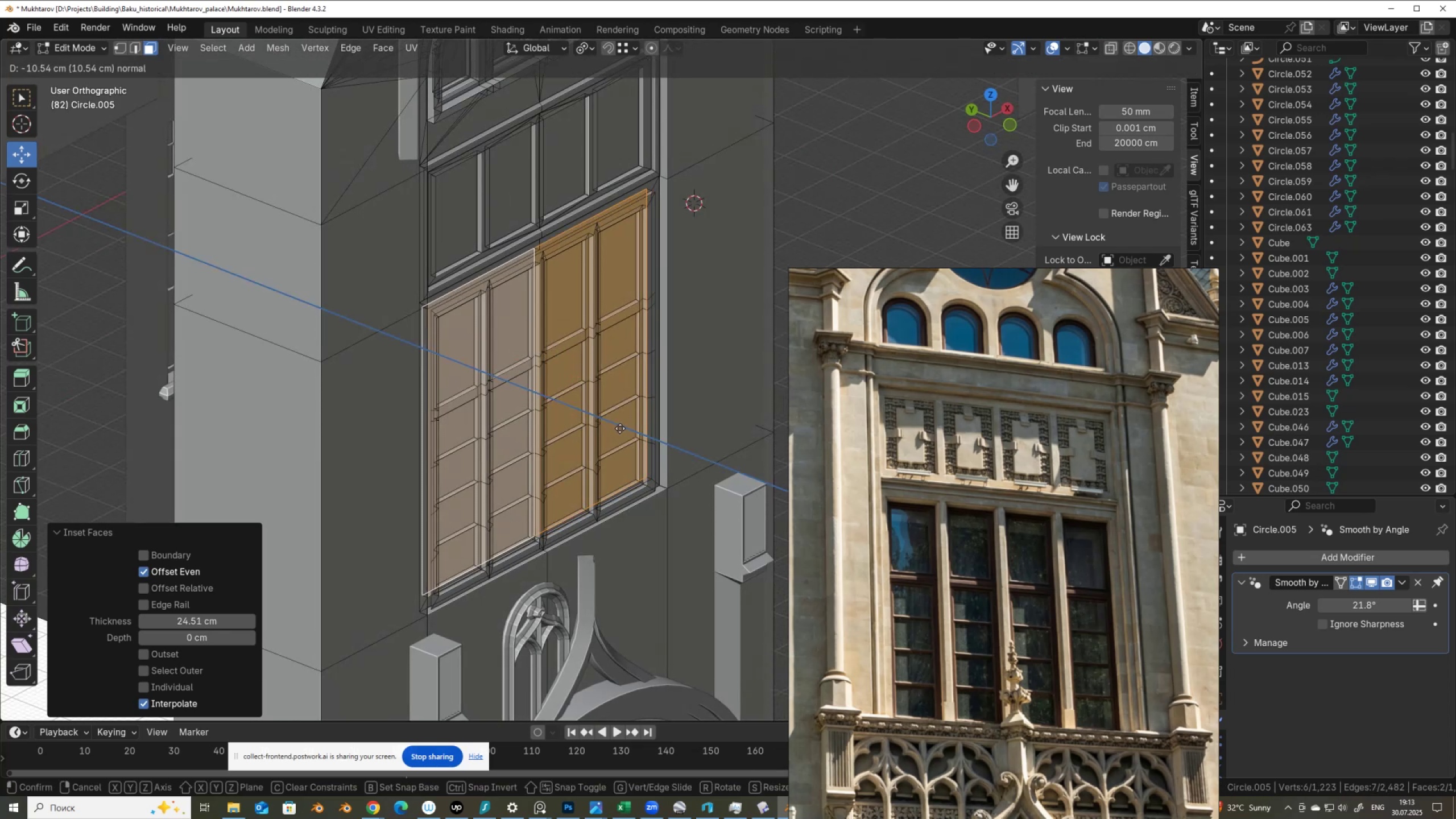 
left_click([620, 428])
 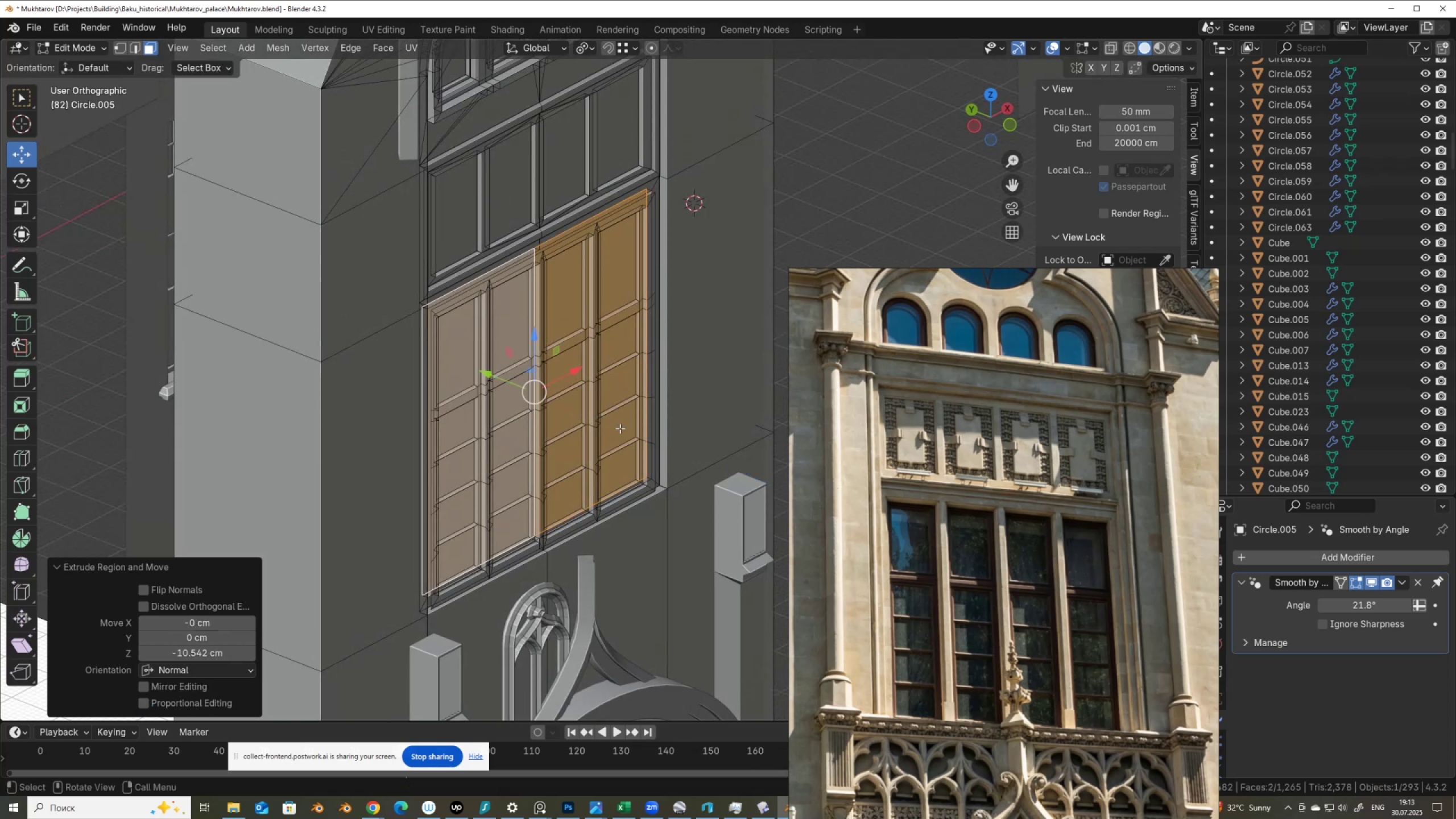 
key(X)
 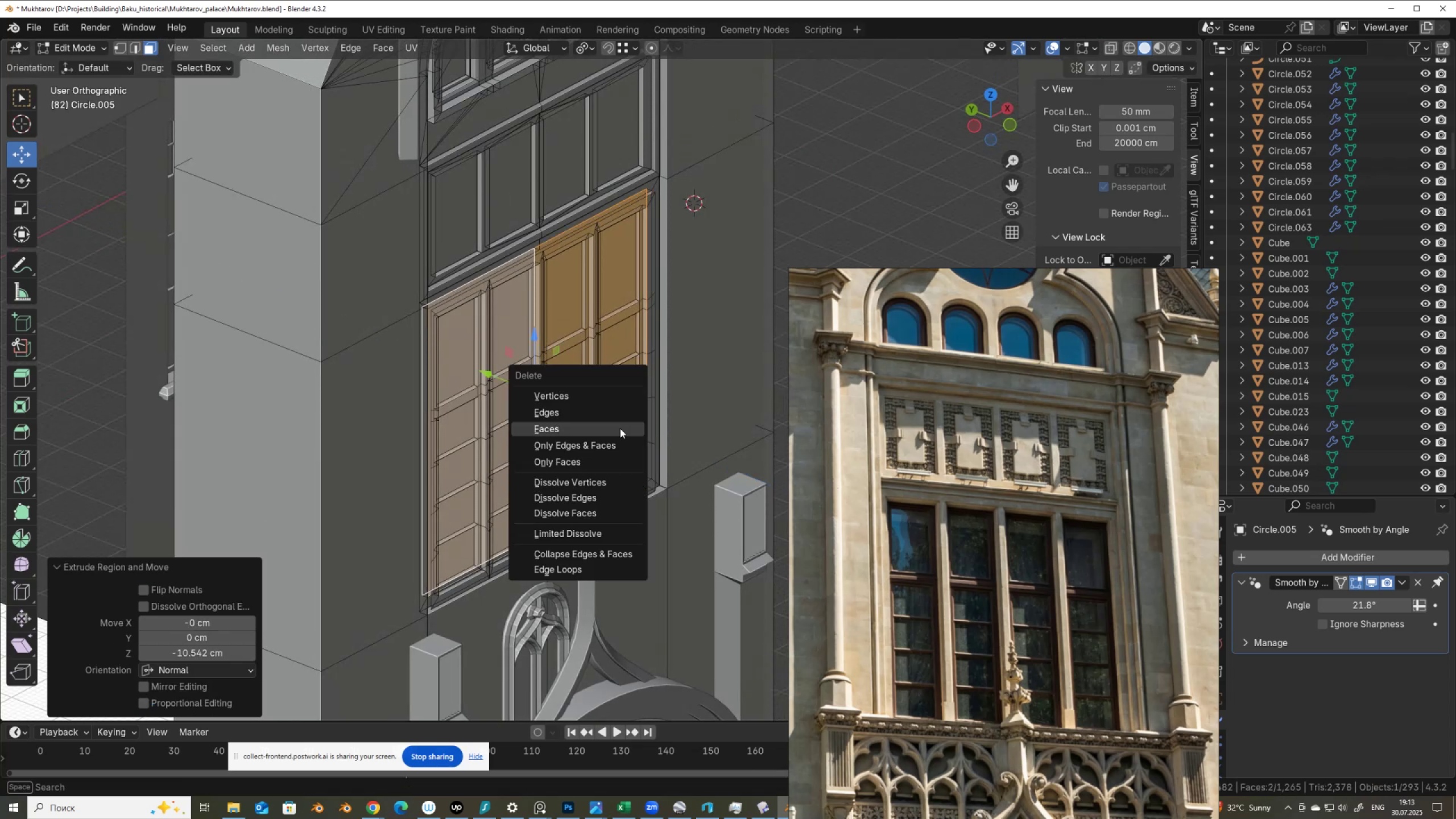 
left_click([620, 428])
 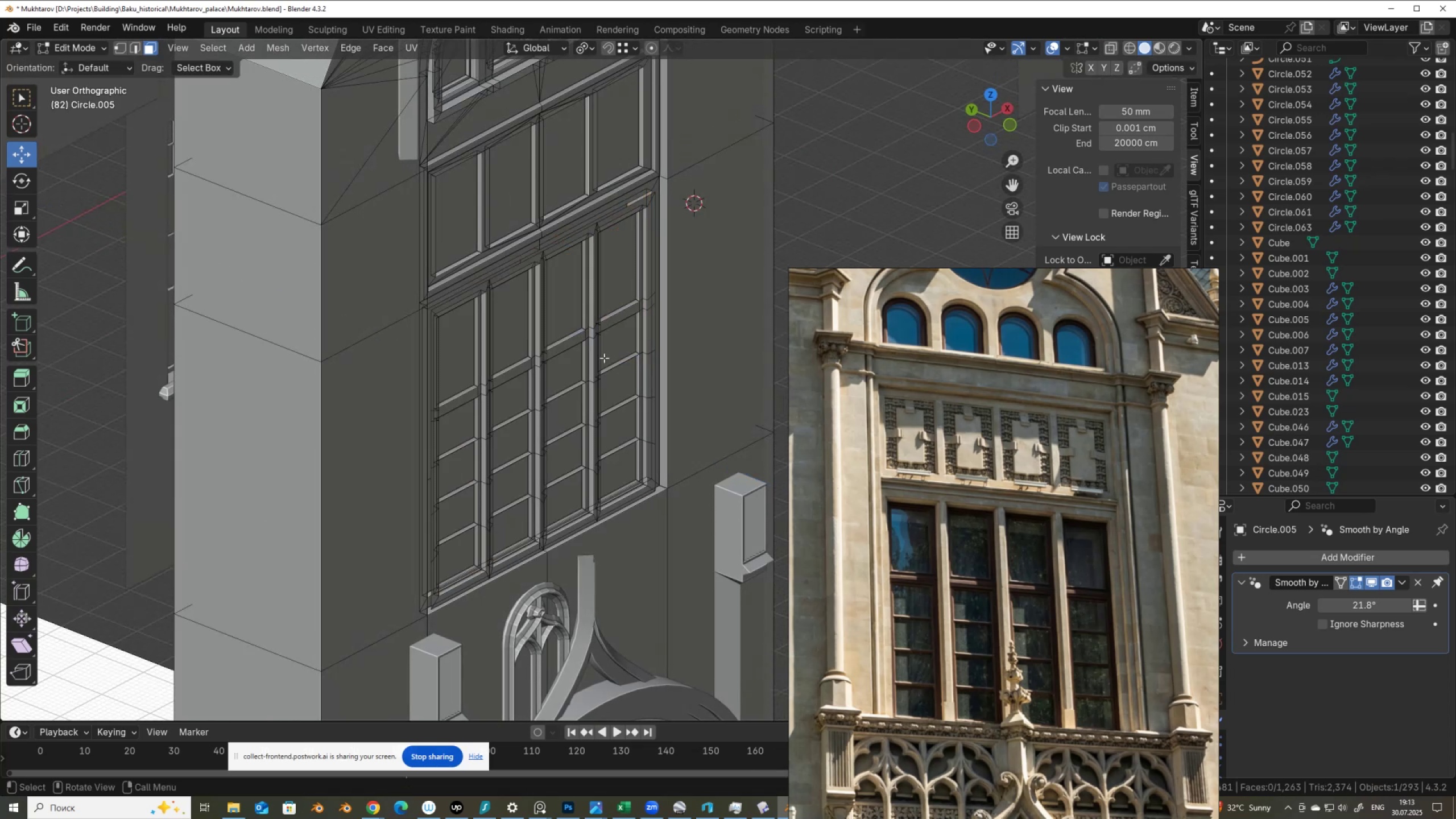 
scroll: coordinate [597, 299], scroll_direction: up, amount: 3.0
 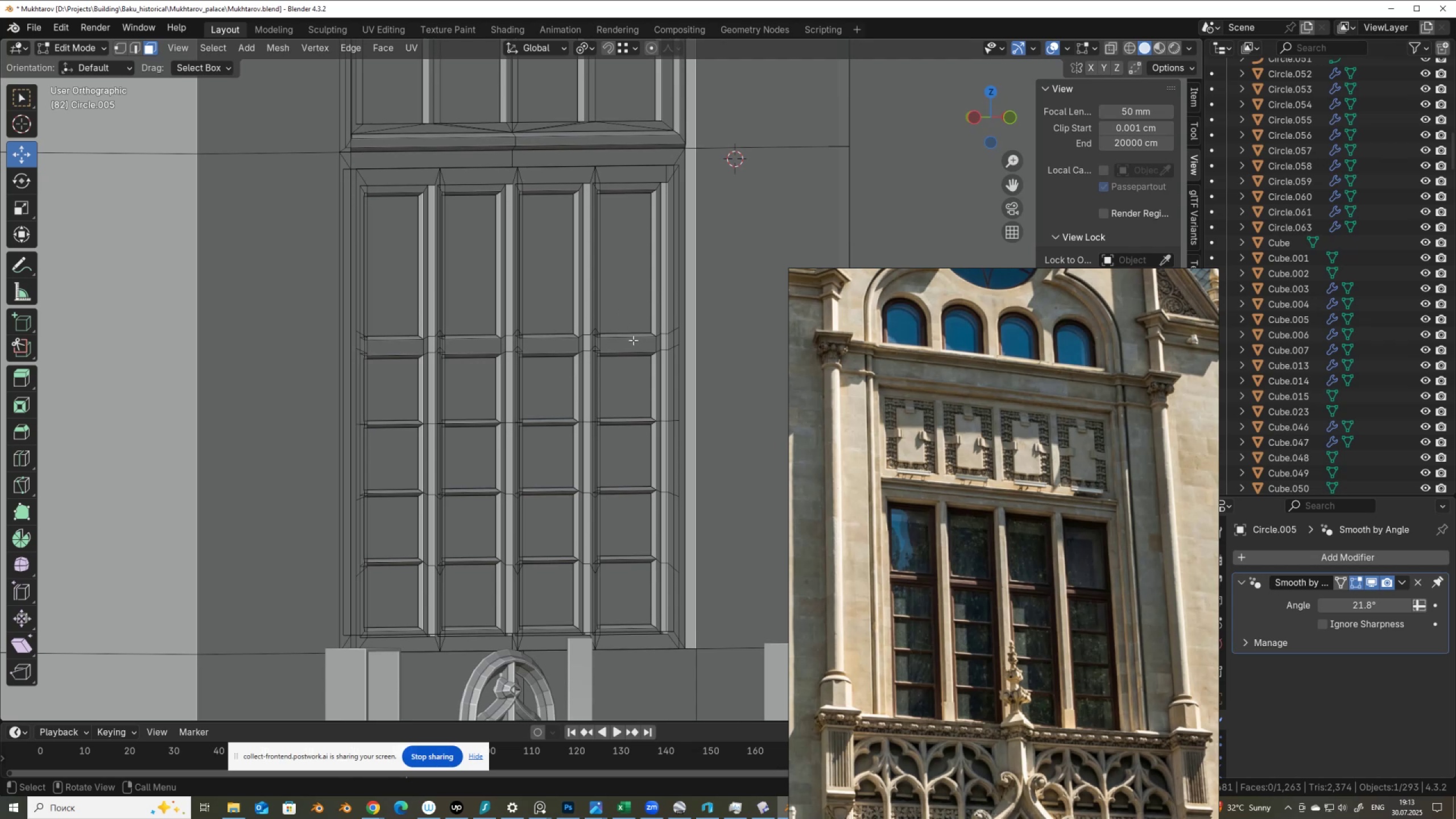 
left_click([633, 340])
 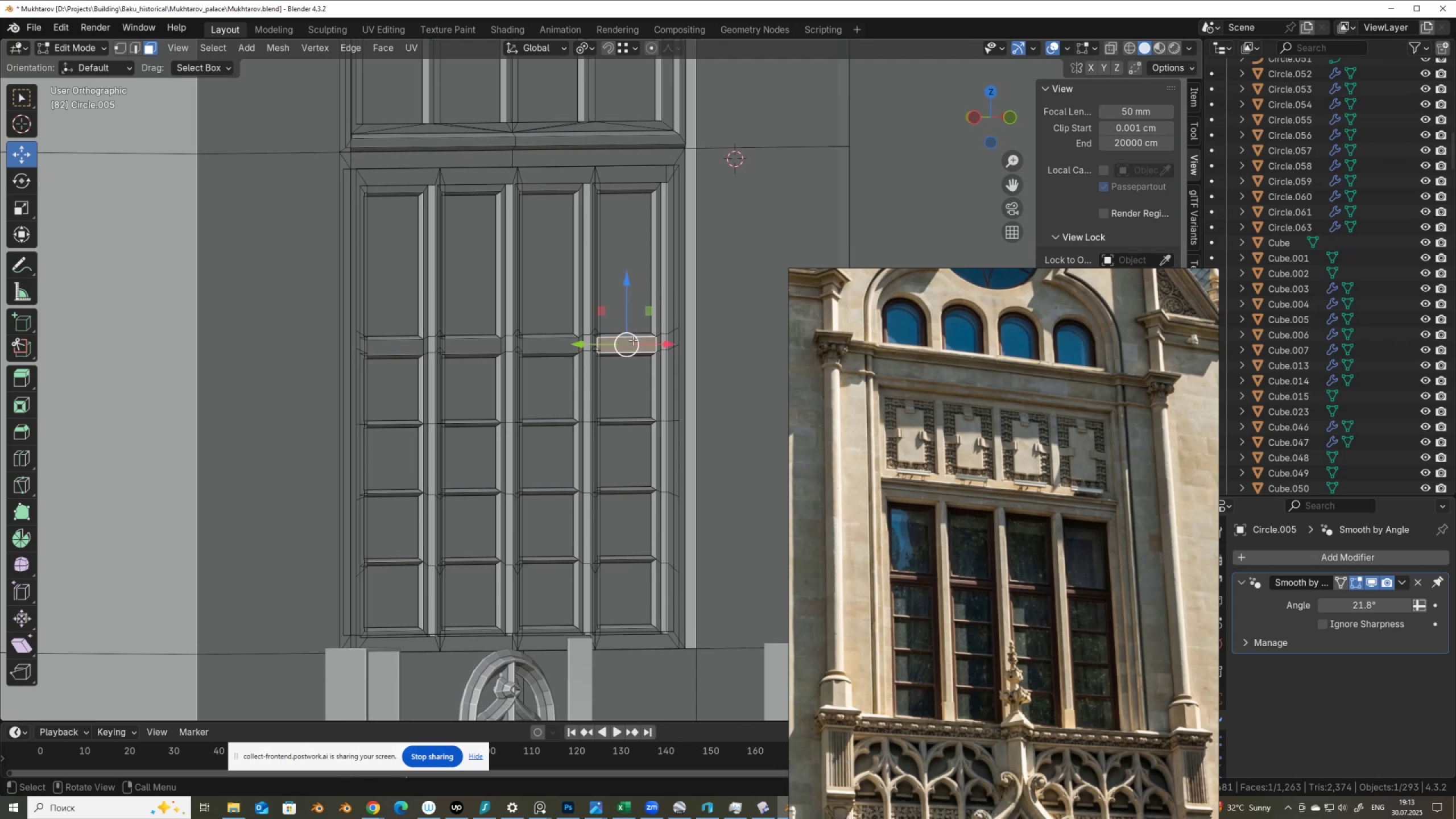 
type(llll)
 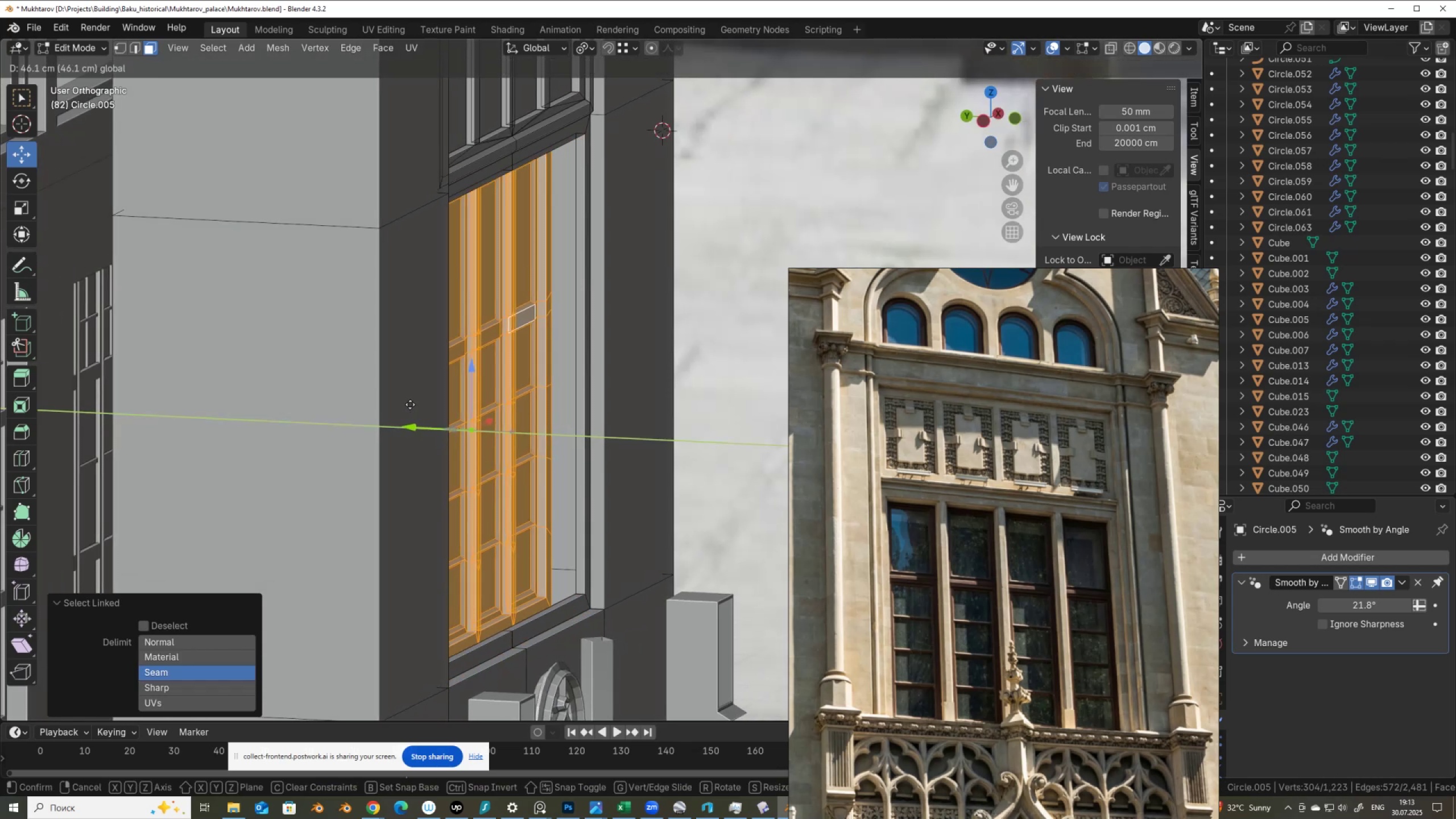 
key(1)
 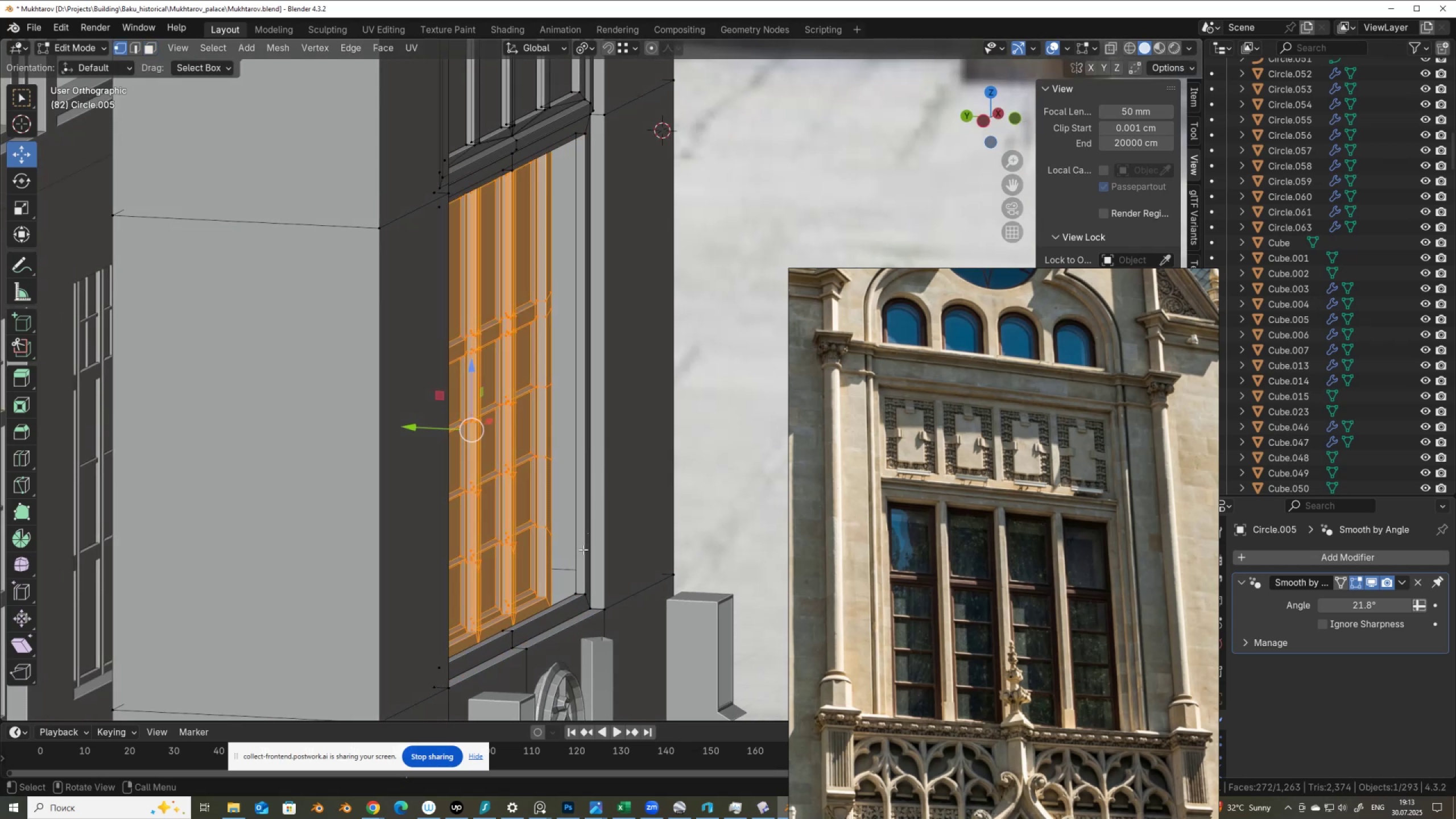 
key(Alt+AltLeft)
 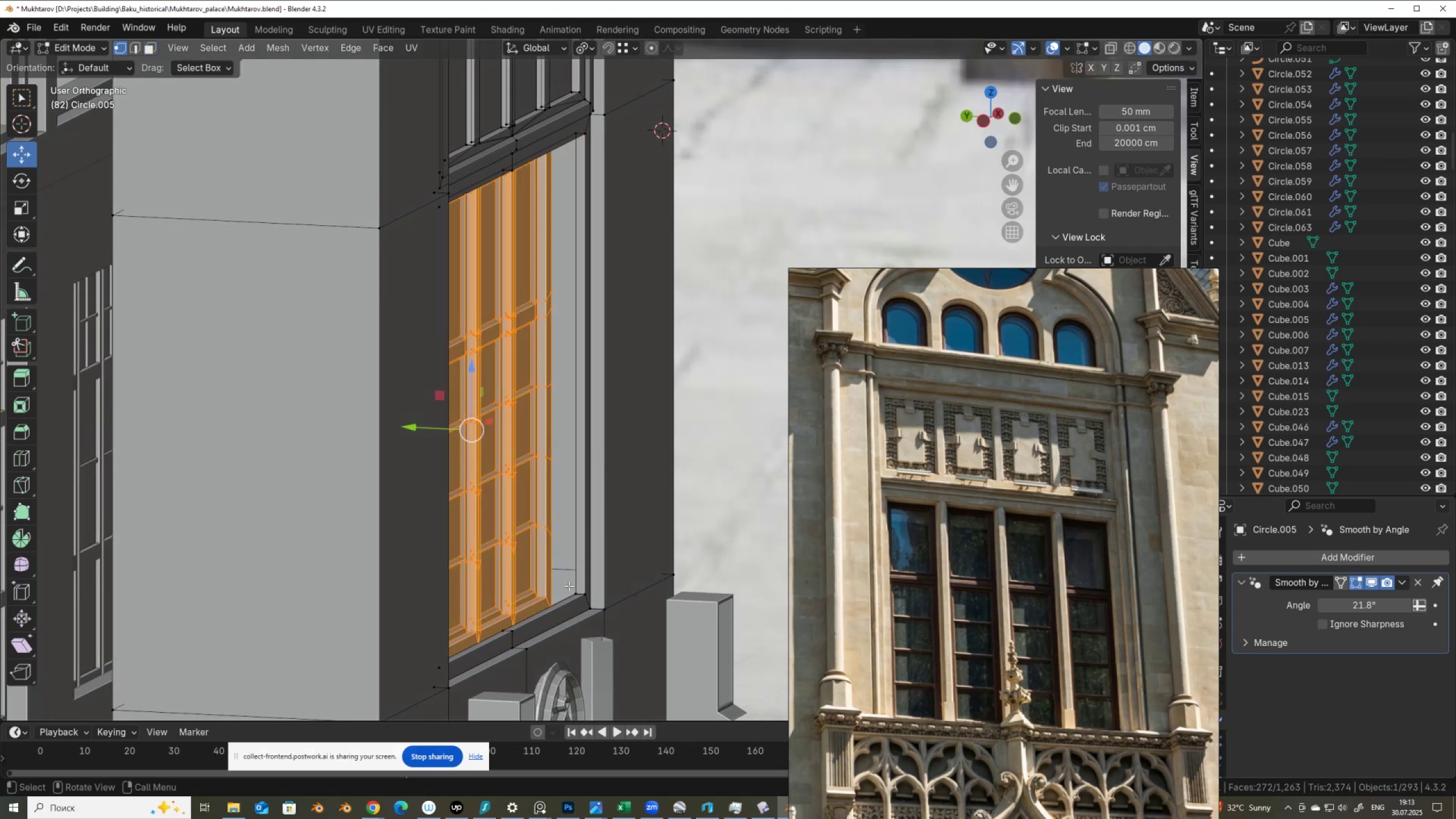 
key(Alt+Z)
 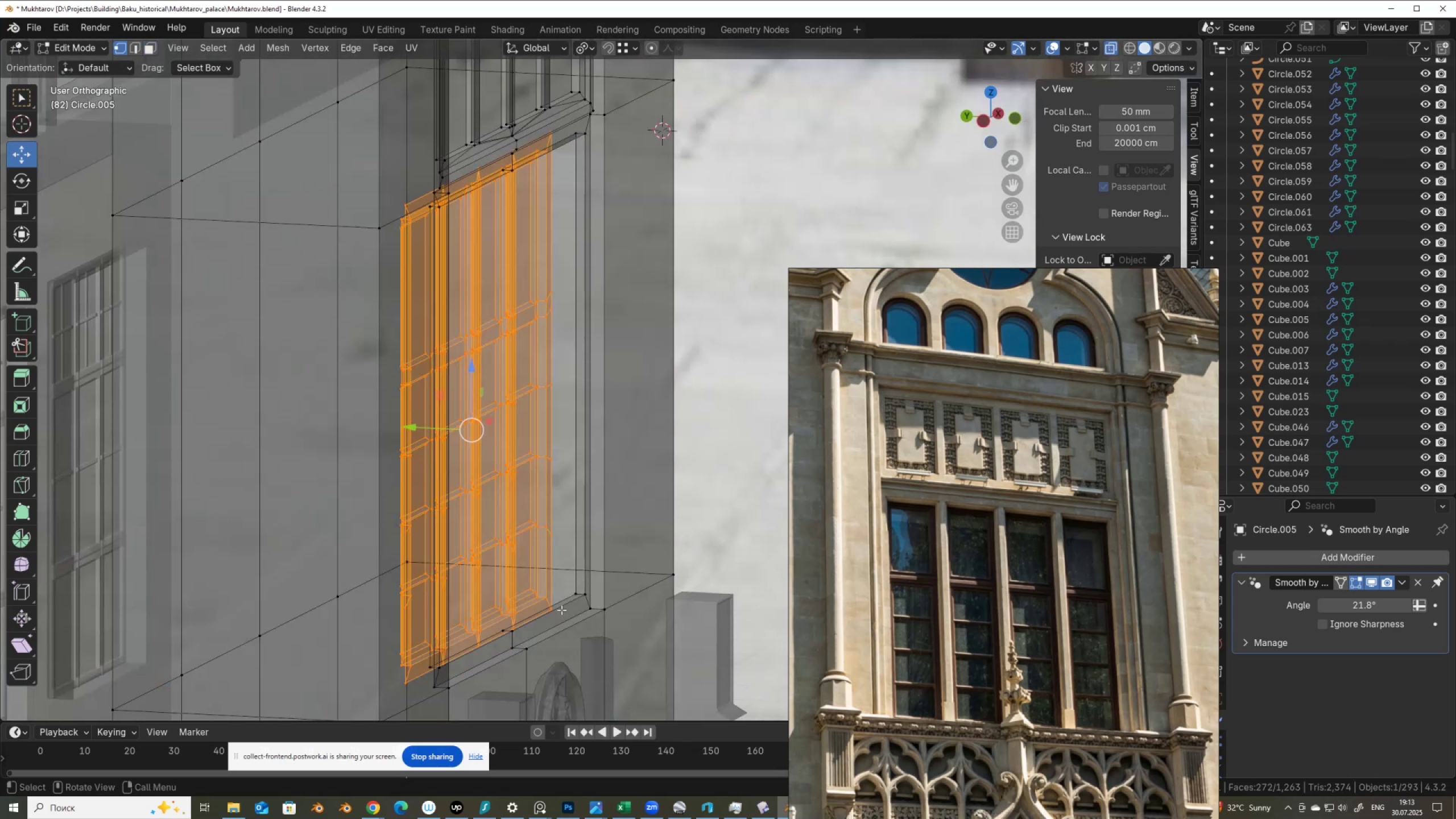 
hold_key(key=ShiftLeft, duration=1.0)
left_click([553, 609])
 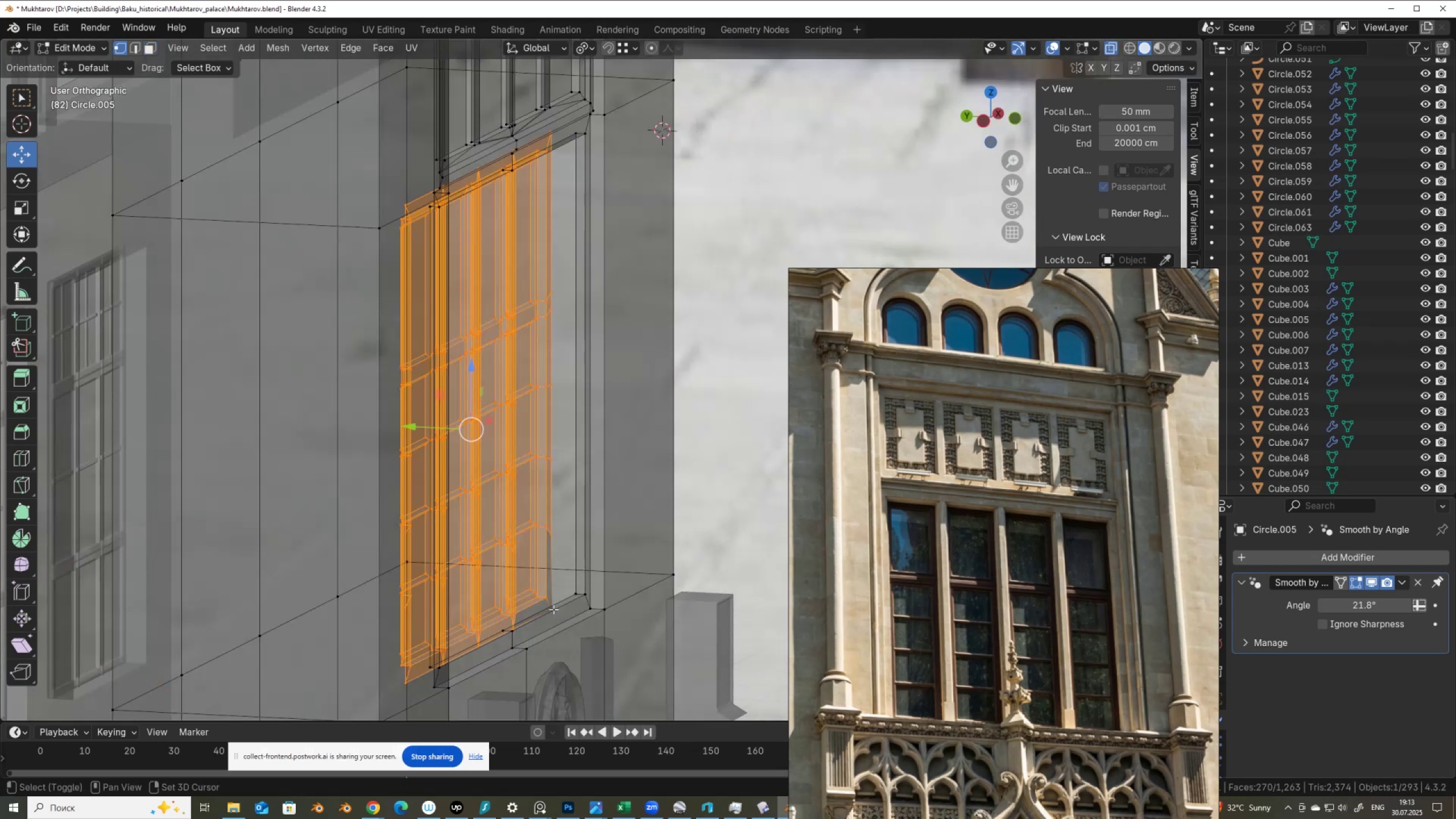 
double_click([553, 609])
 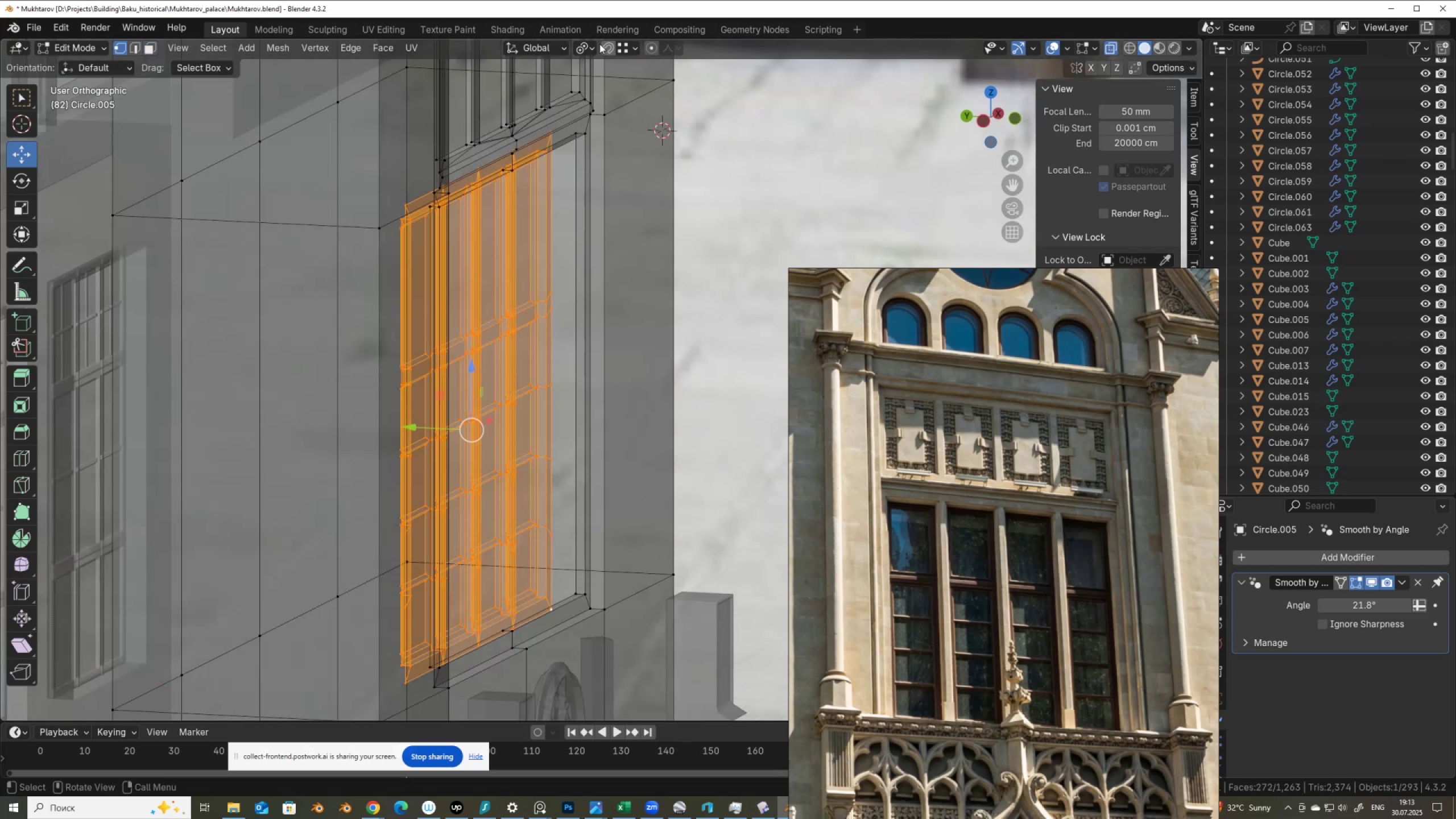 
left_click([582, 44])
 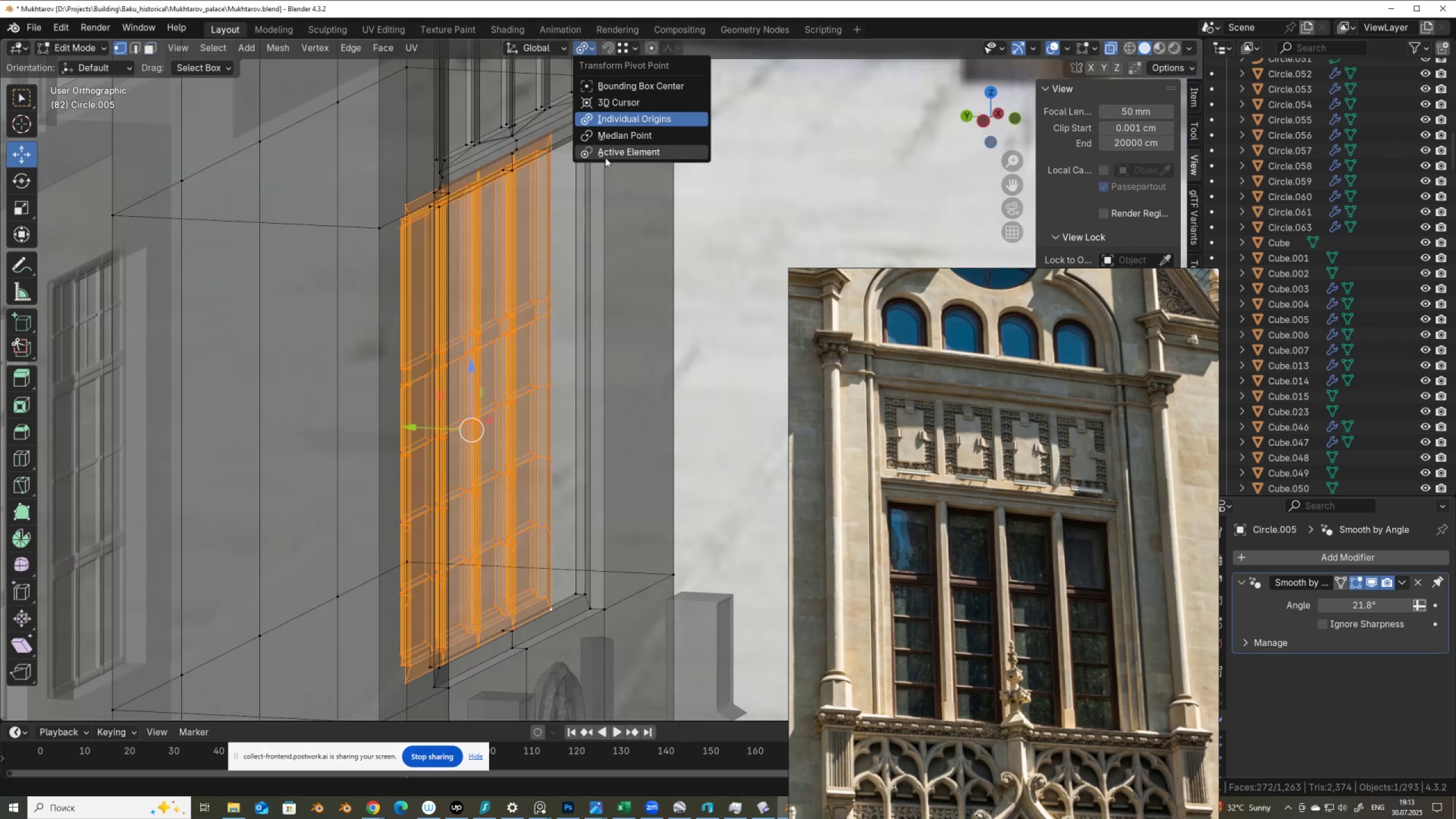 
left_click([605, 156])
 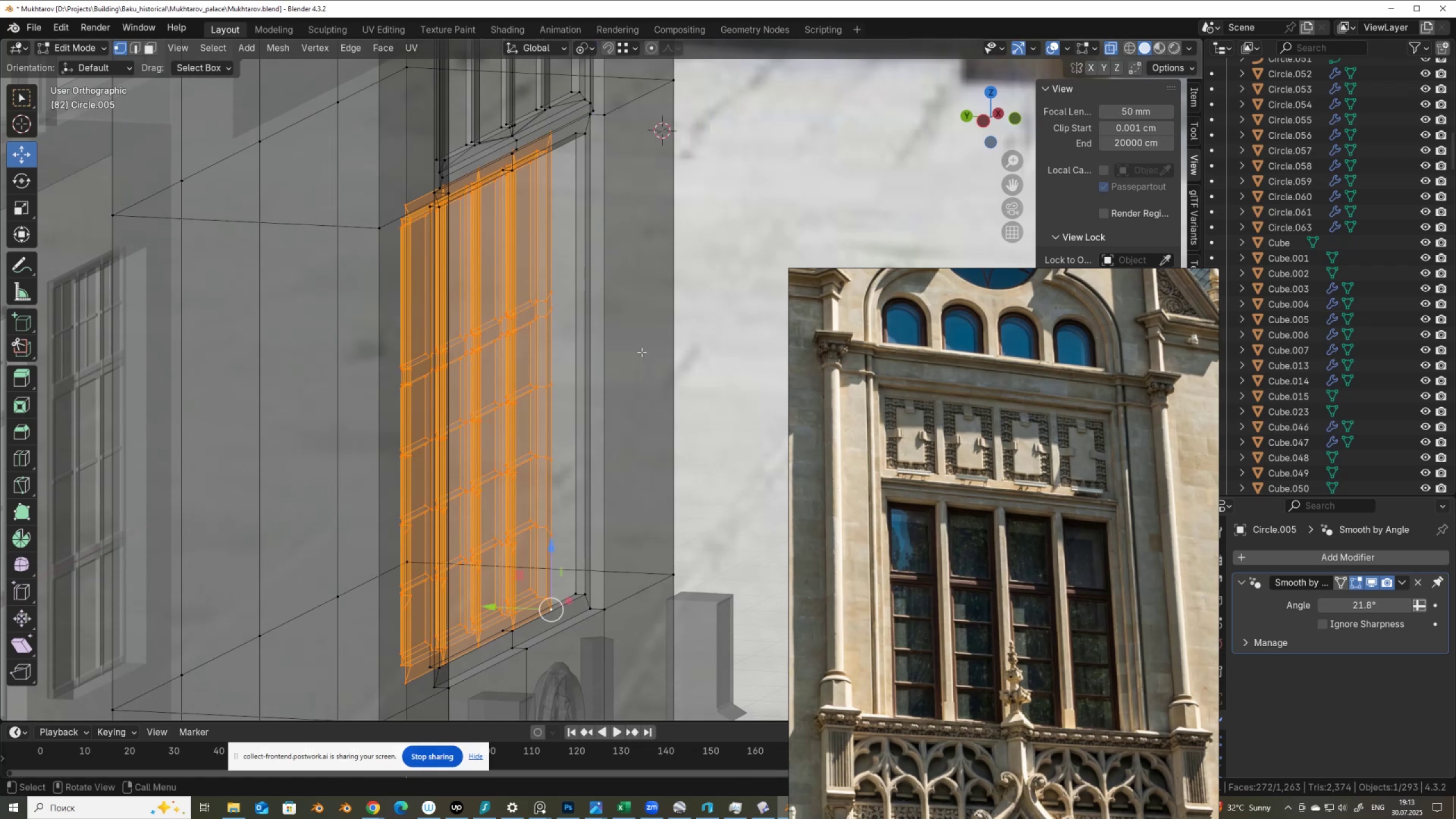 
key(Alt+AltLeft)
 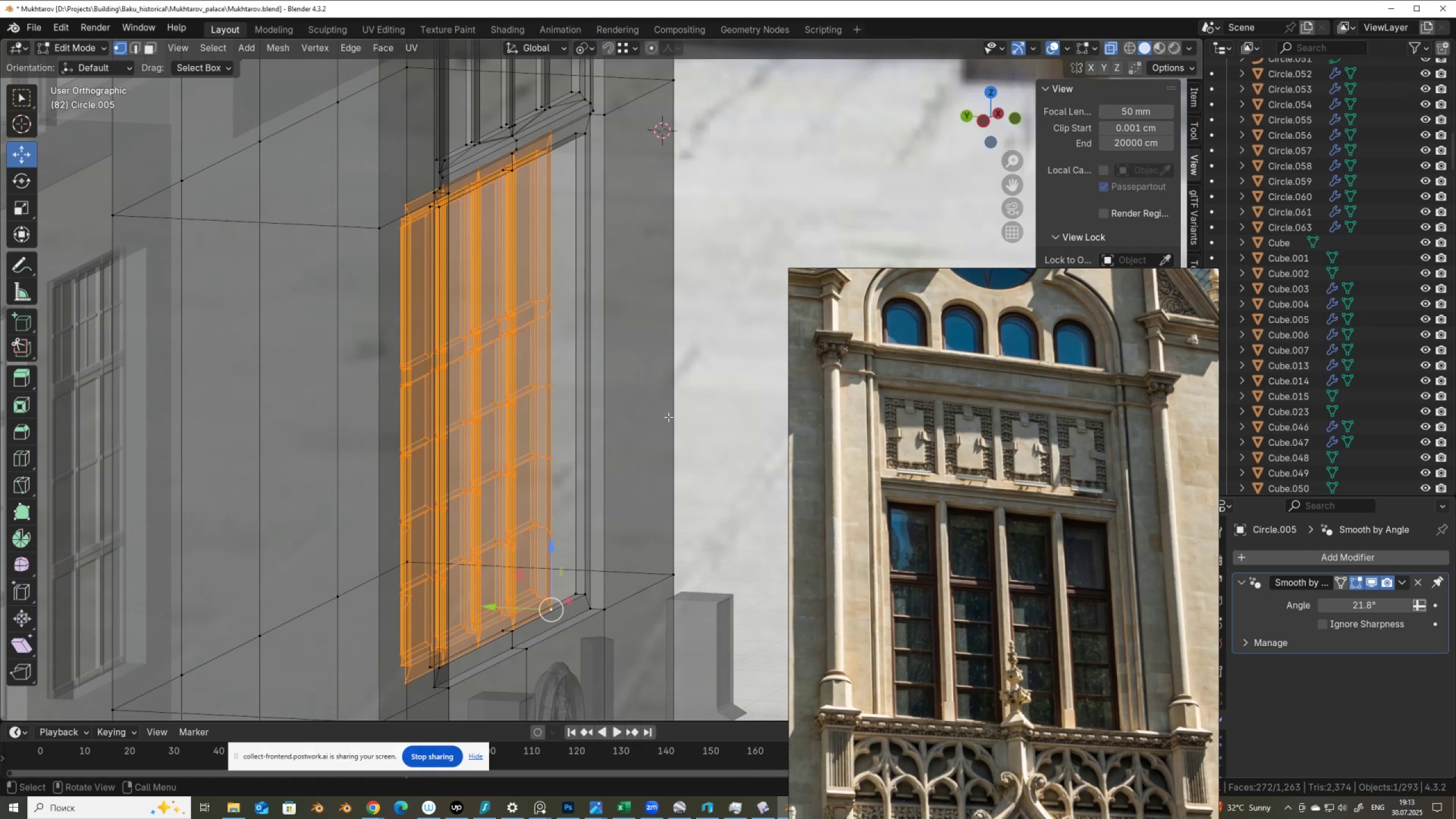 
key(Alt+Z)
 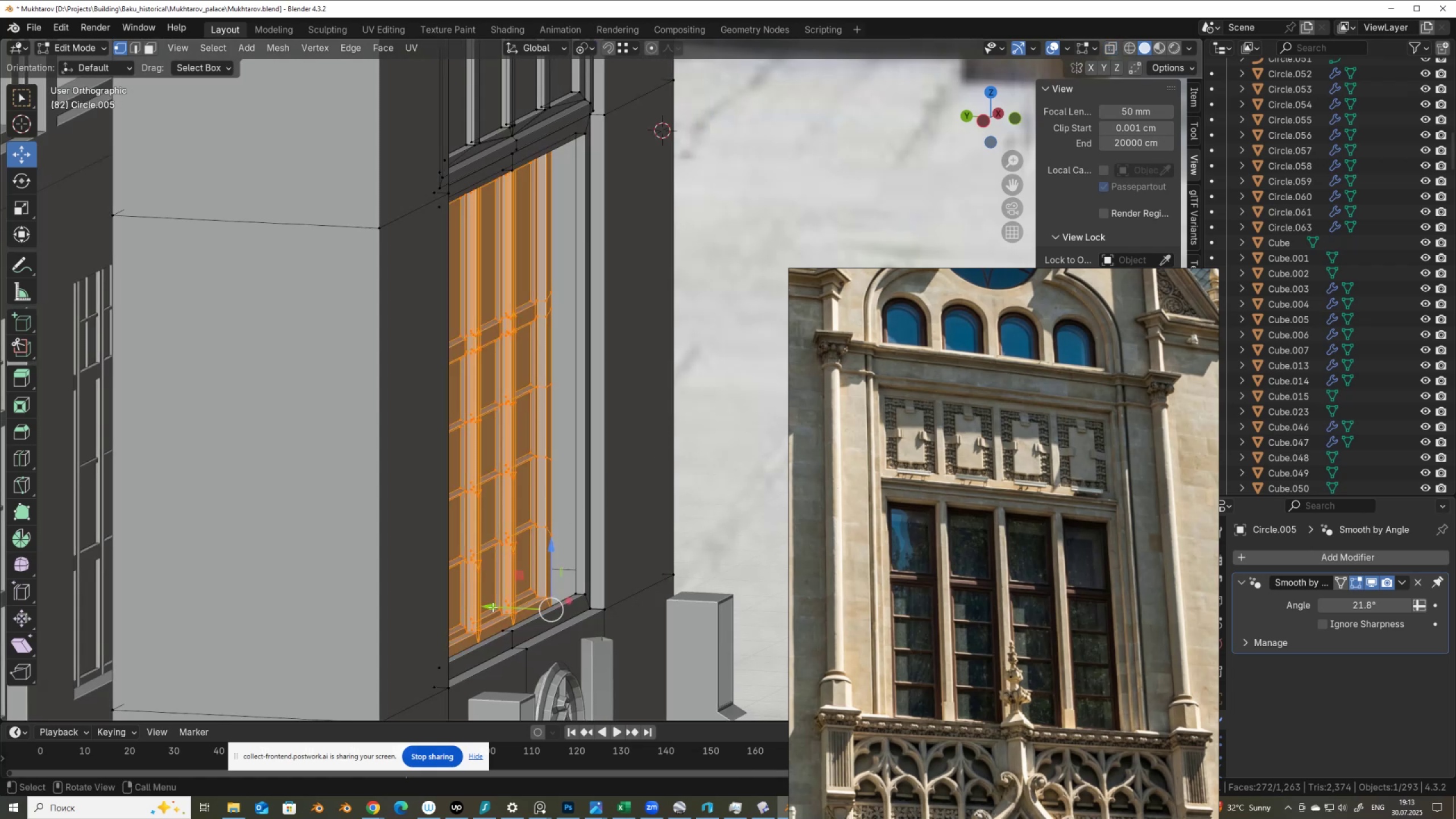 
hold_key(key=ControlLeft, duration=1.21)
 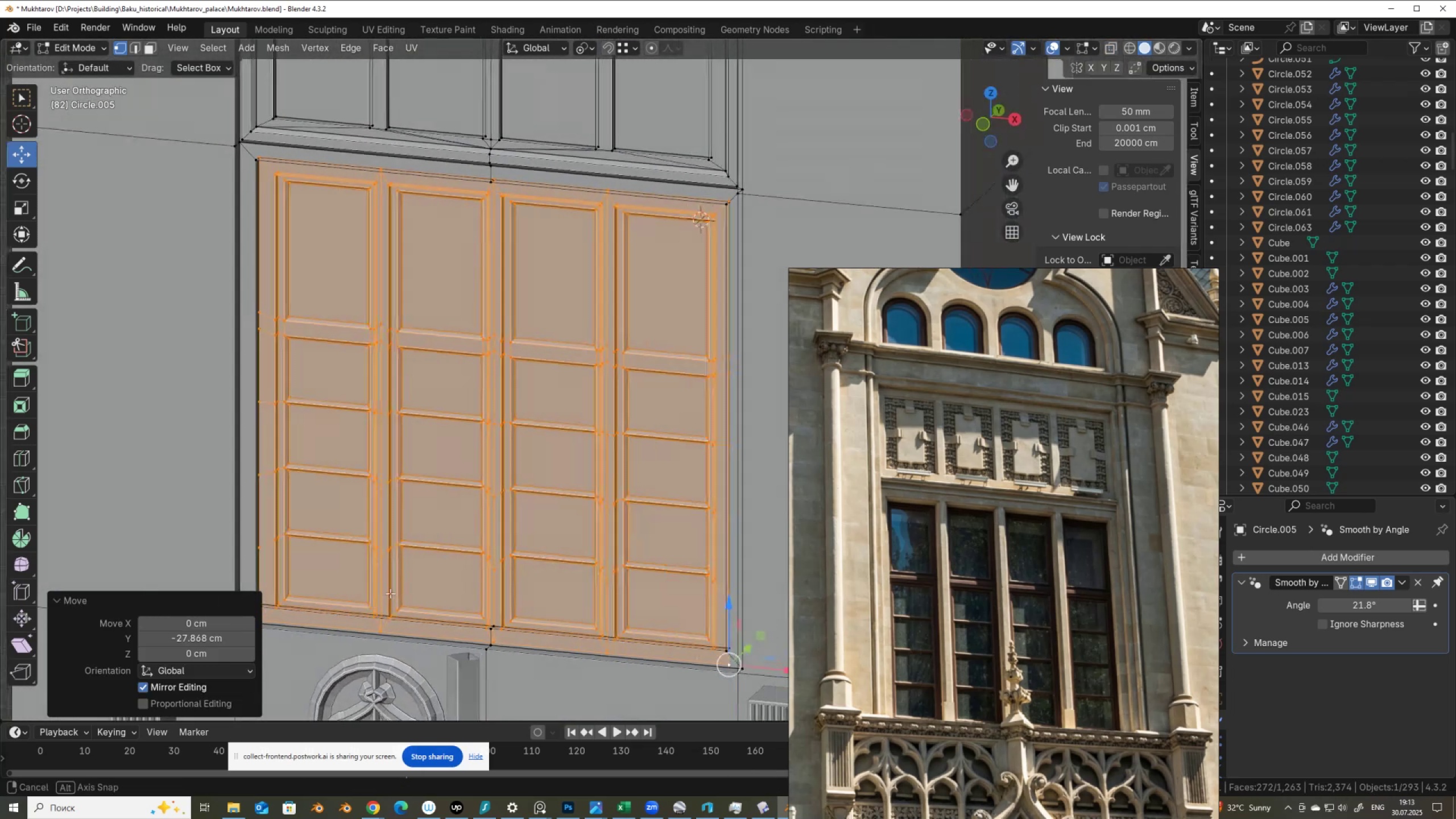 
hold_key(key=ShiftLeft, duration=0.36)
 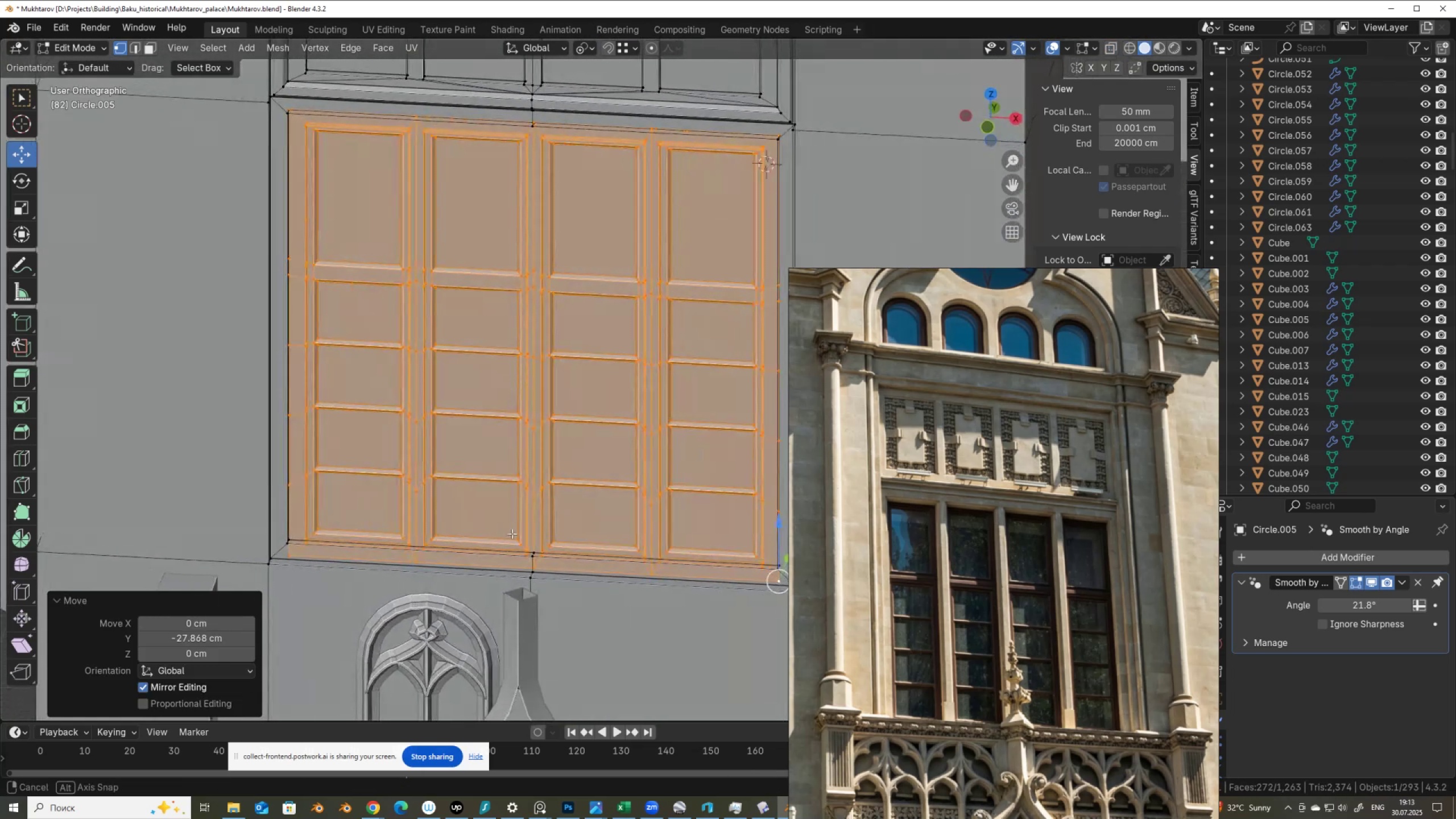 
scroll: coordinate [539, 527], scroll_direction: down, amount: 3.0
 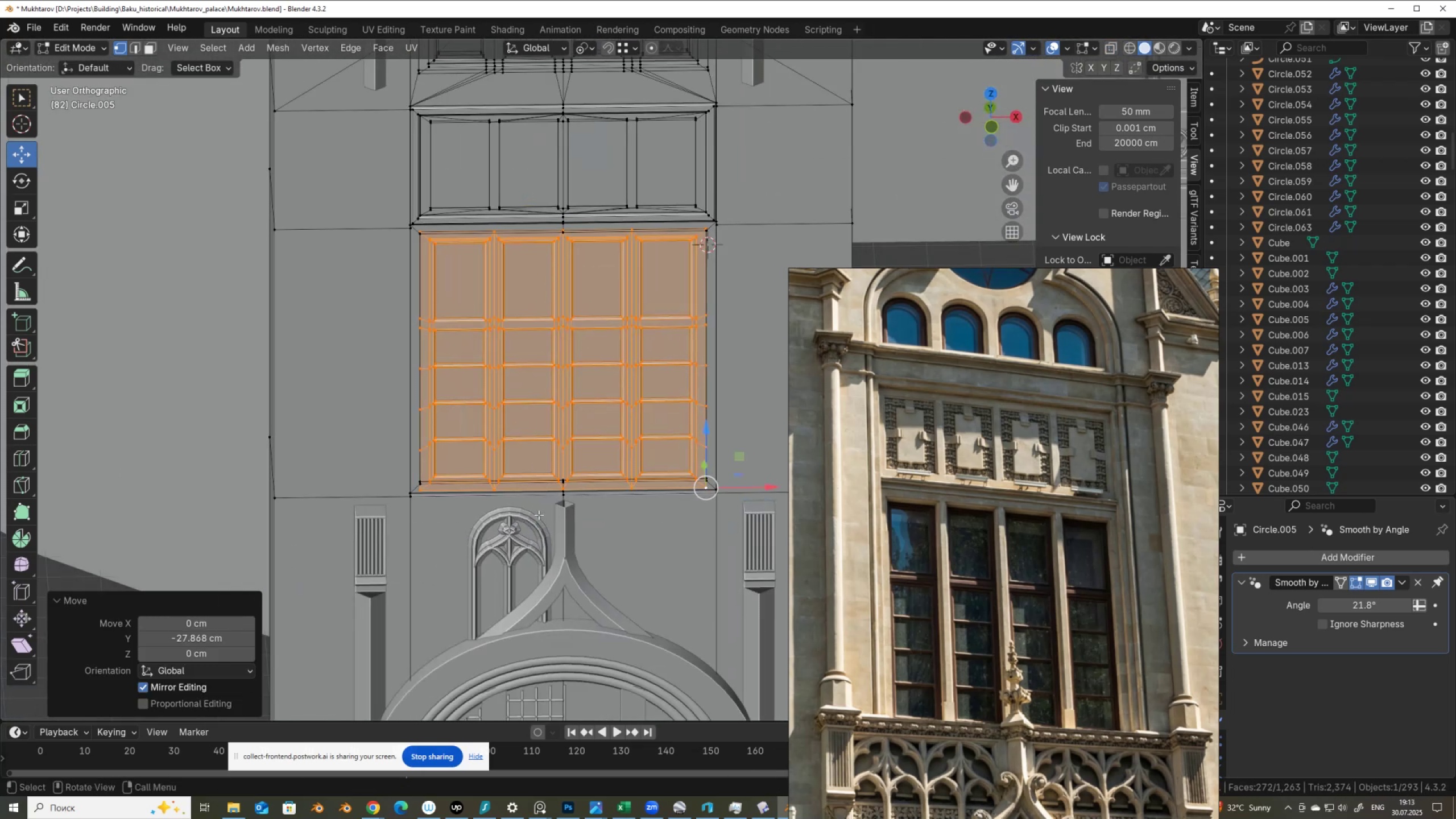 
type(hz)
 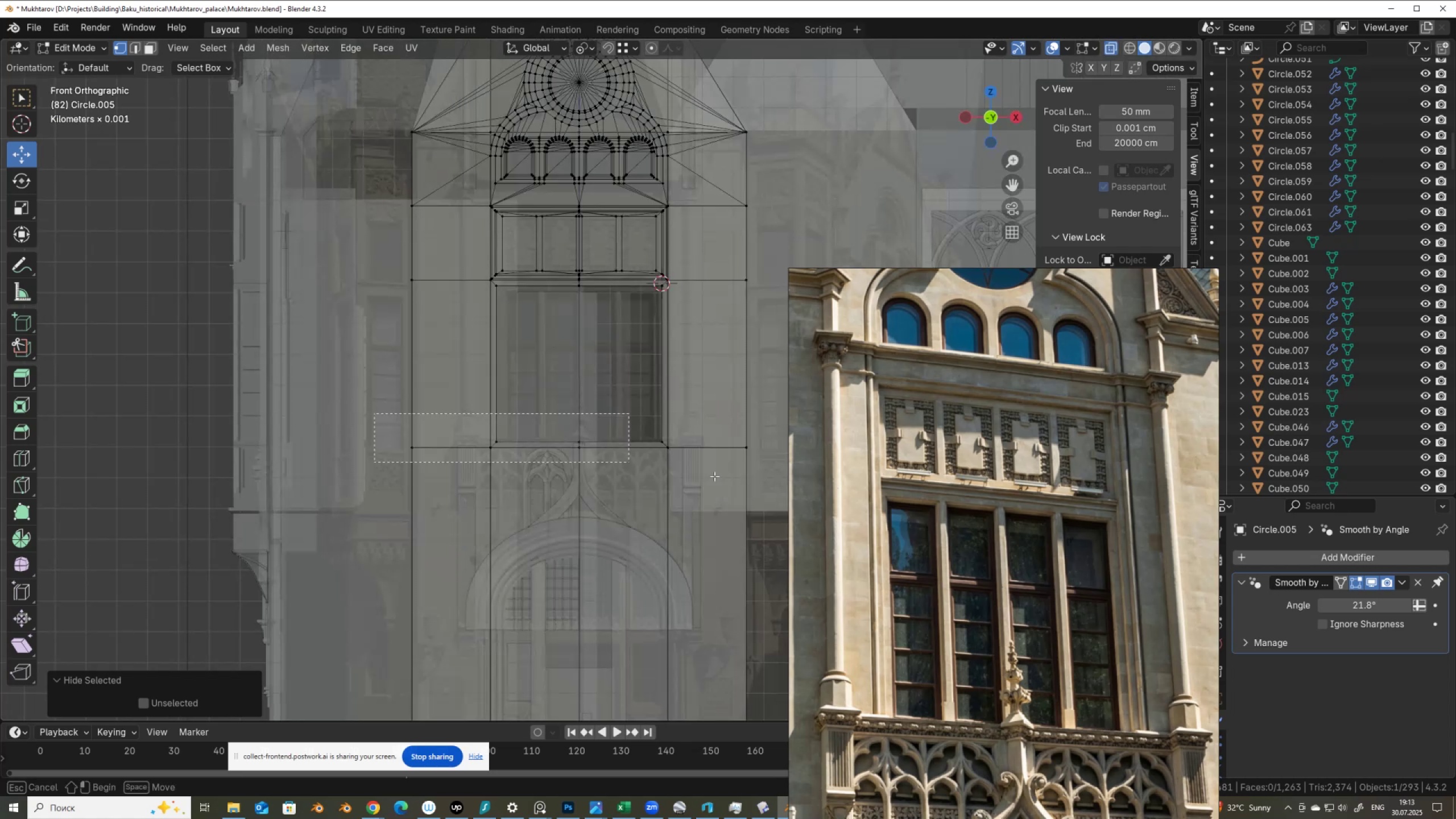 
scroll: coordinate [322, 446], scroll_direction: down, amount: 3.0
 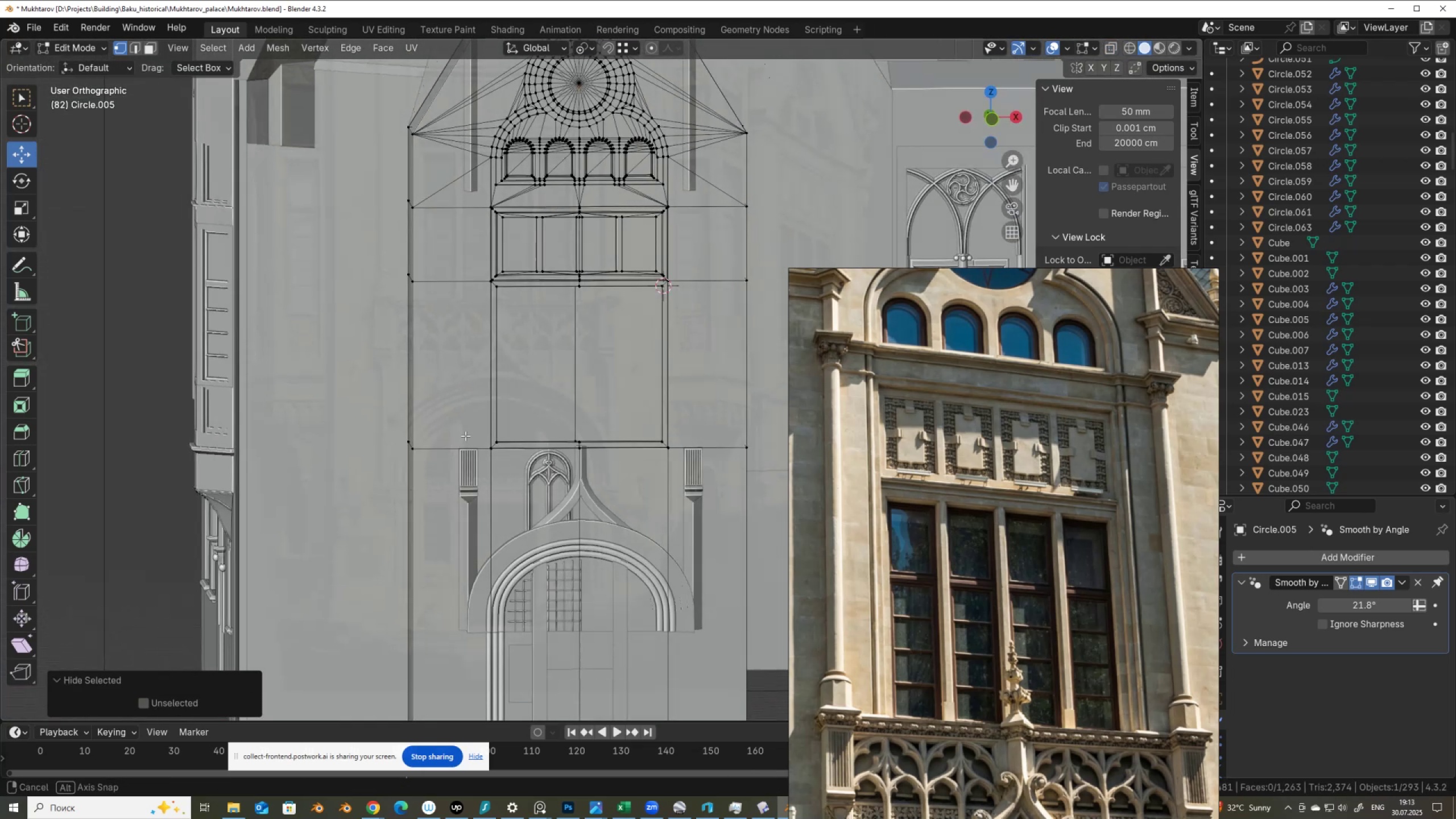 
hold_key(key=AltLeft, duration=0.6)
 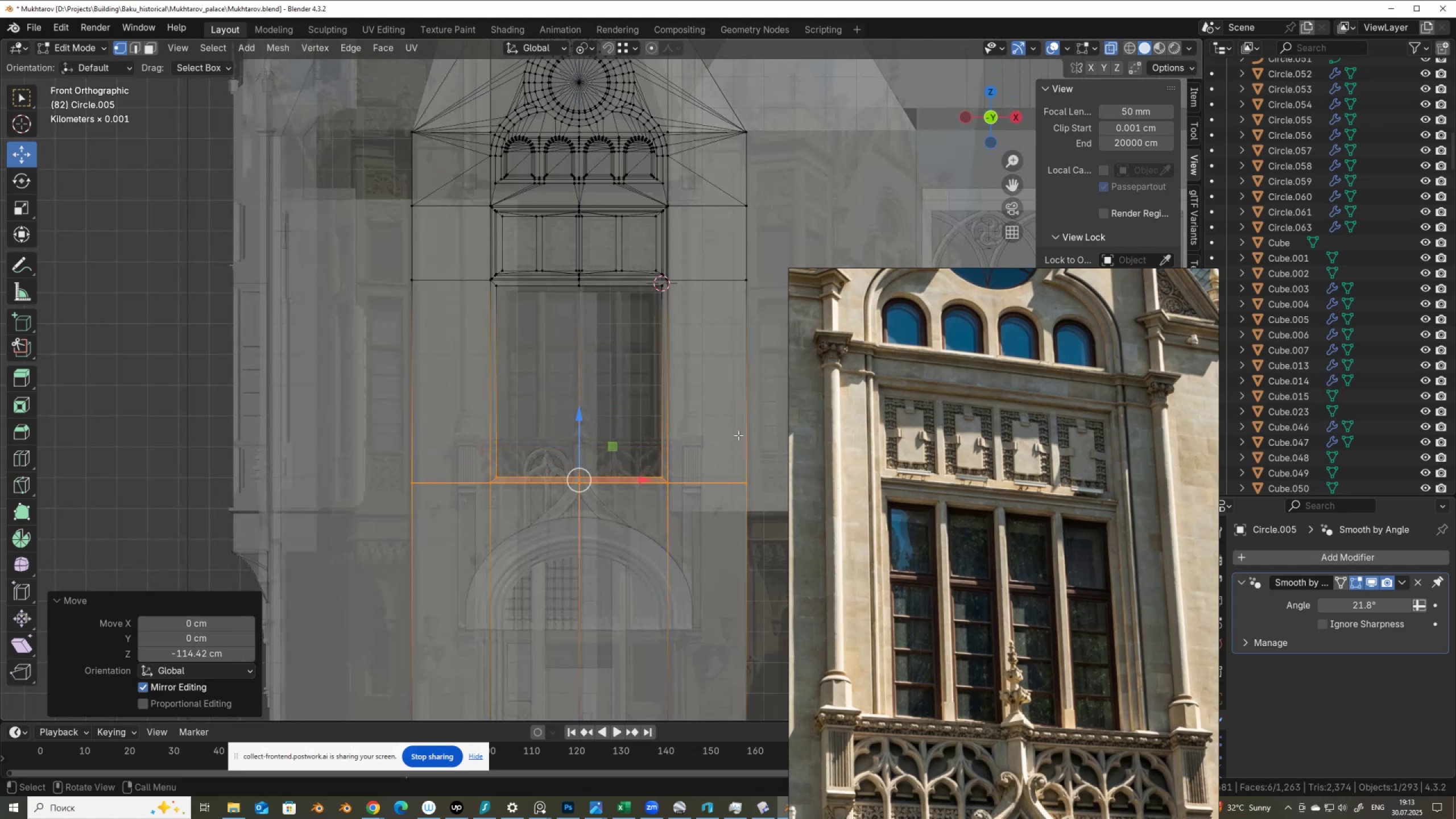 
key(Alt+H)
 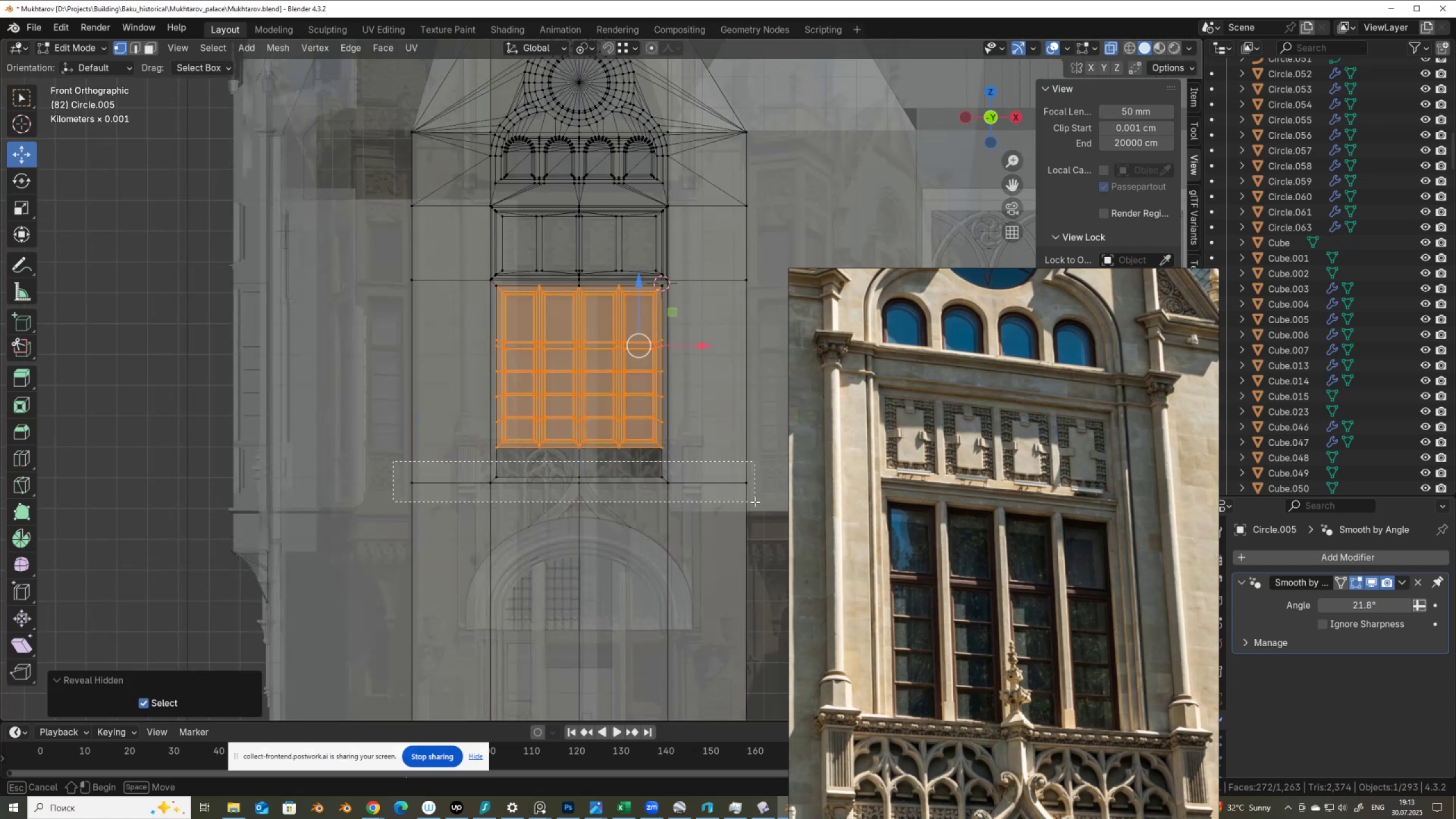 
scroll: coordinate [653, 451], scroll_direction: up, amount: 3.0
 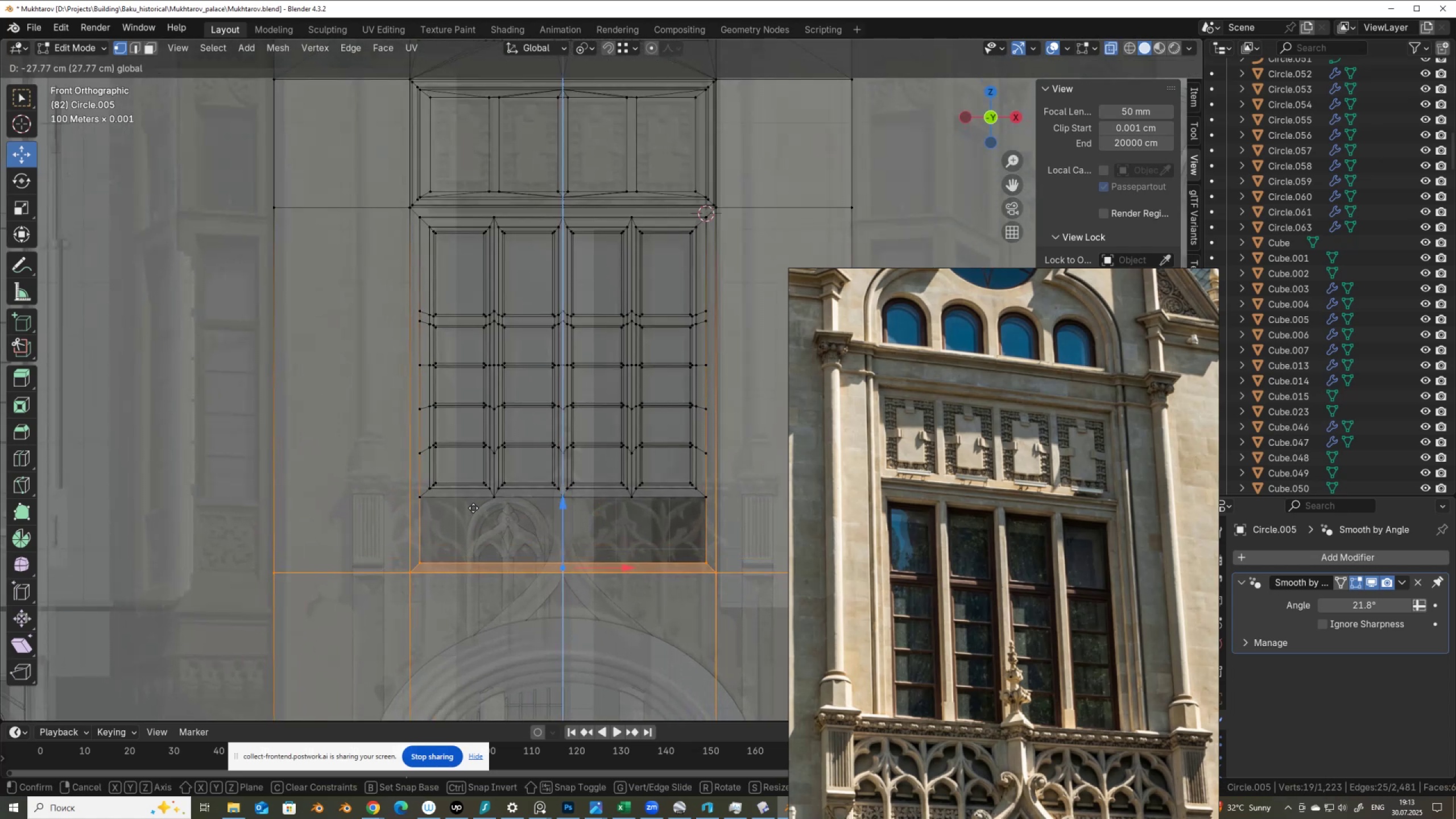 
hold_key(key=ControlLeft, duration=0.54)
 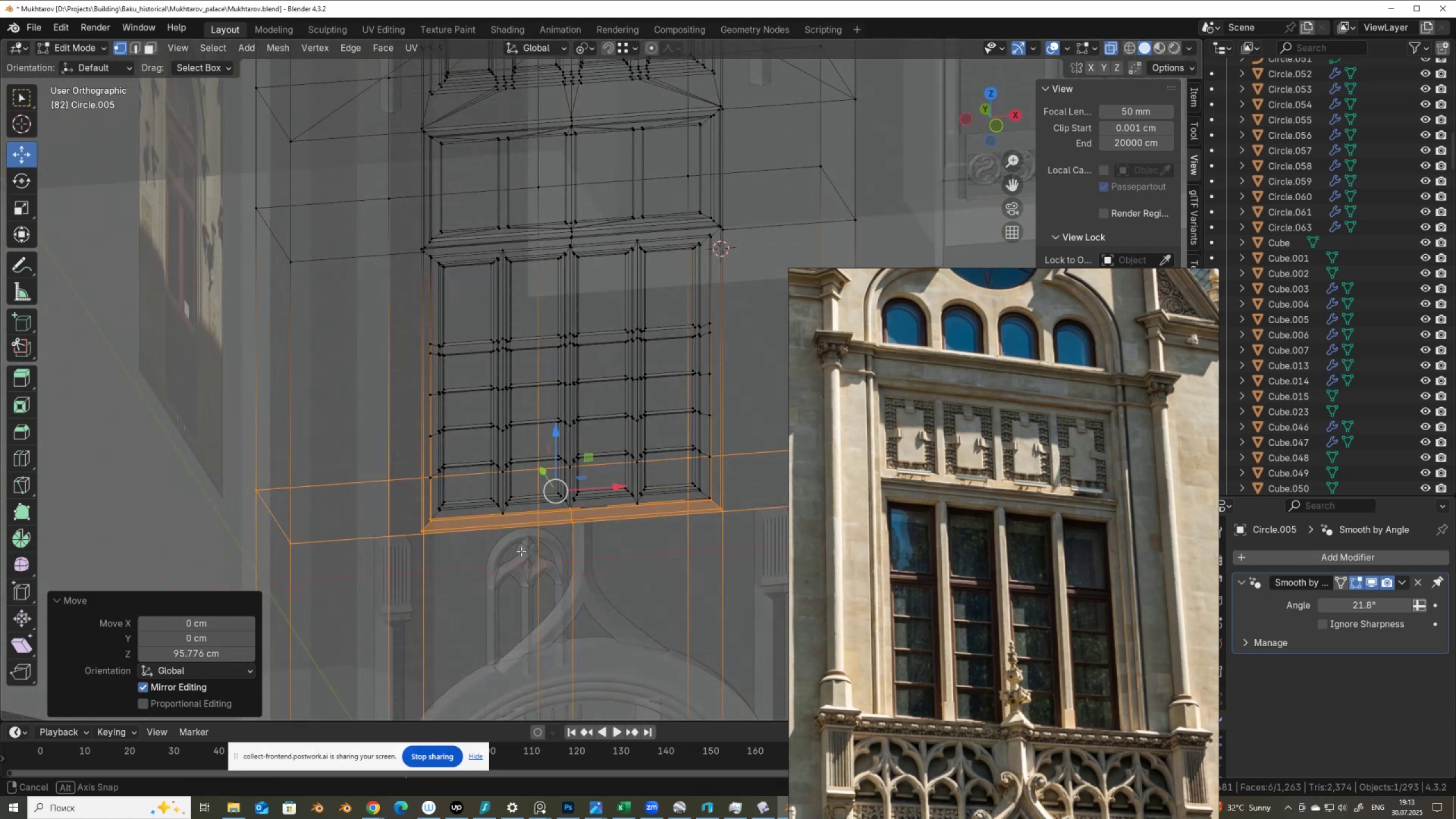 
key(Alt+AltLeft)
 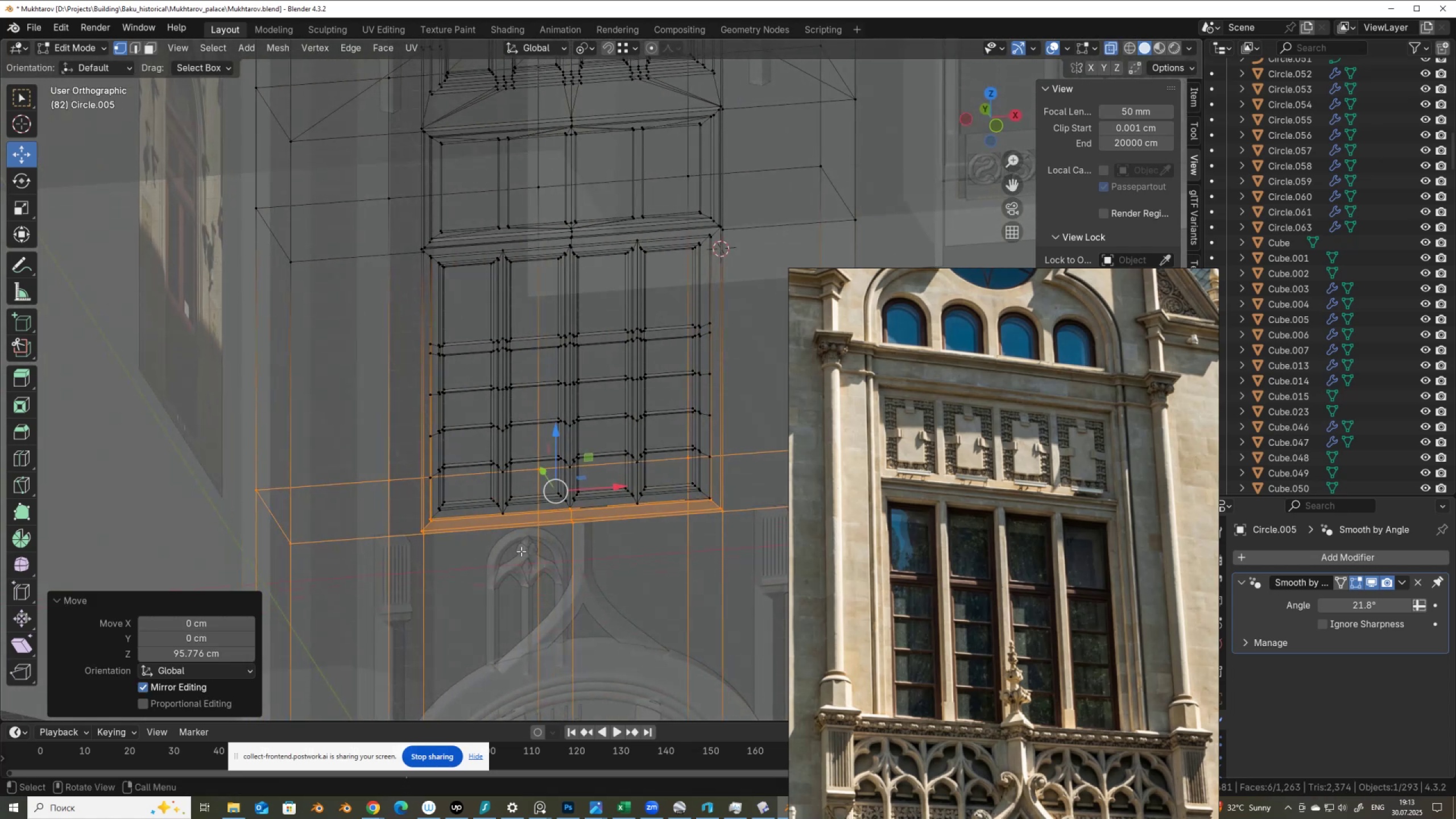 
key(Alt+Z)
 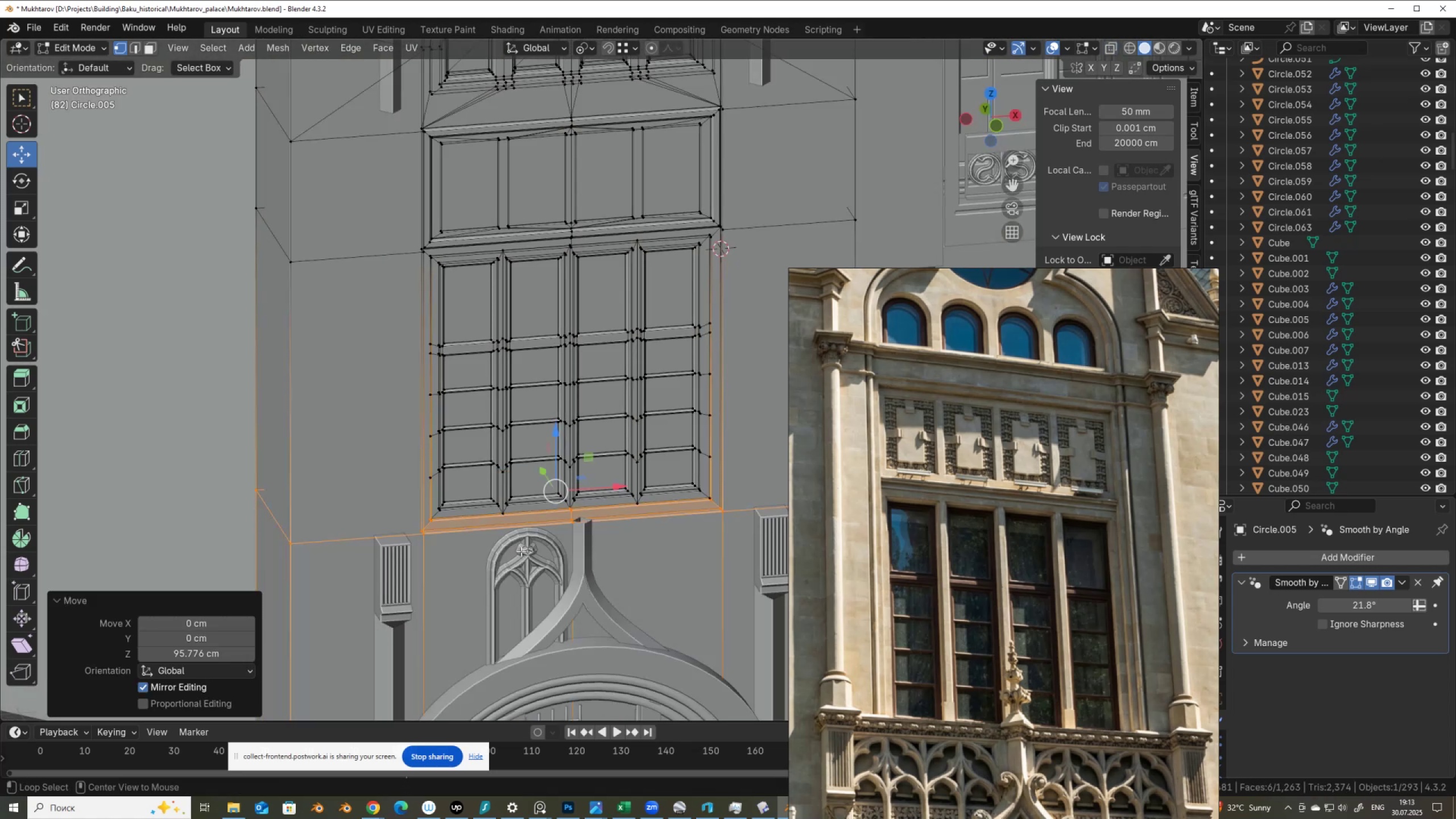 
scroll: coordinate [521, 551], scroll_direction: up, amount: 2.0
 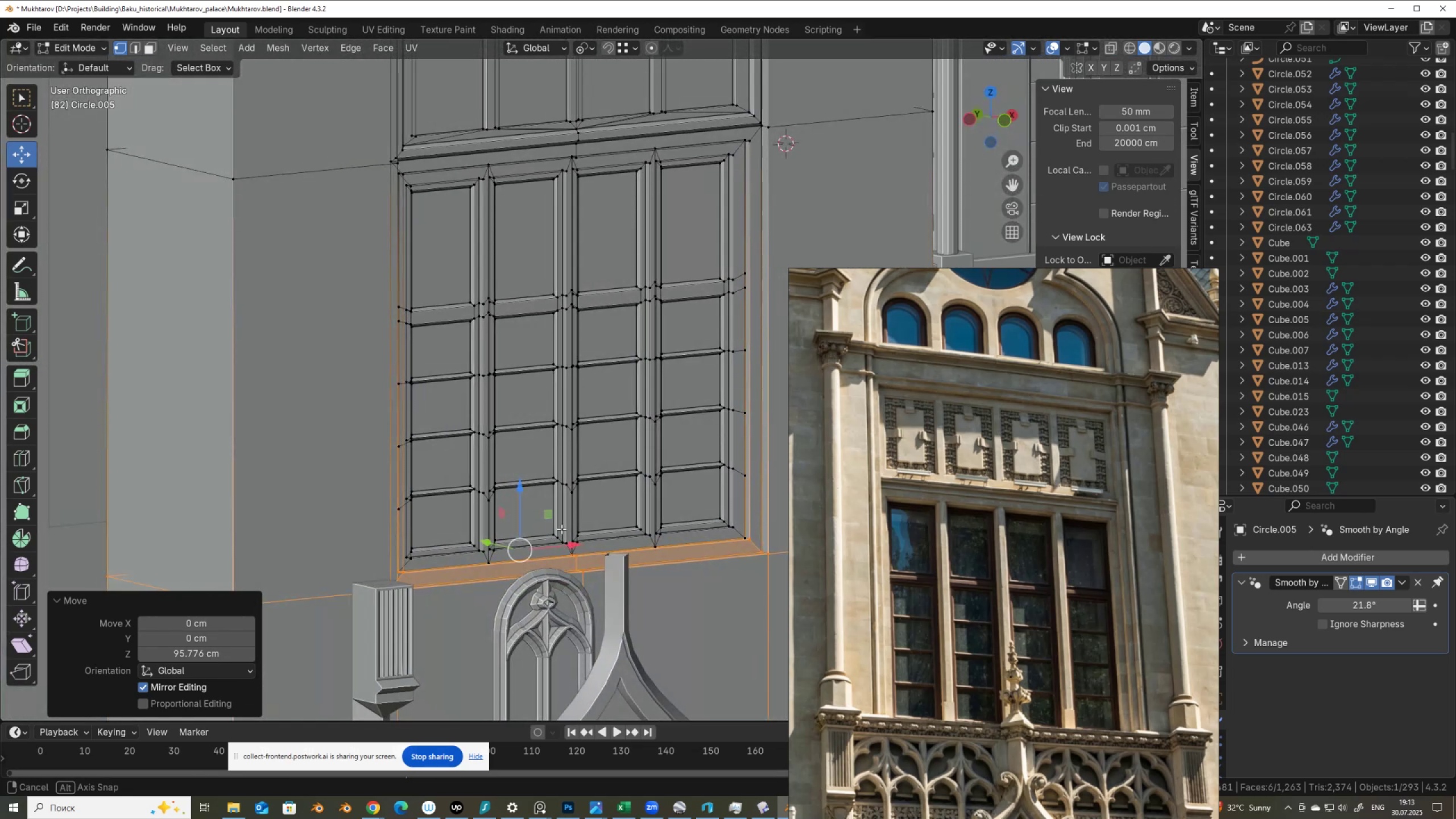 
wait(5.23)
 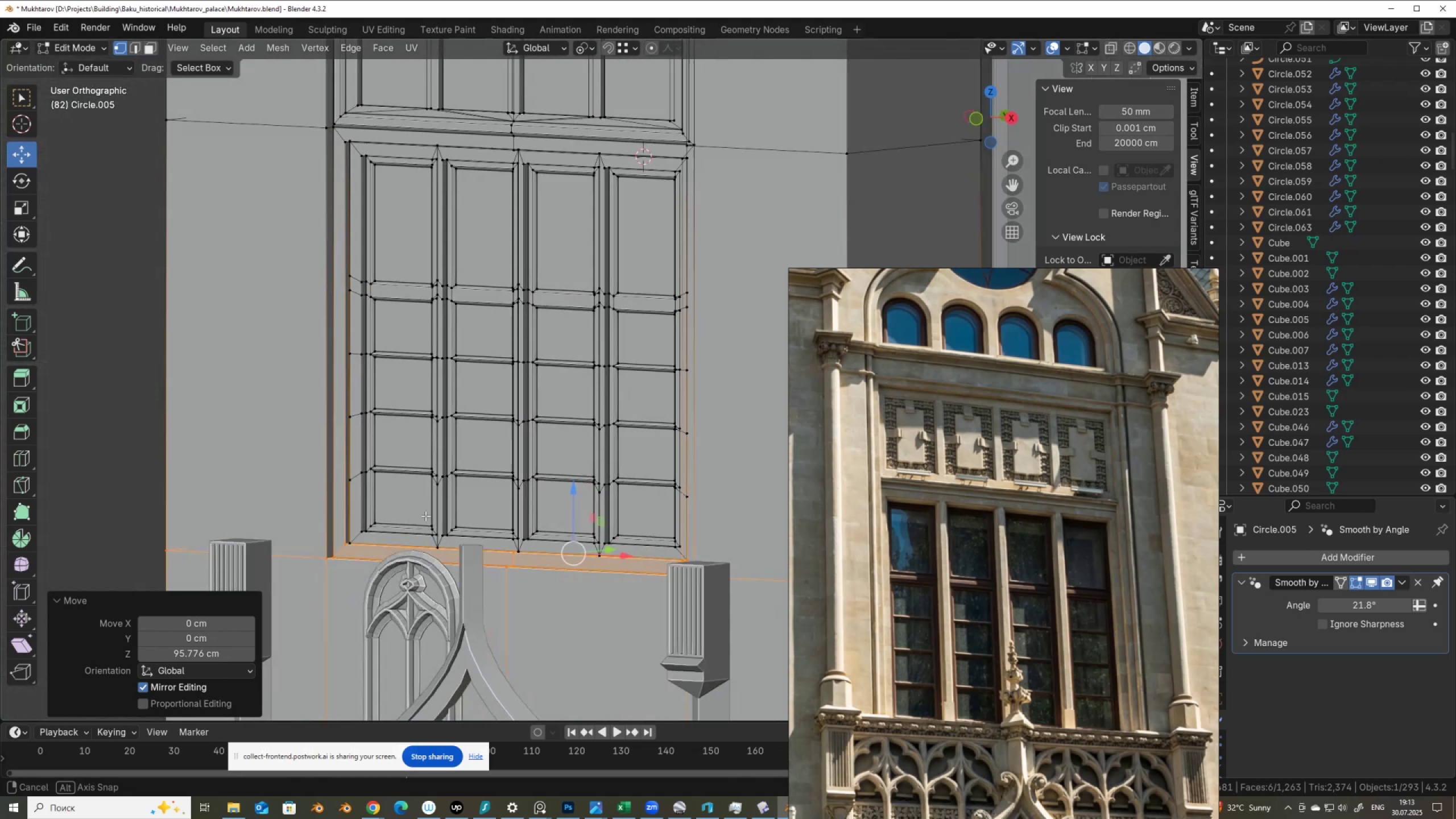 
key(Tab)
 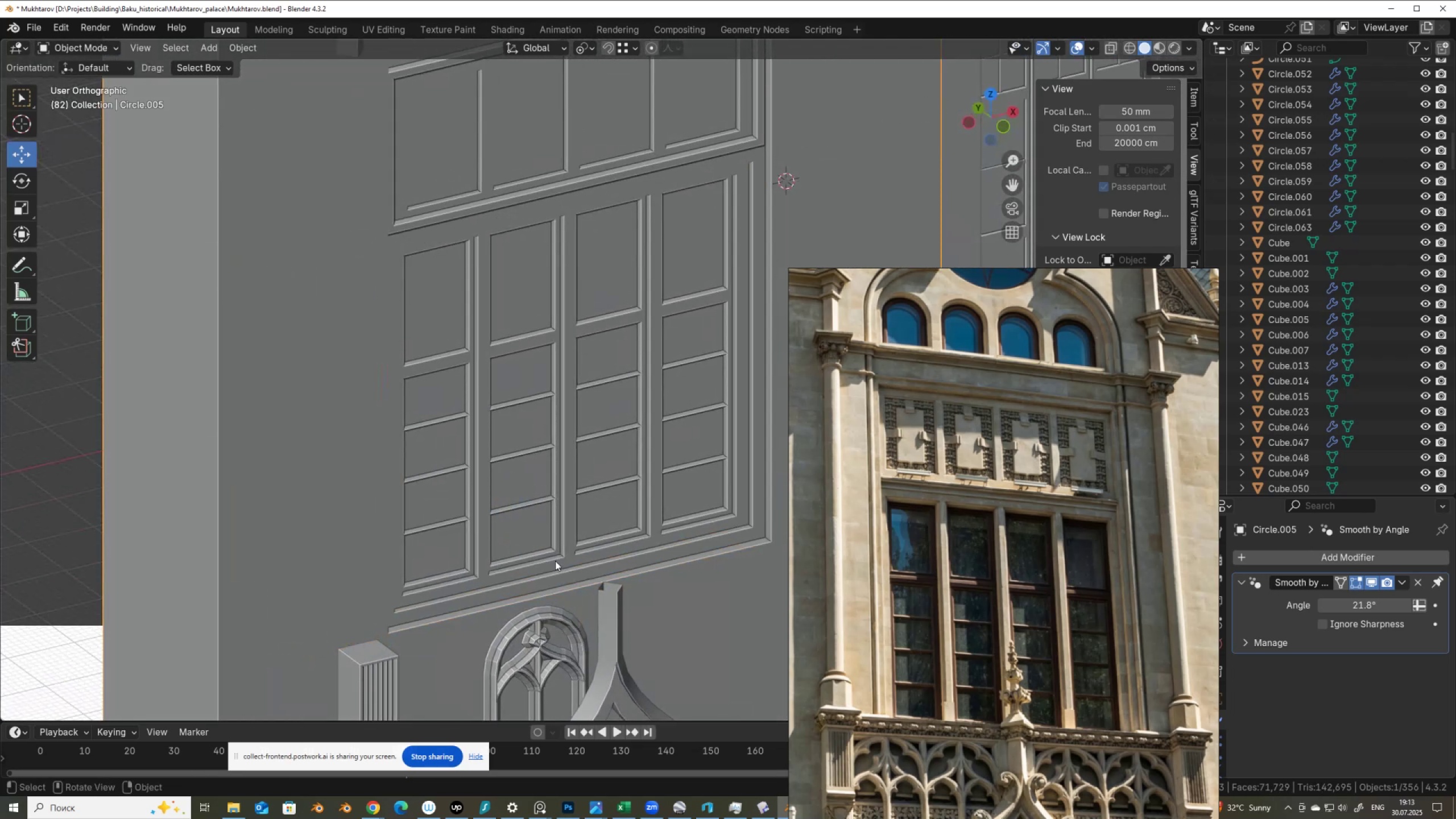 
scroll: coordinate [555, 560], scroll_direction: down, amount: 4.0
 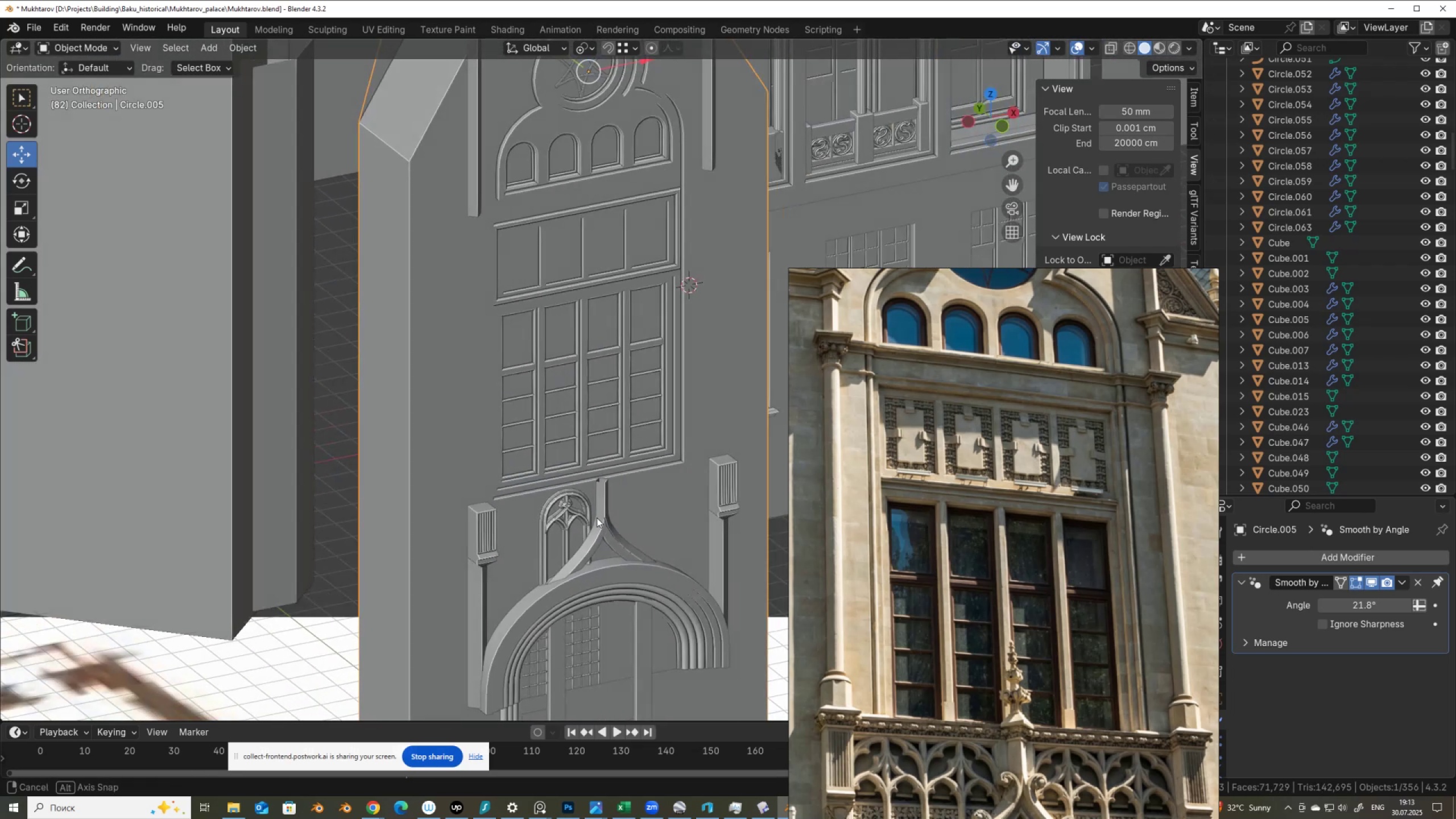 
key(Control+S)
 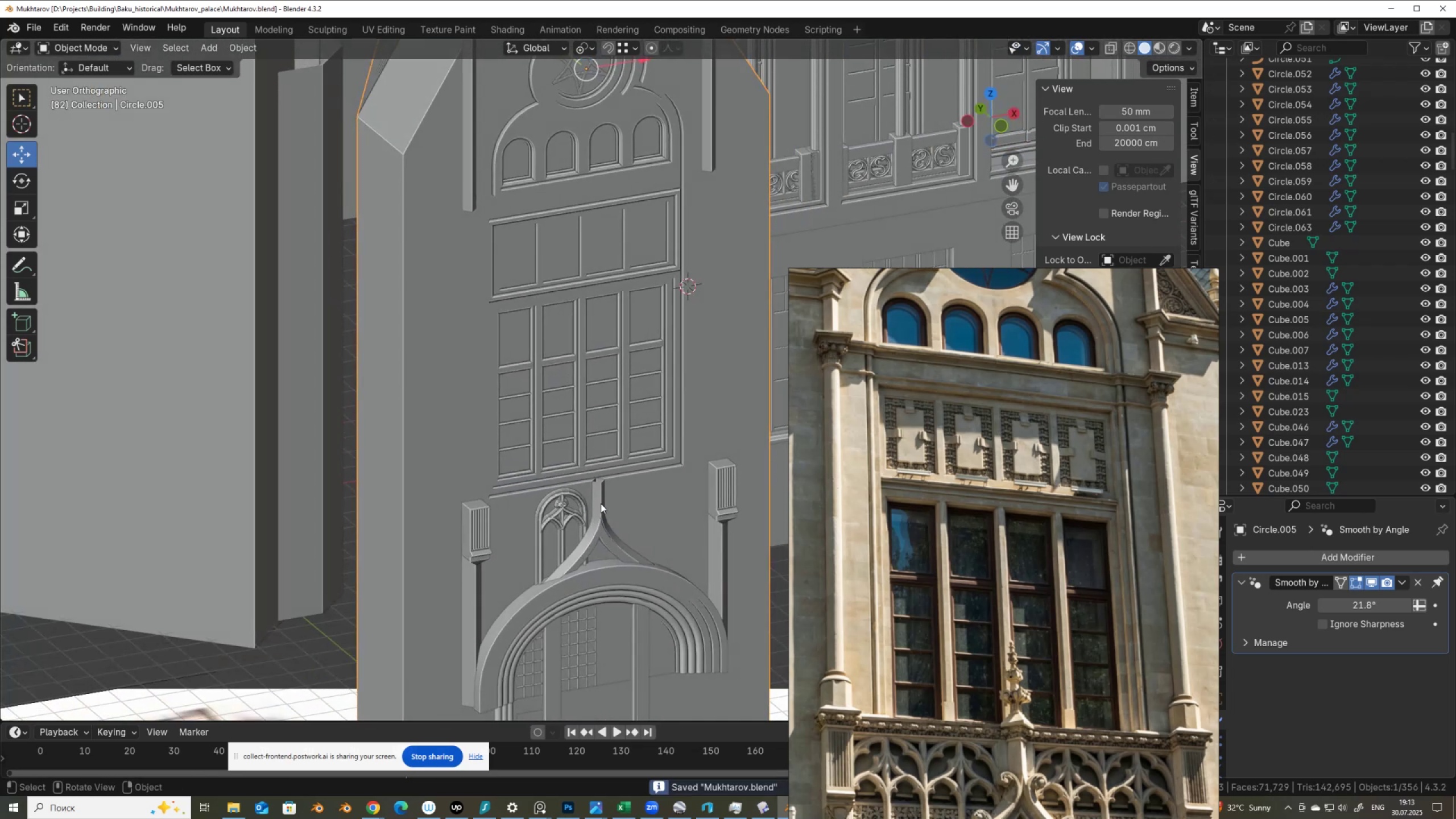 
scroll: coordinate [981, 556], scroll_direction: down, amount: 5.0
 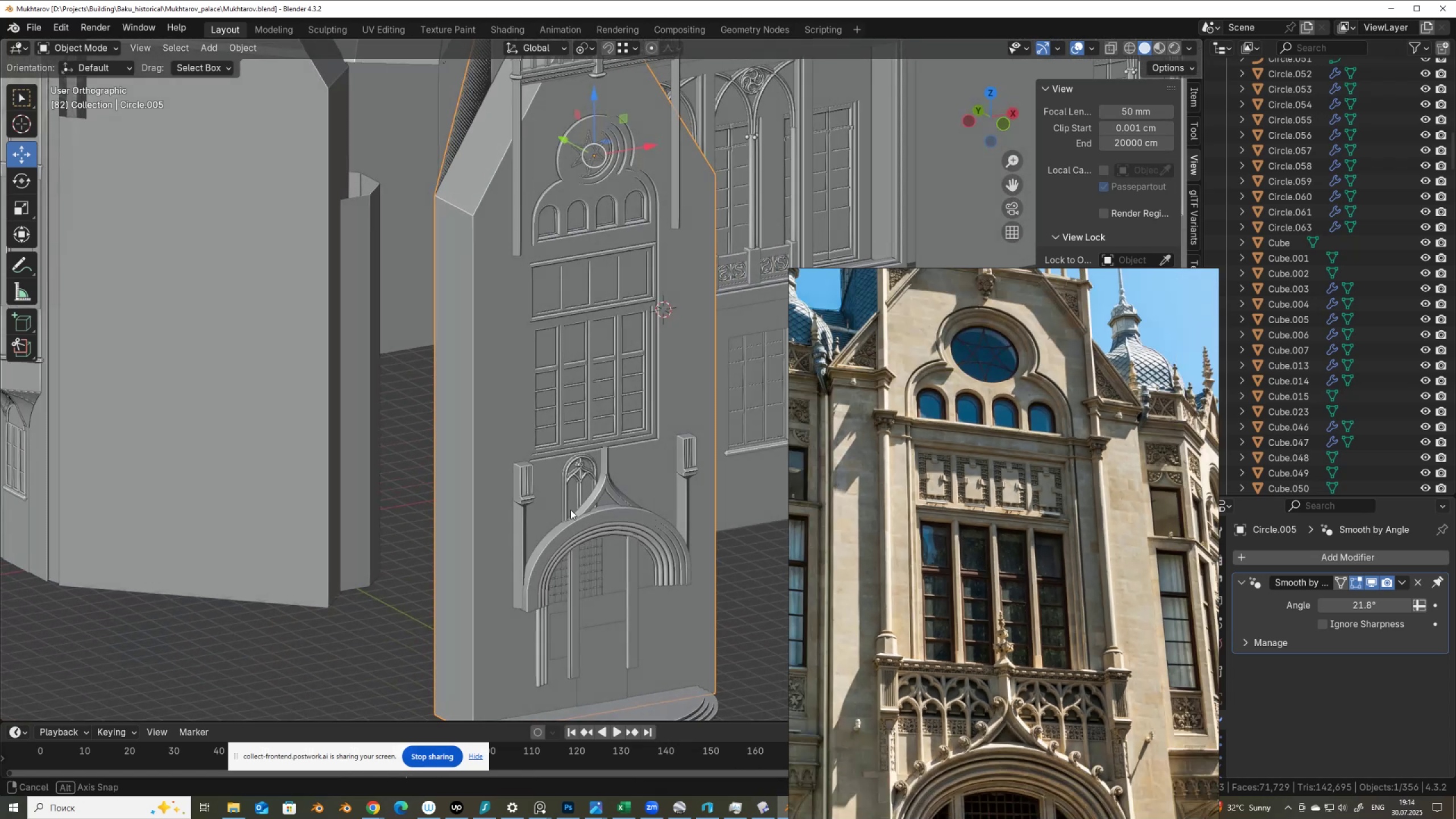 
scroll: coordinate [557, 497], scroll_direction: up, amount: 5.0
 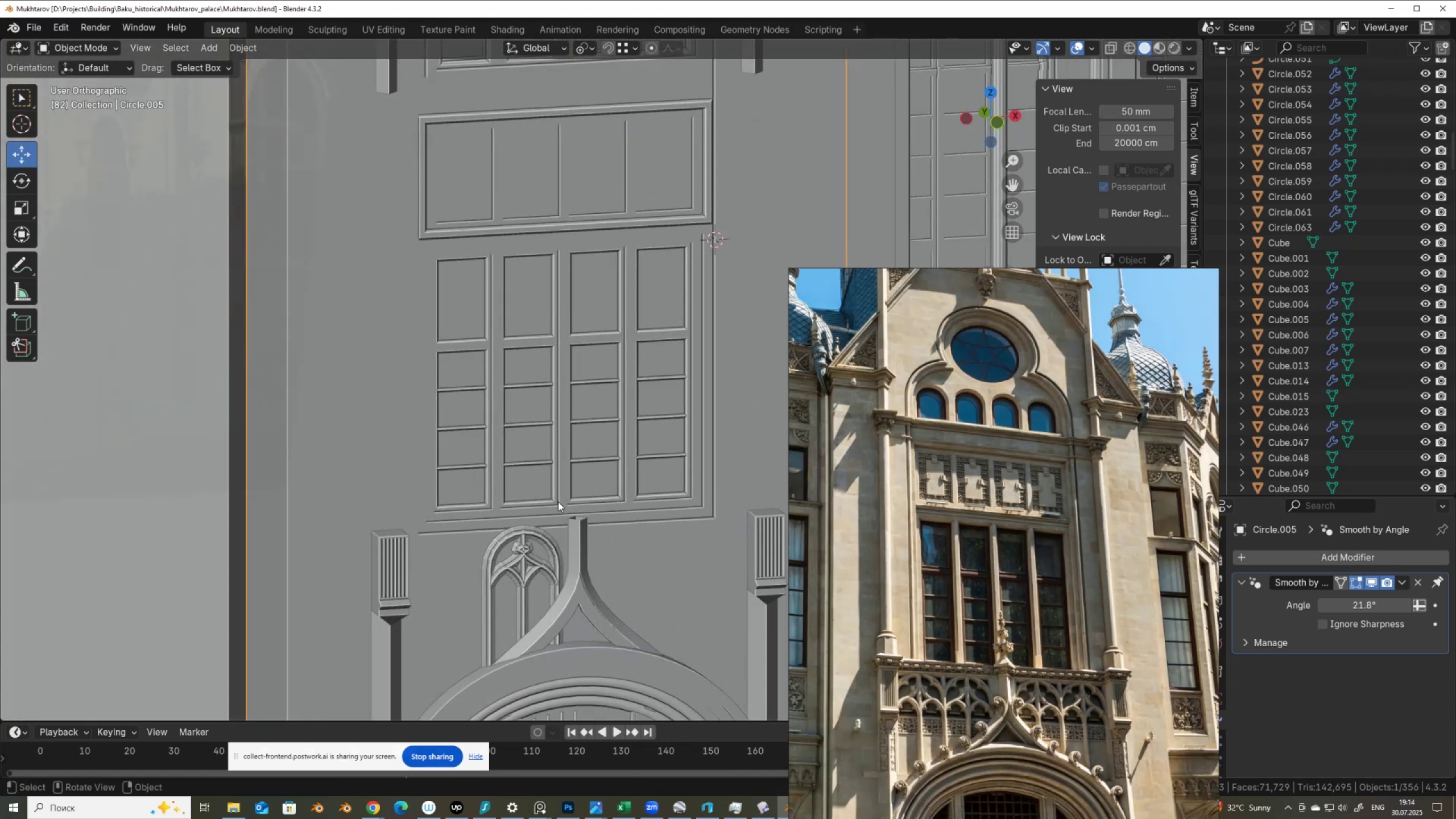 
hold_key(key=ShiftLeft, duration=0.84)
 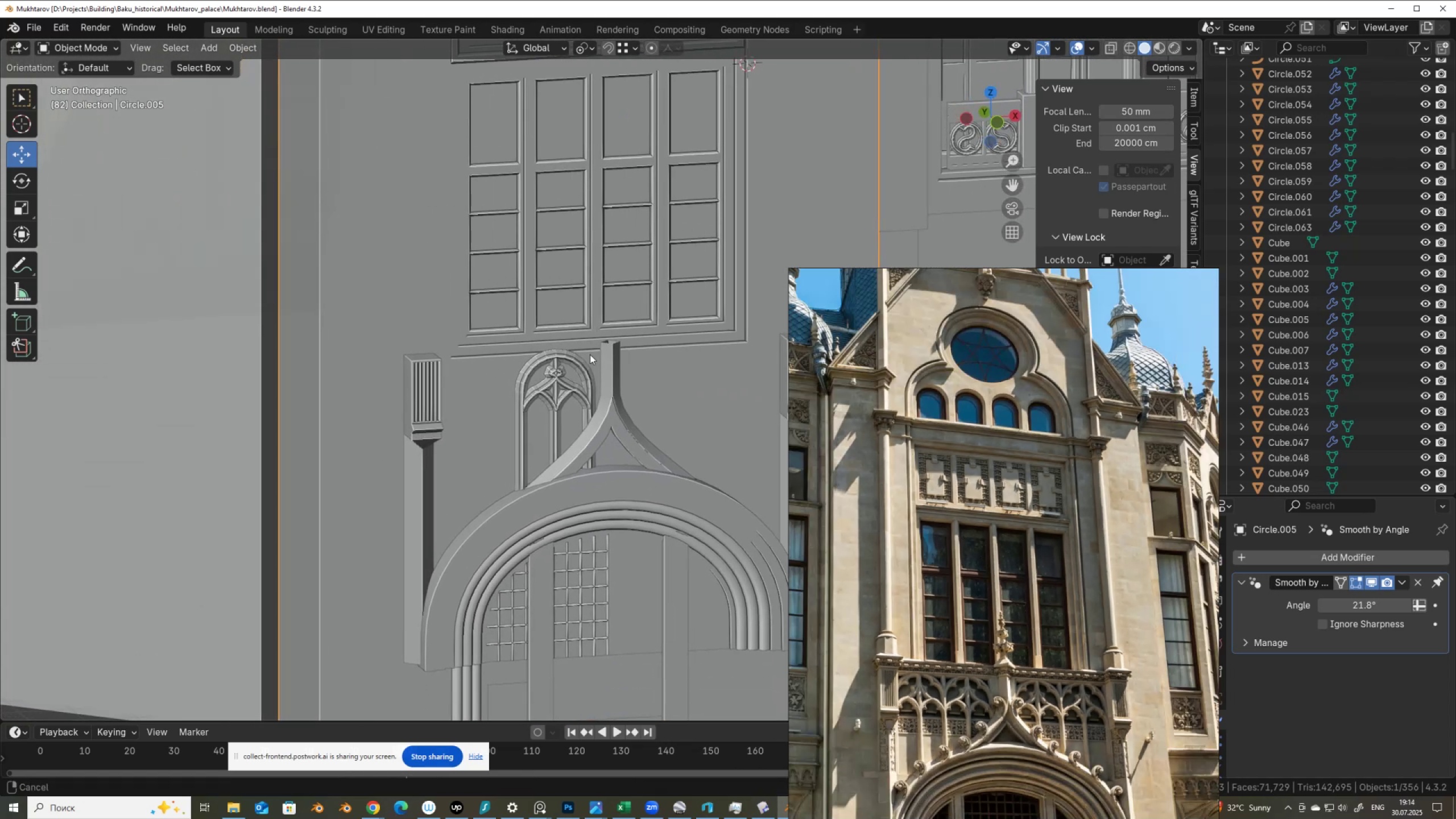 
scroll: coordinate [548, 403], scroll_direction: up, amount: 4.0
 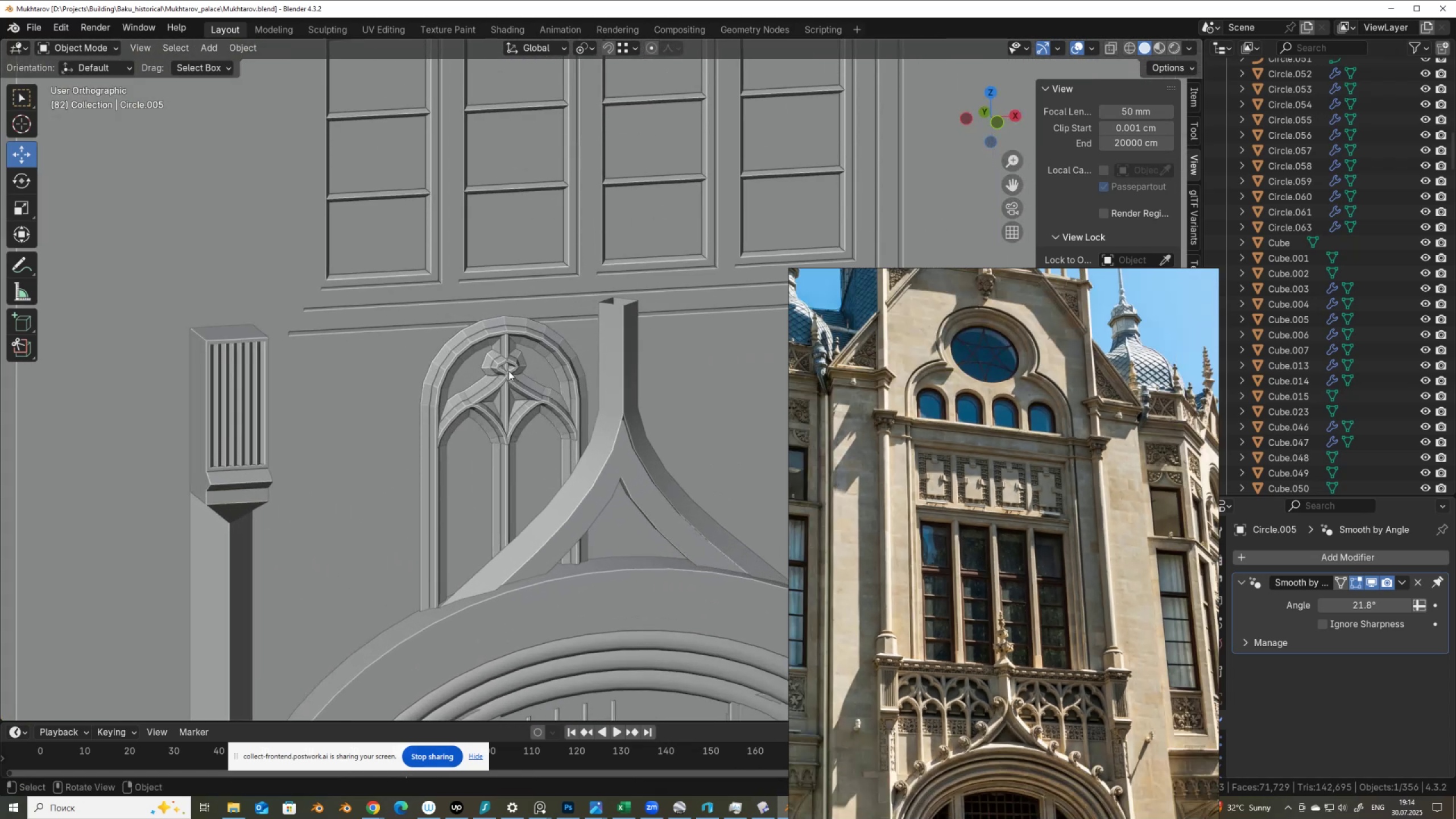 
left_click([508, 371])
 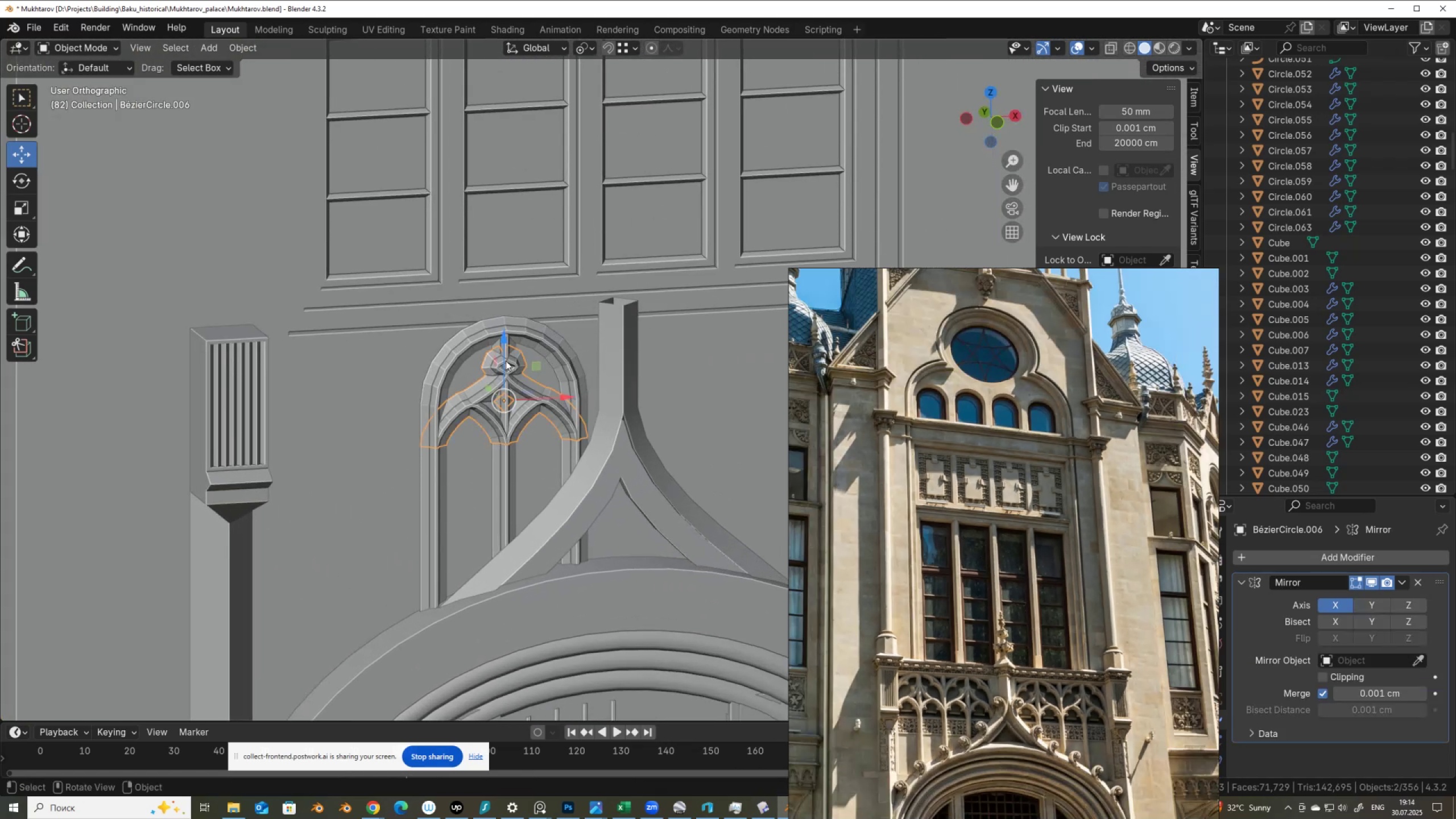 
hold_key(key=ShiftLeft, duration=1.5)
left_click([512, 332])
 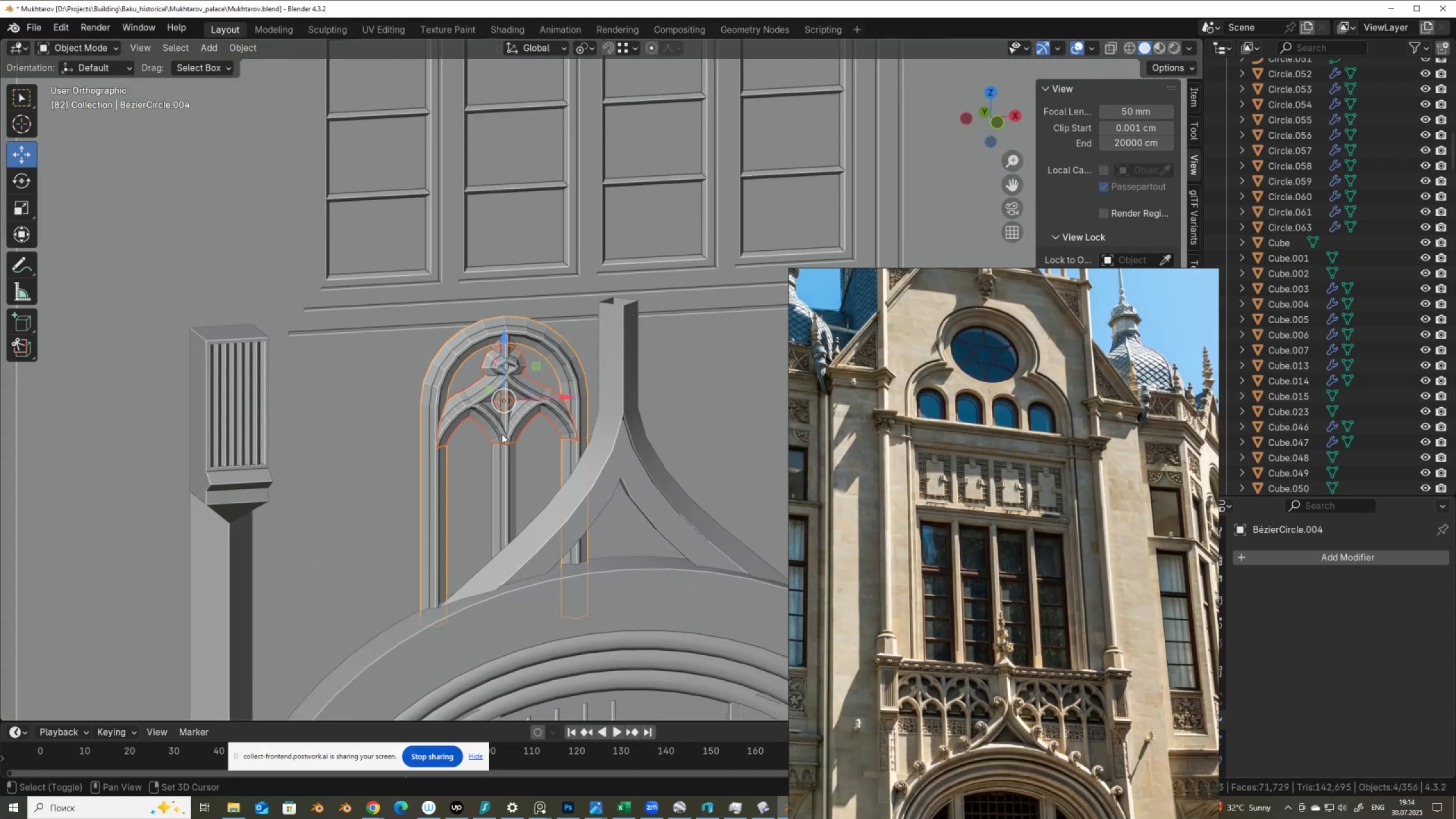 
key(Shift+ShiftLeft)
 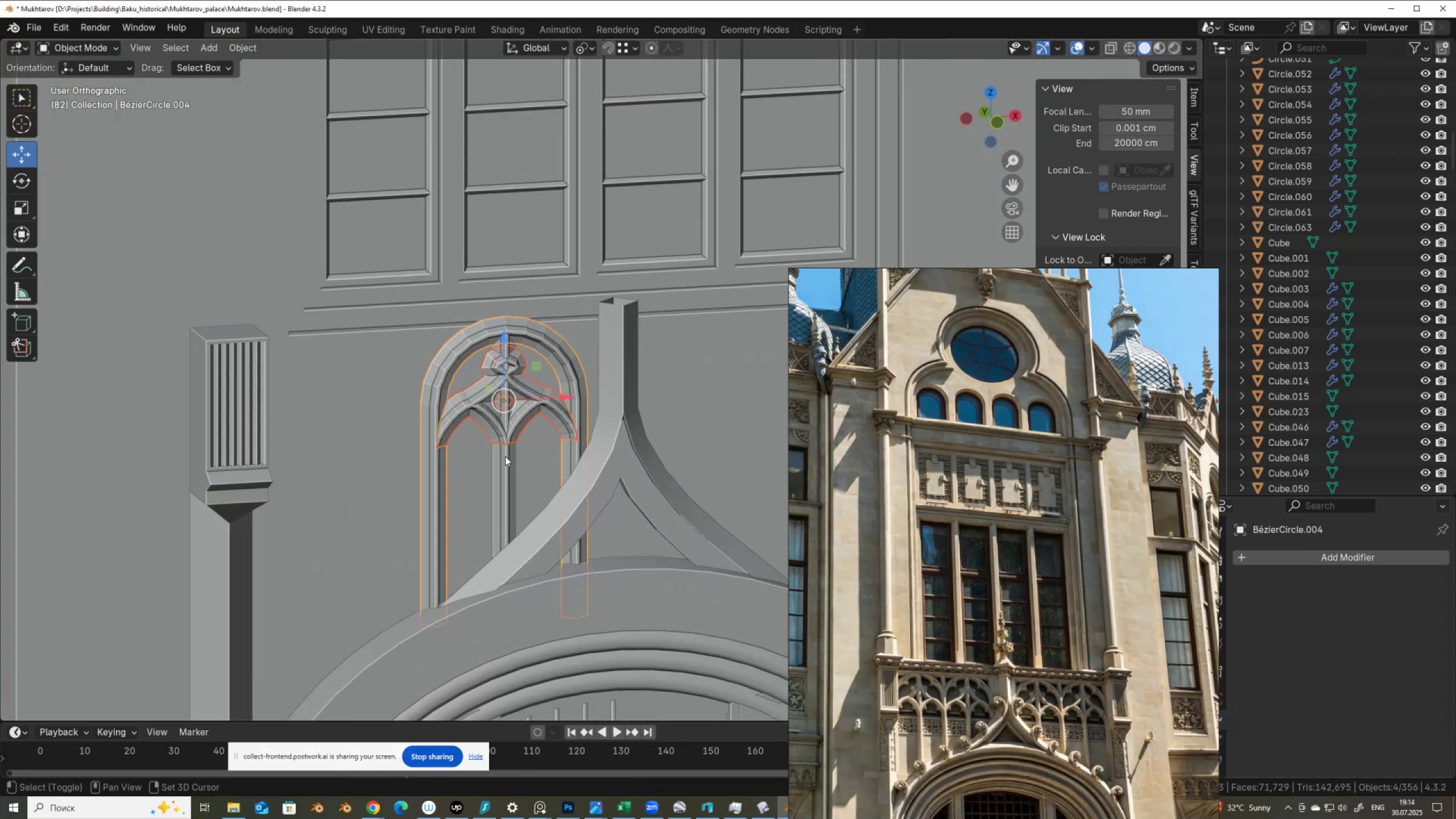 
key(Shift+ShiftLeft)
 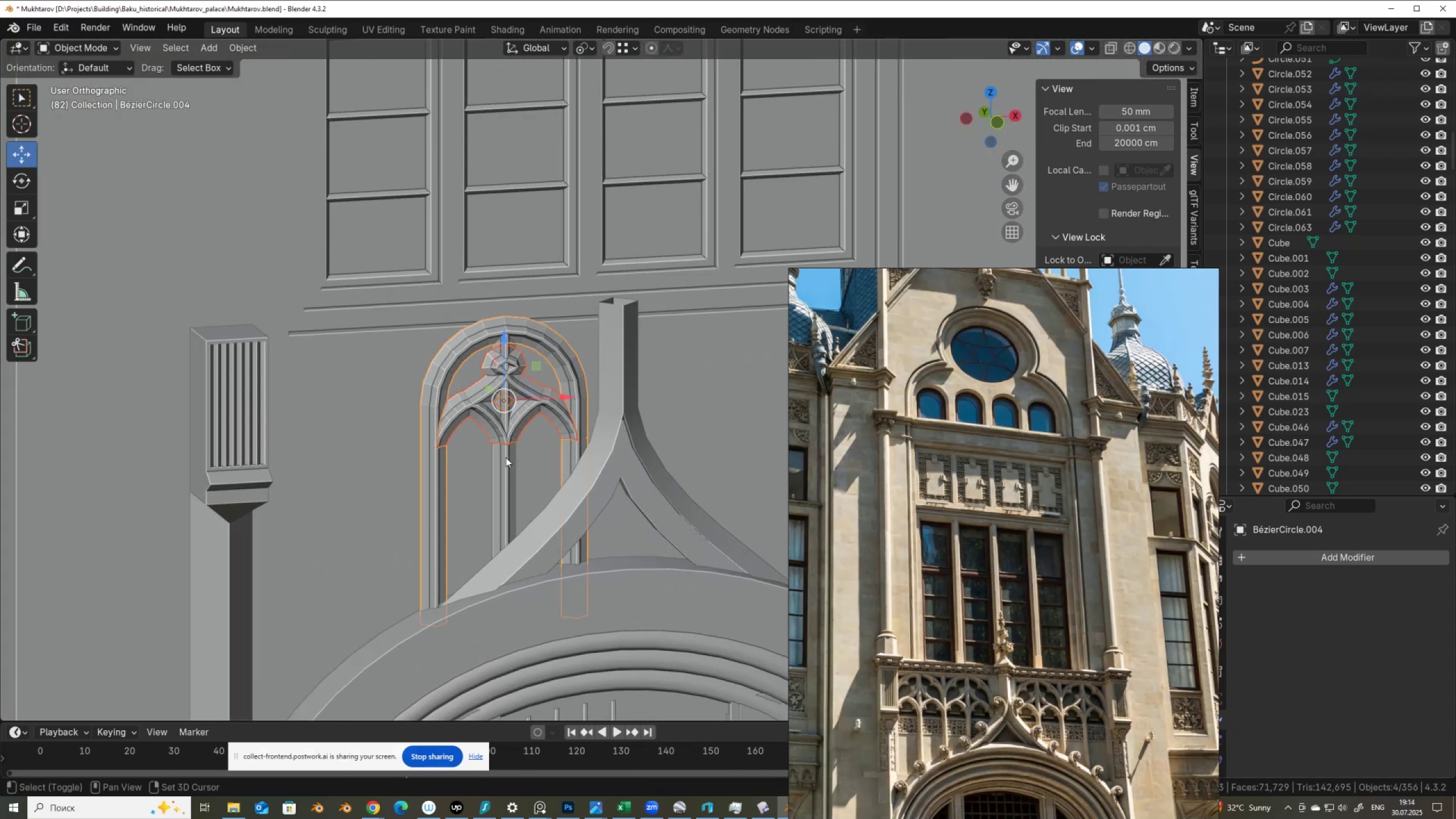 
key(Shift+ShiftLeft)
 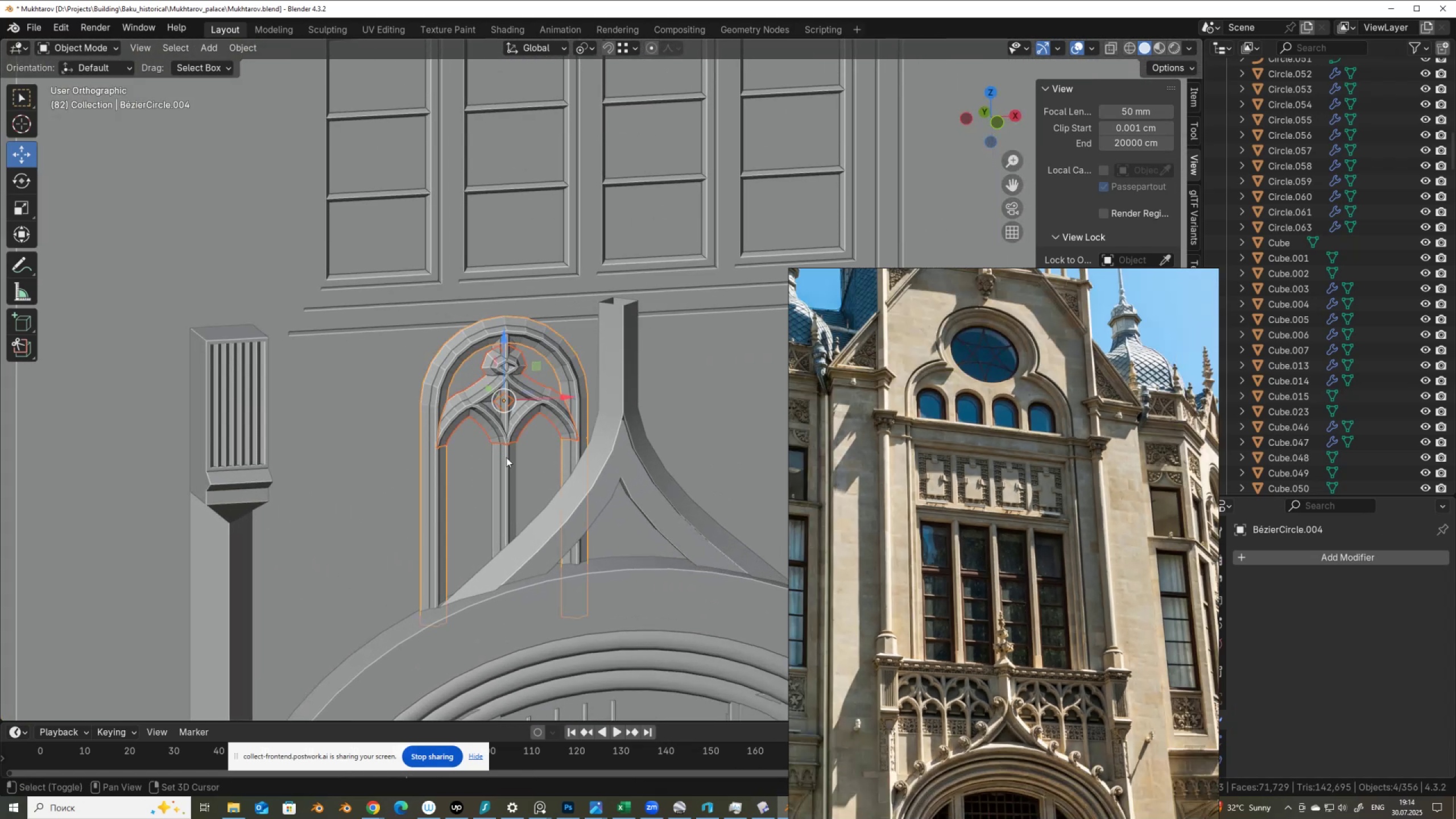 
key(Shift+ShiftLeft)
 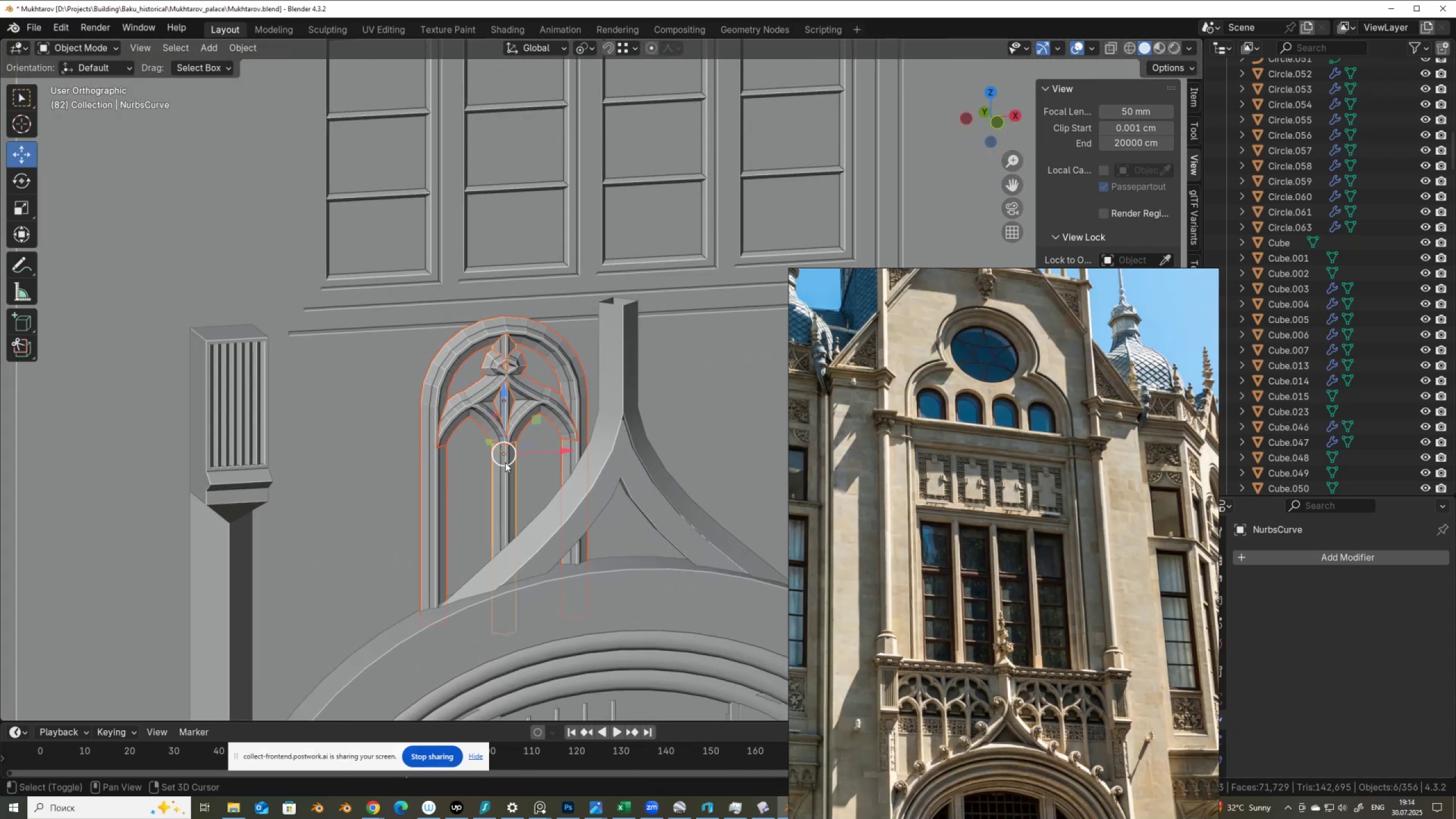 
key(Shift+ShiftLeft)
 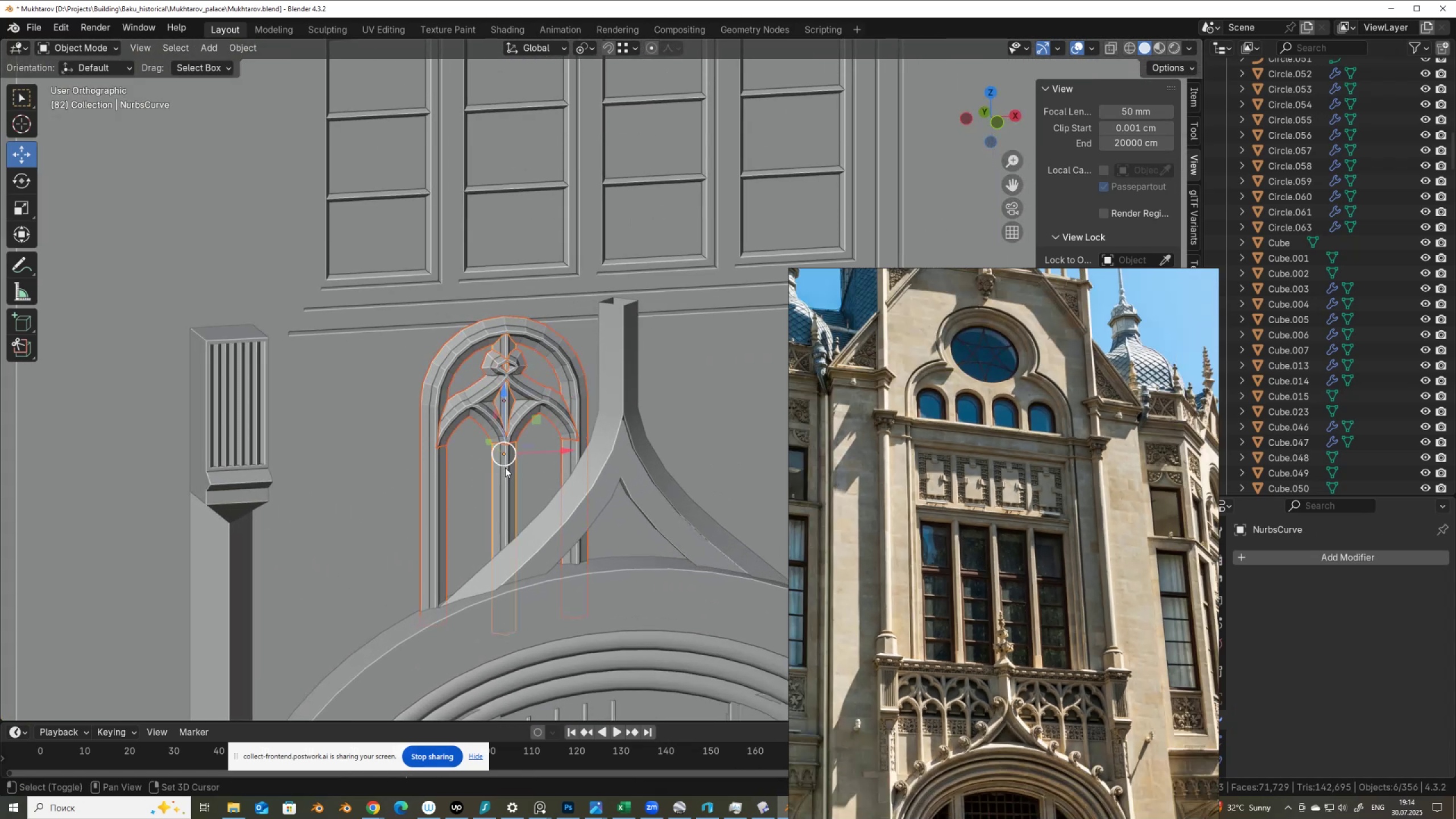 
key(Shift+ShiftLeft)
 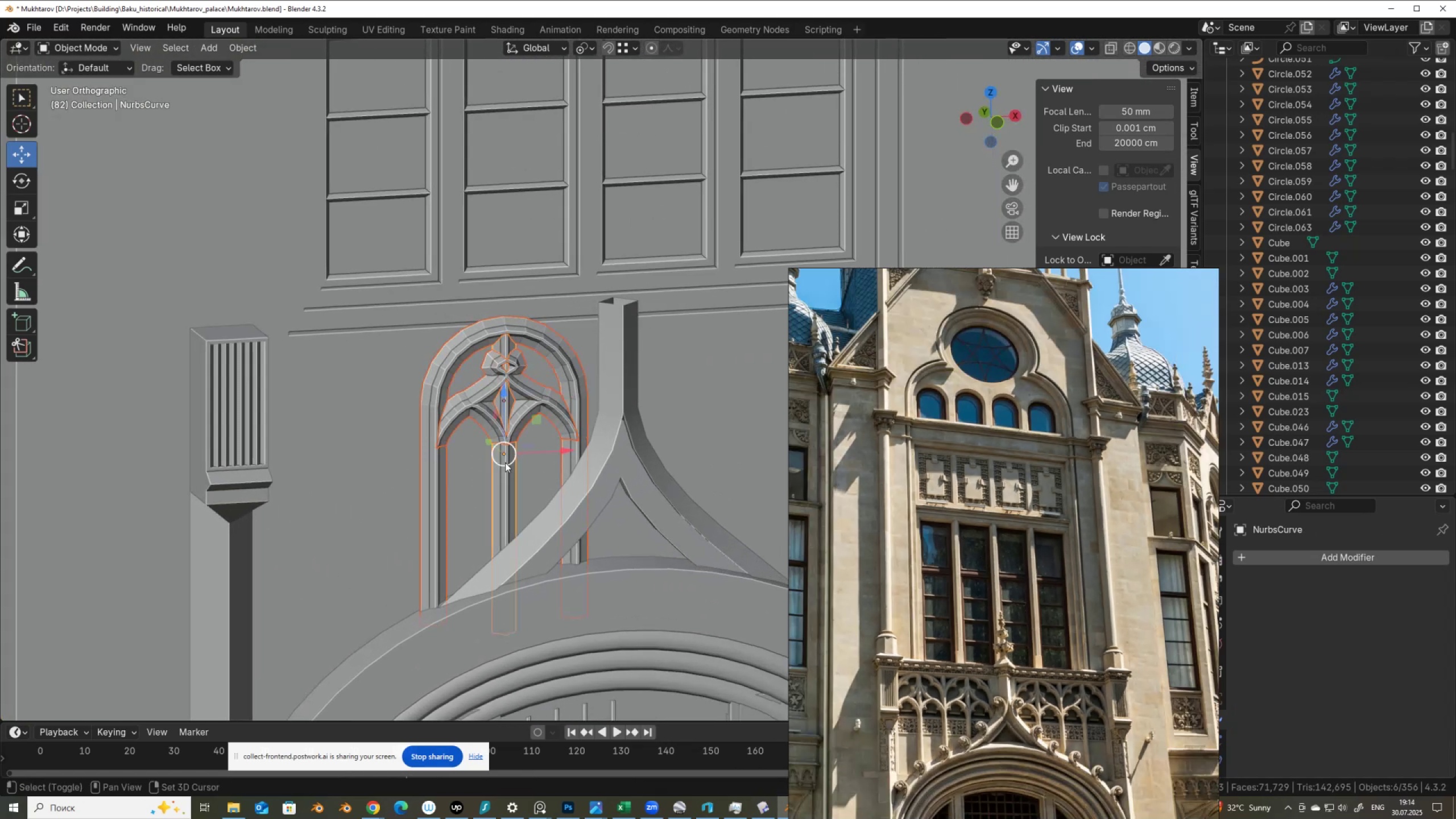 
key(Shift+ShiftLeft)
 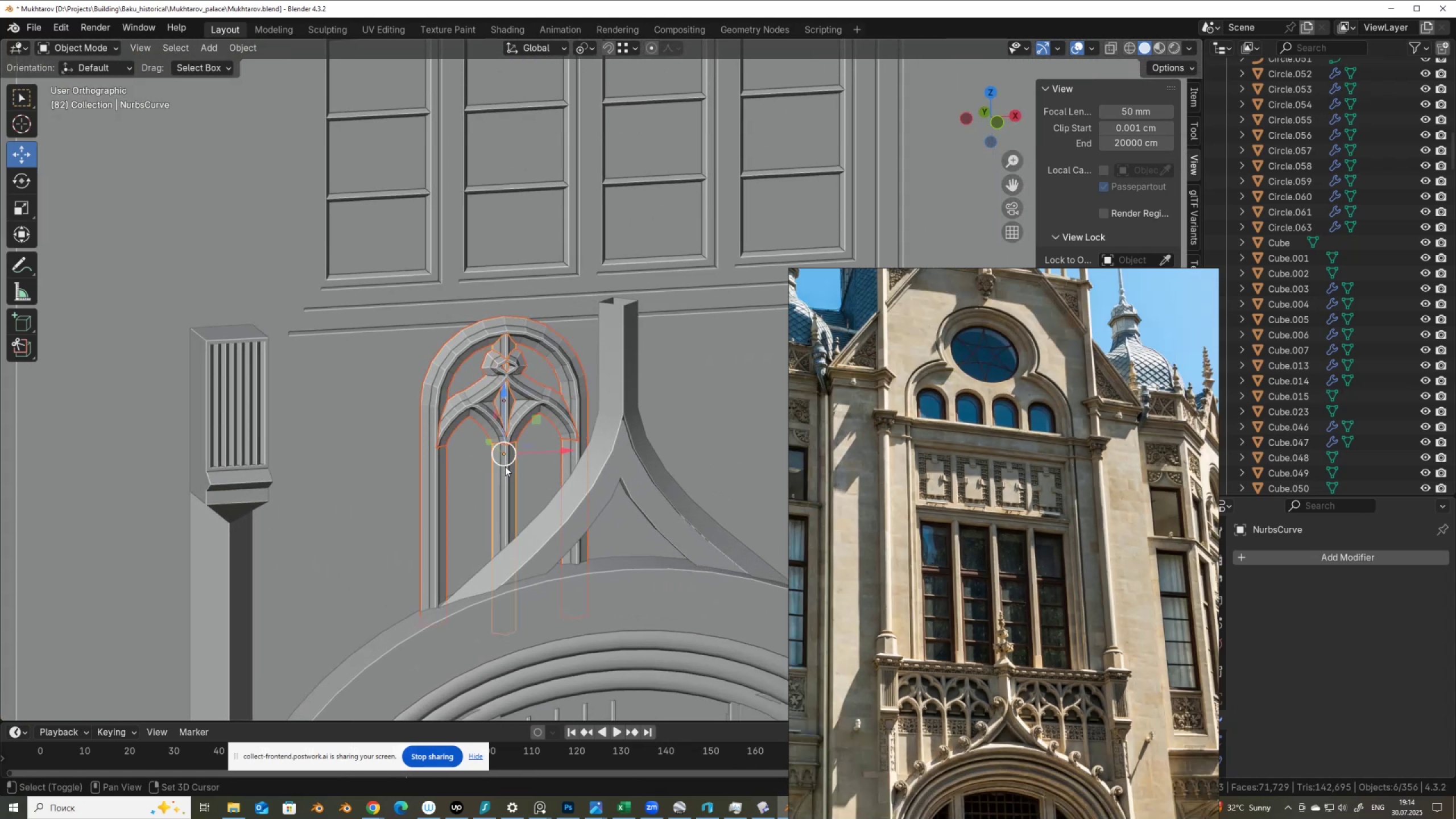 
key(Shift+ShiftLeft)
 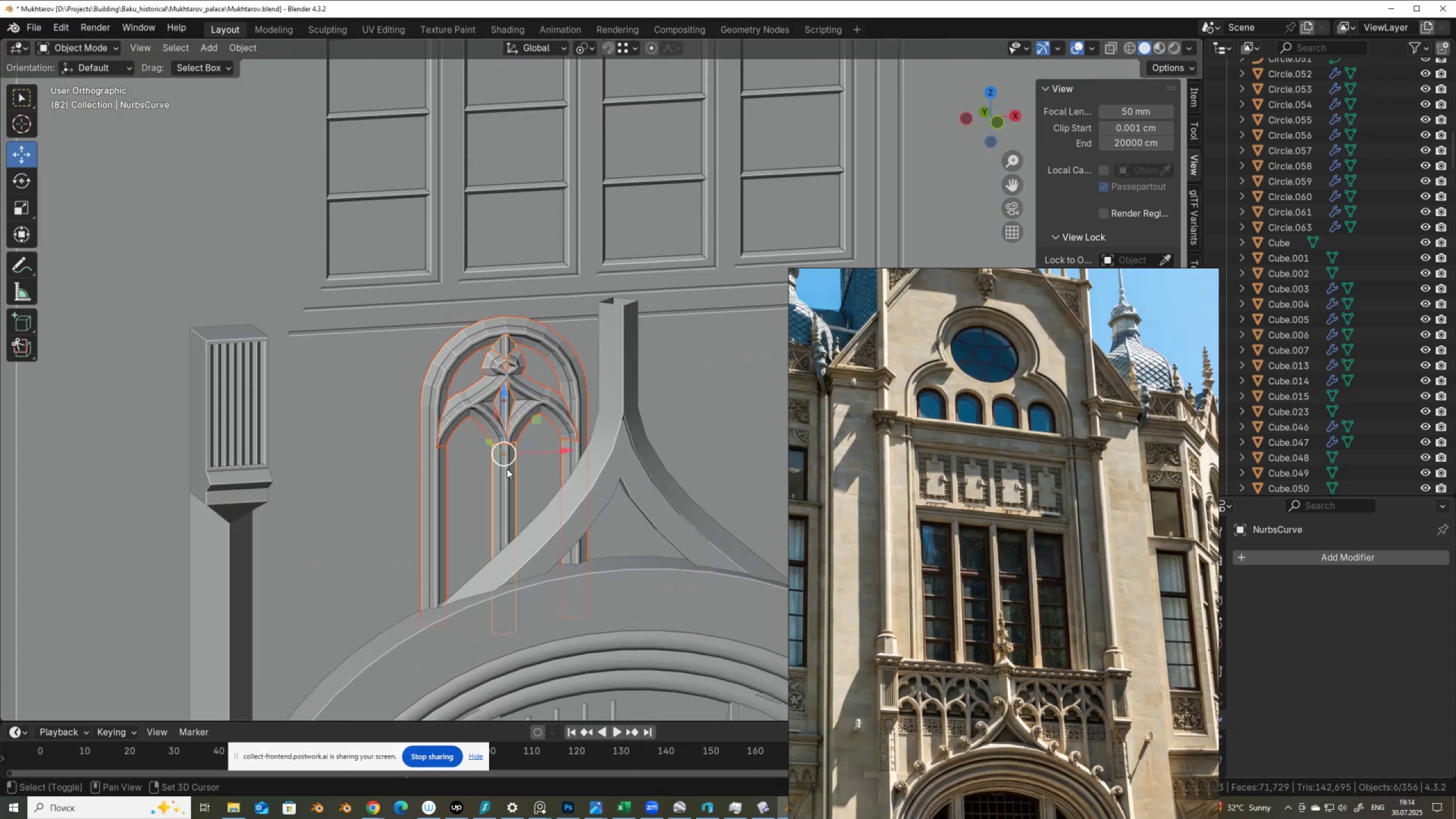 
hold_key(key=ShiftLeft, duration=26.54)
 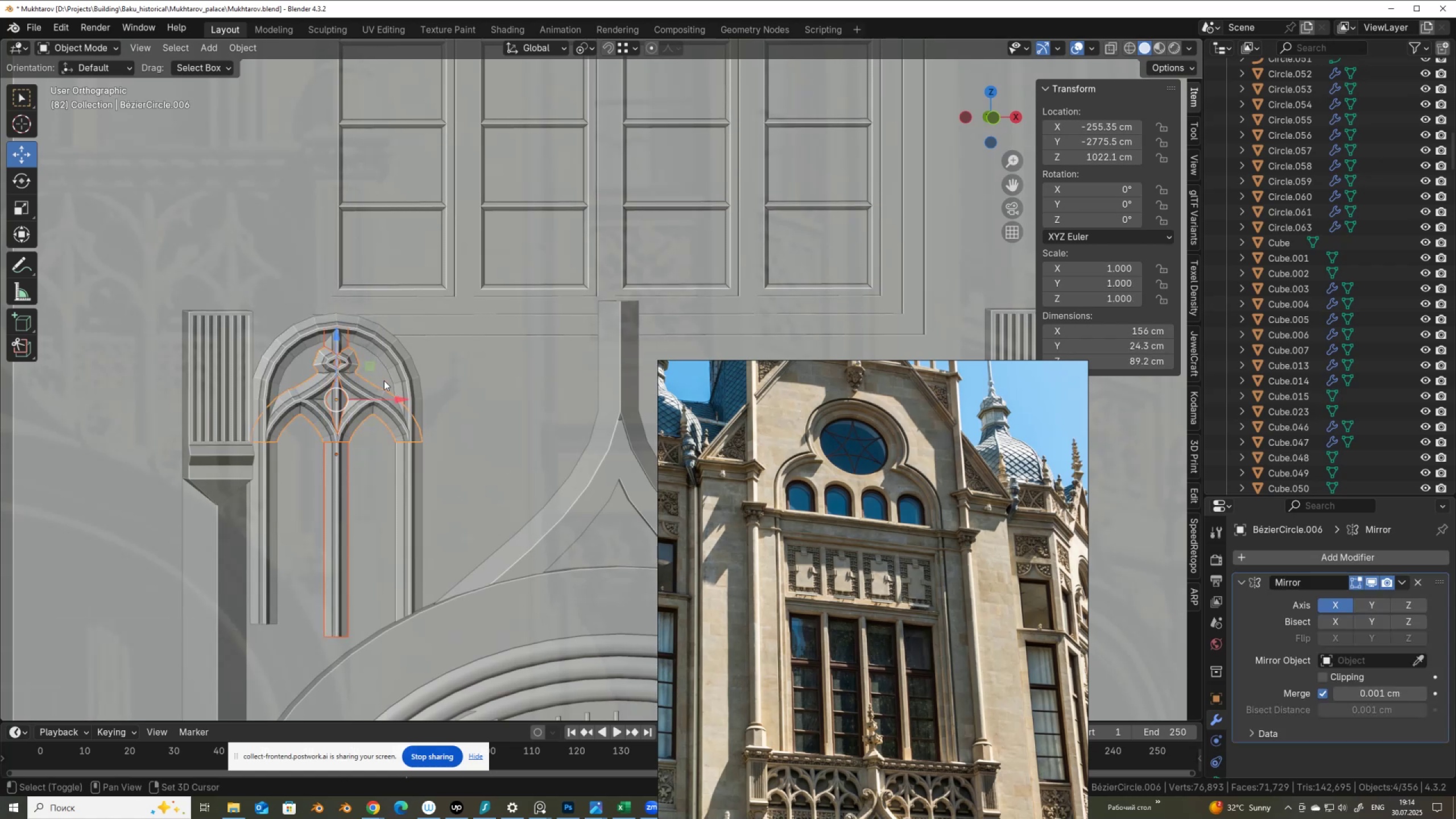 
hold_key(key=AltLeft, duration=0.48)
 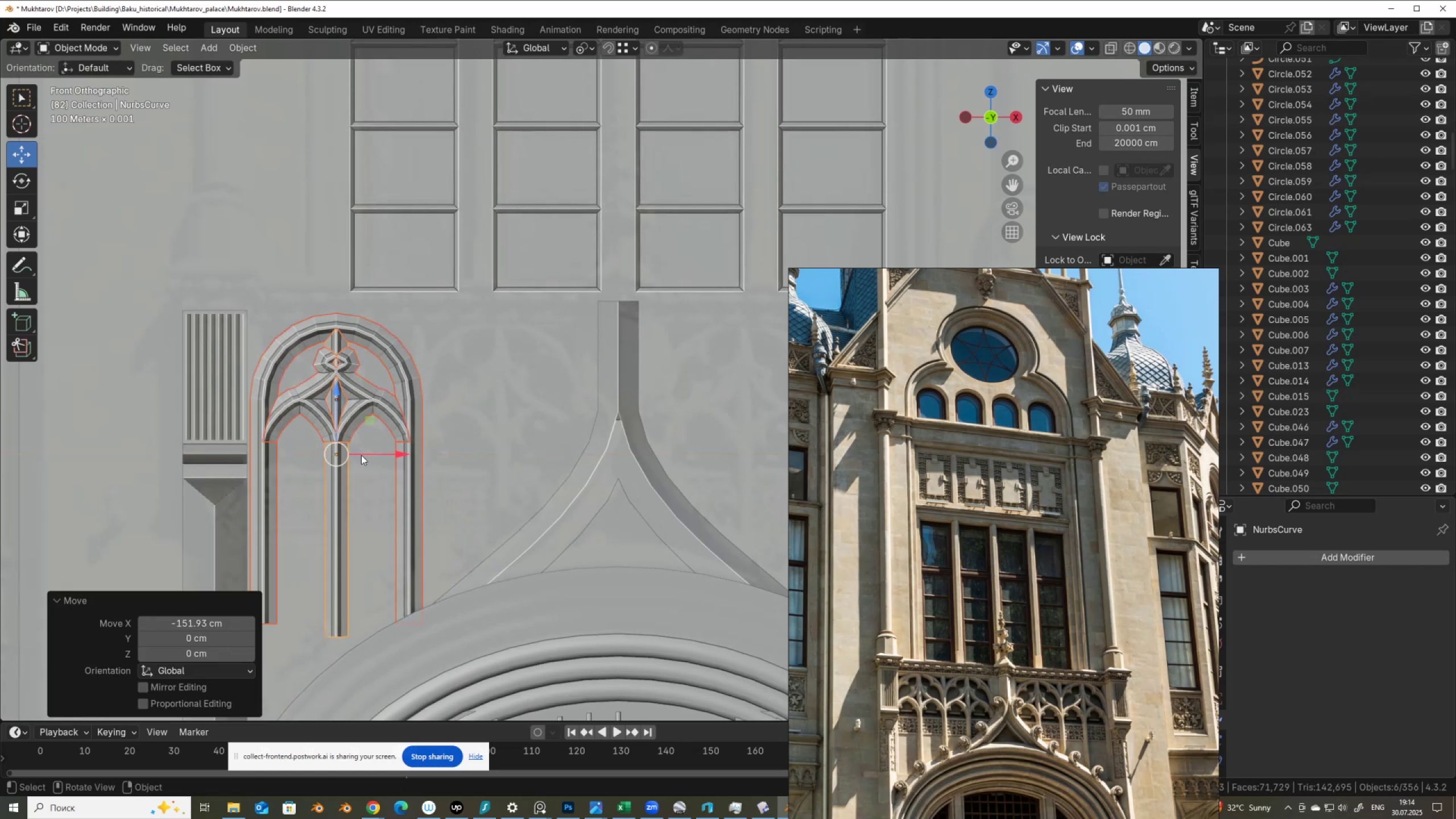 
key(Control+J)
 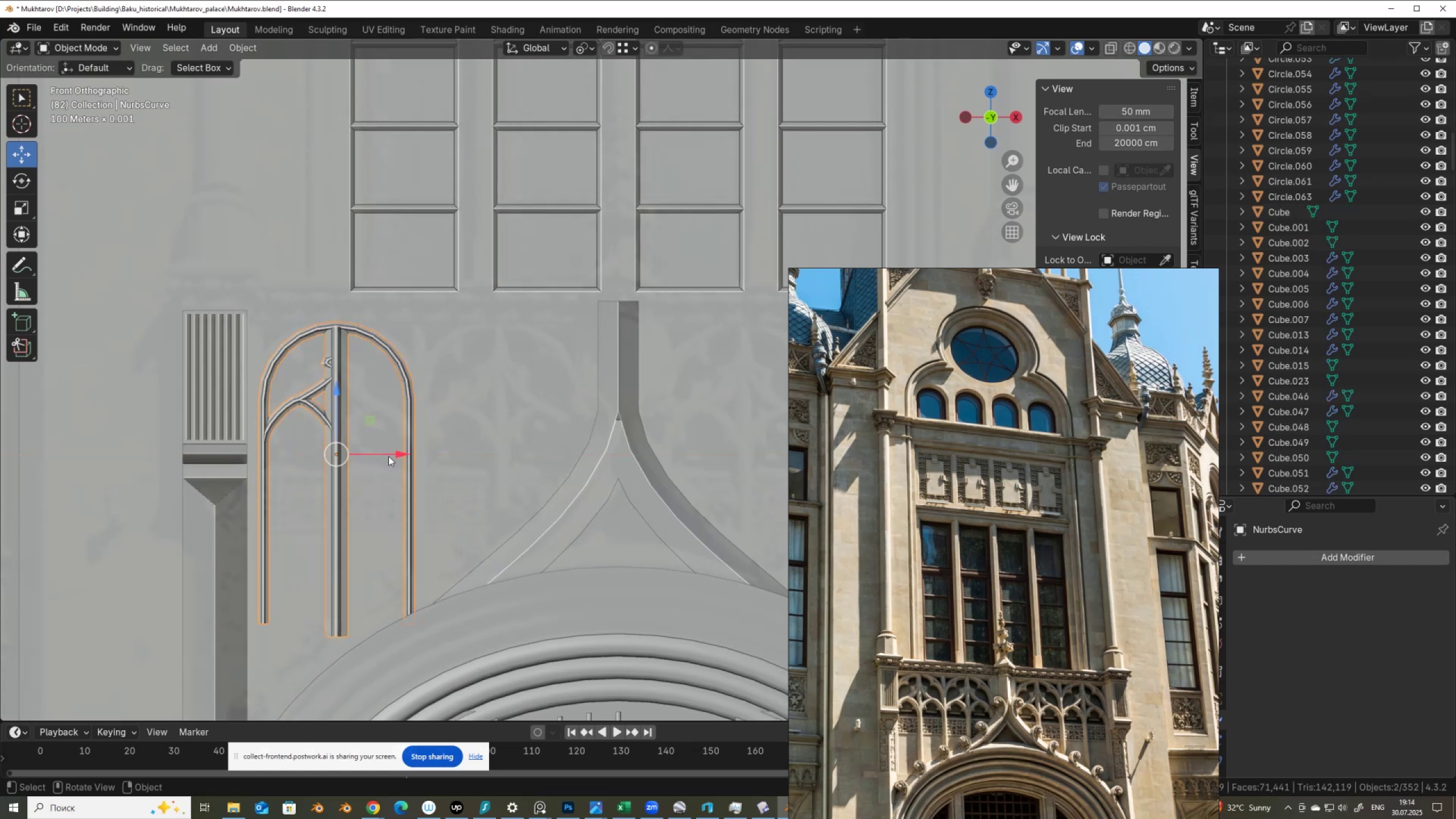 
key(Control+Z)
 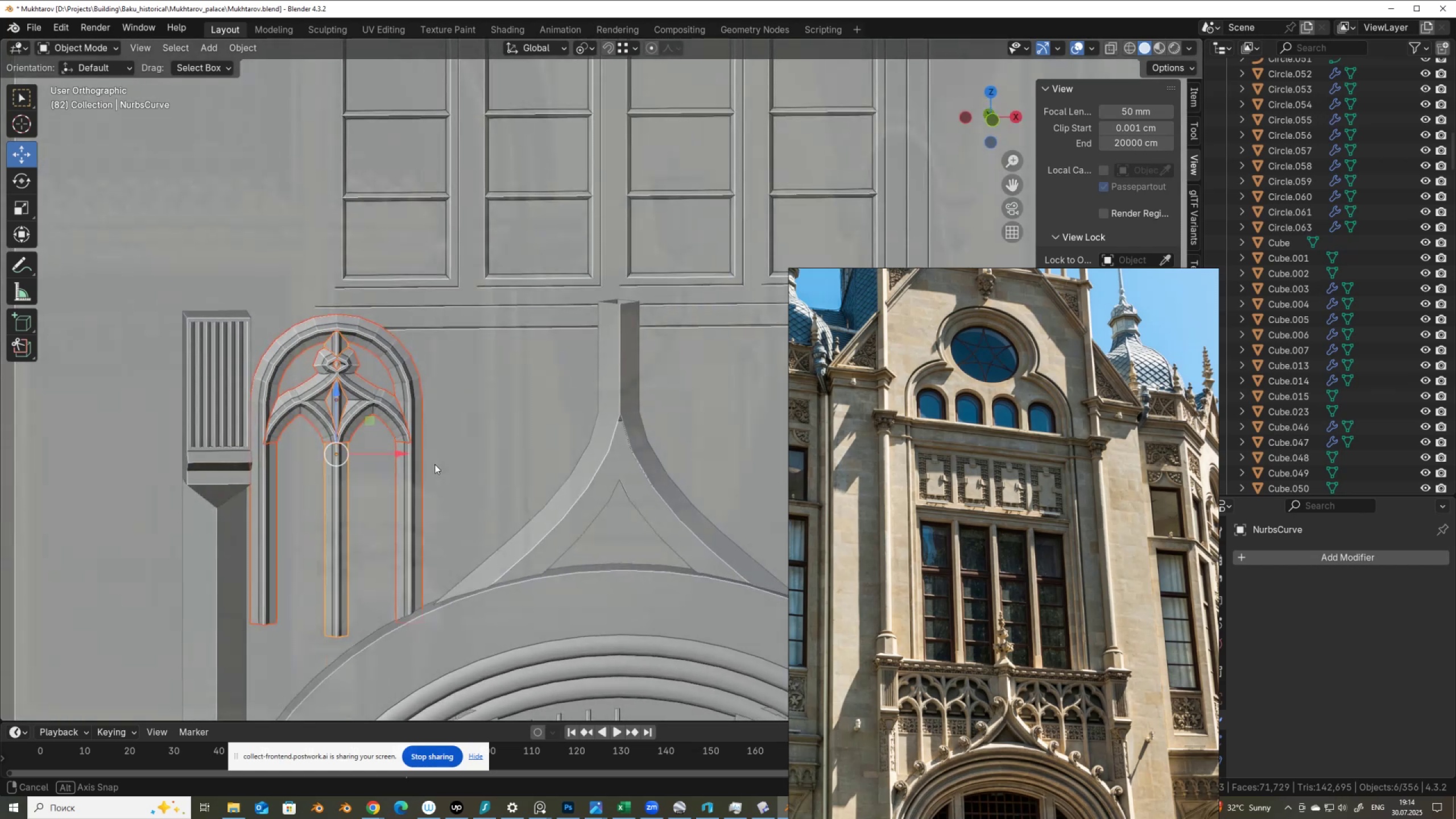 
left_click([399, 367])
 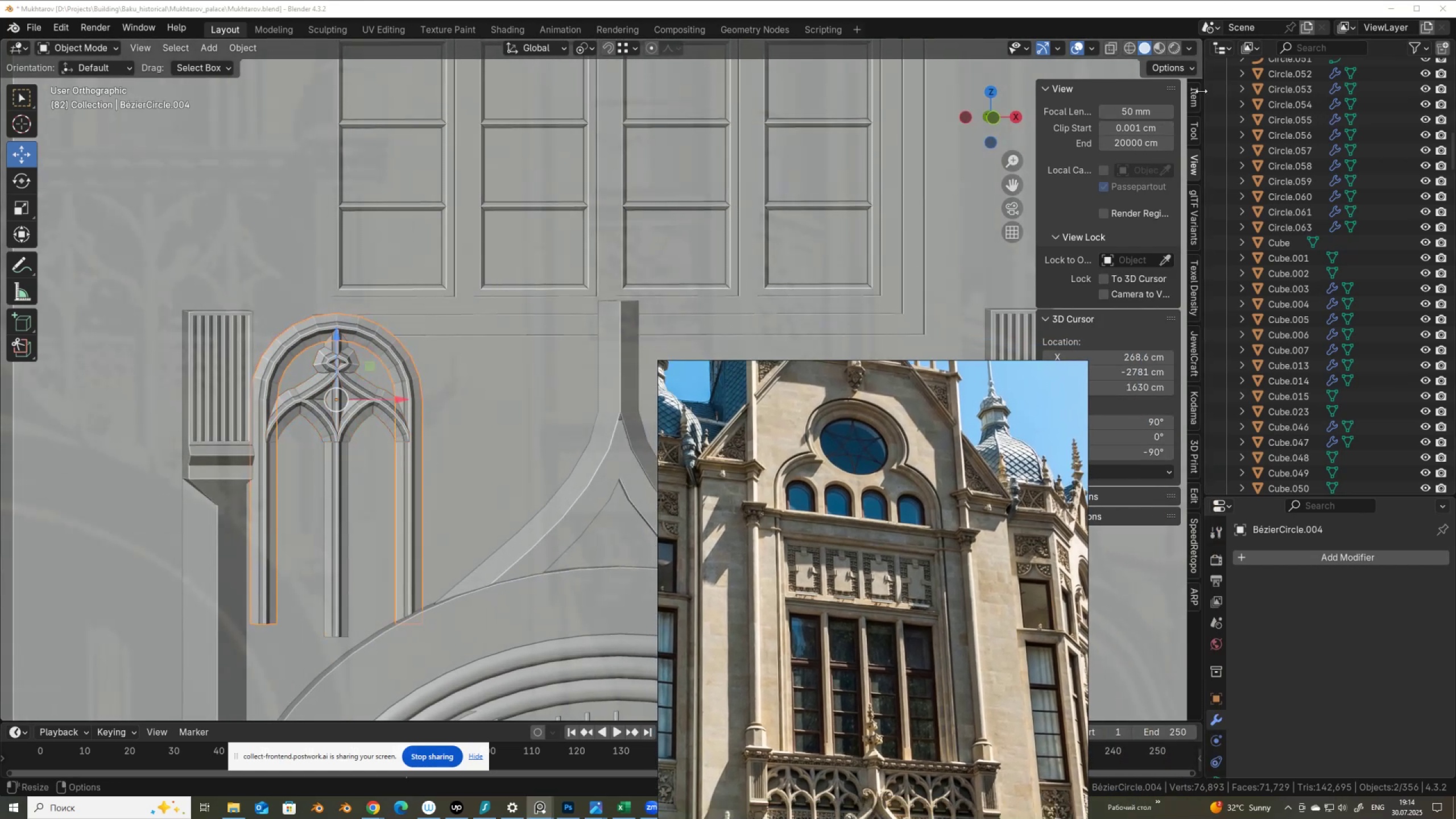 
left_click([1192, 93])
 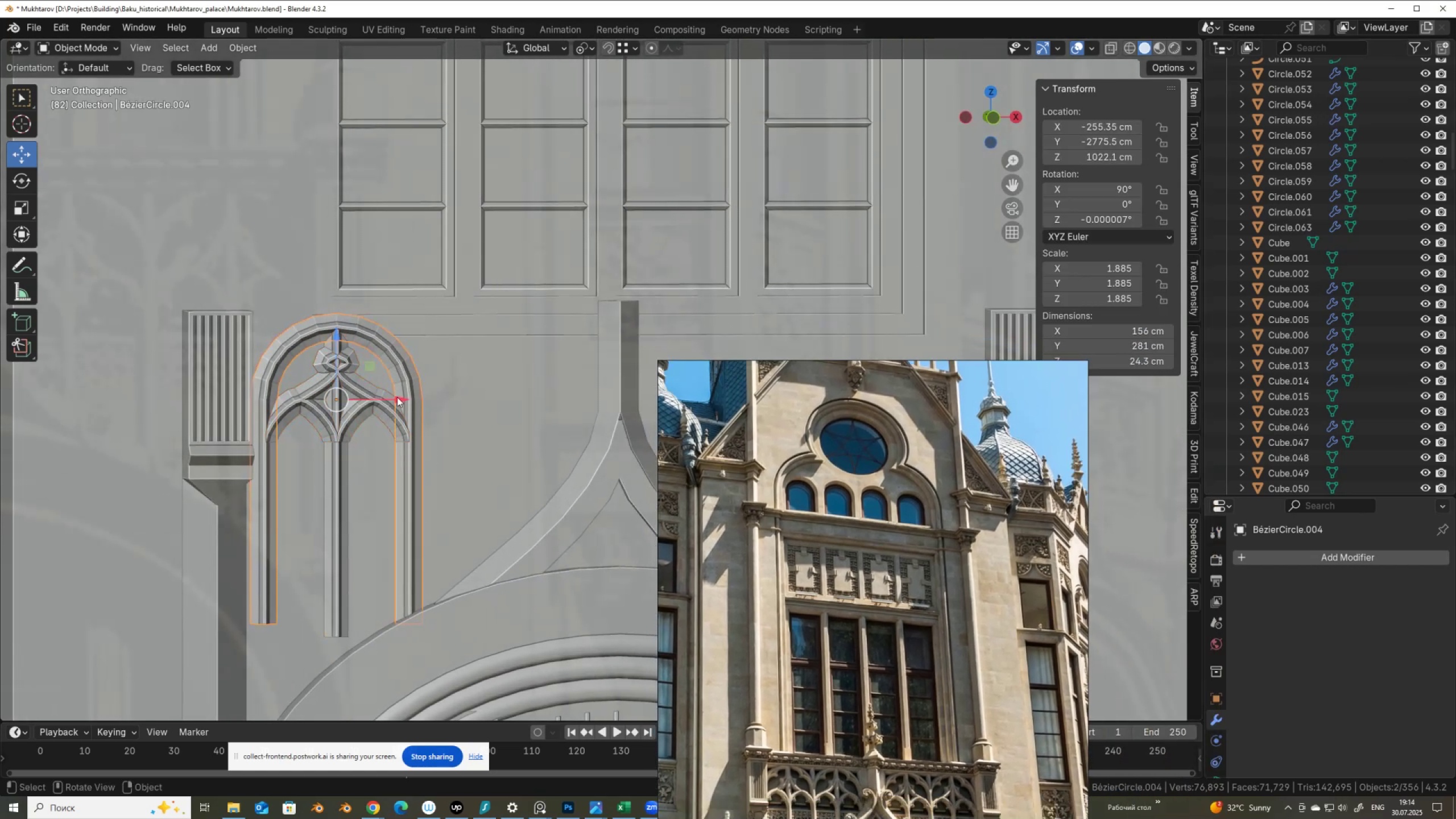 
key(Control+A)
 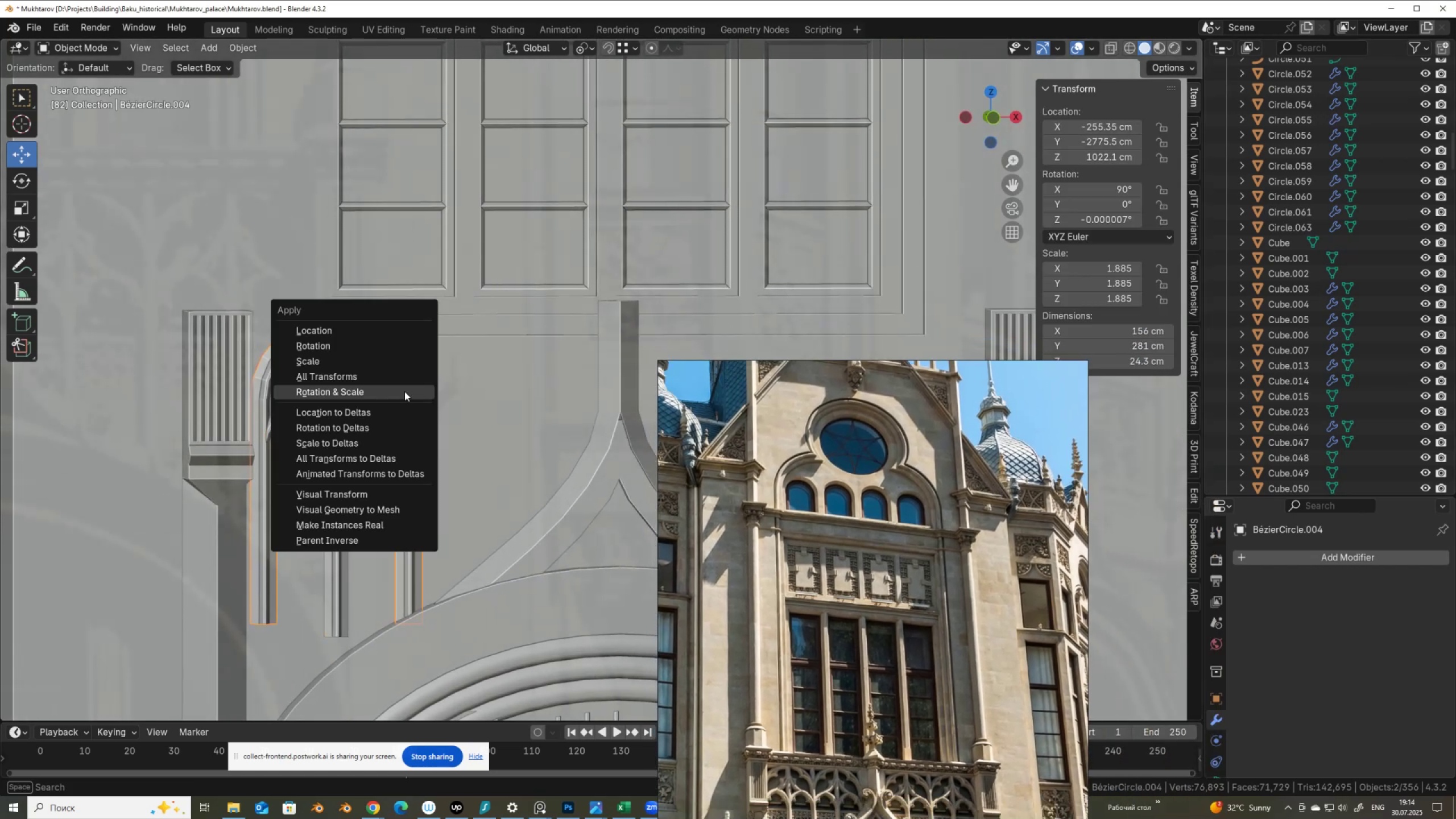 
left_click([404, 391])
 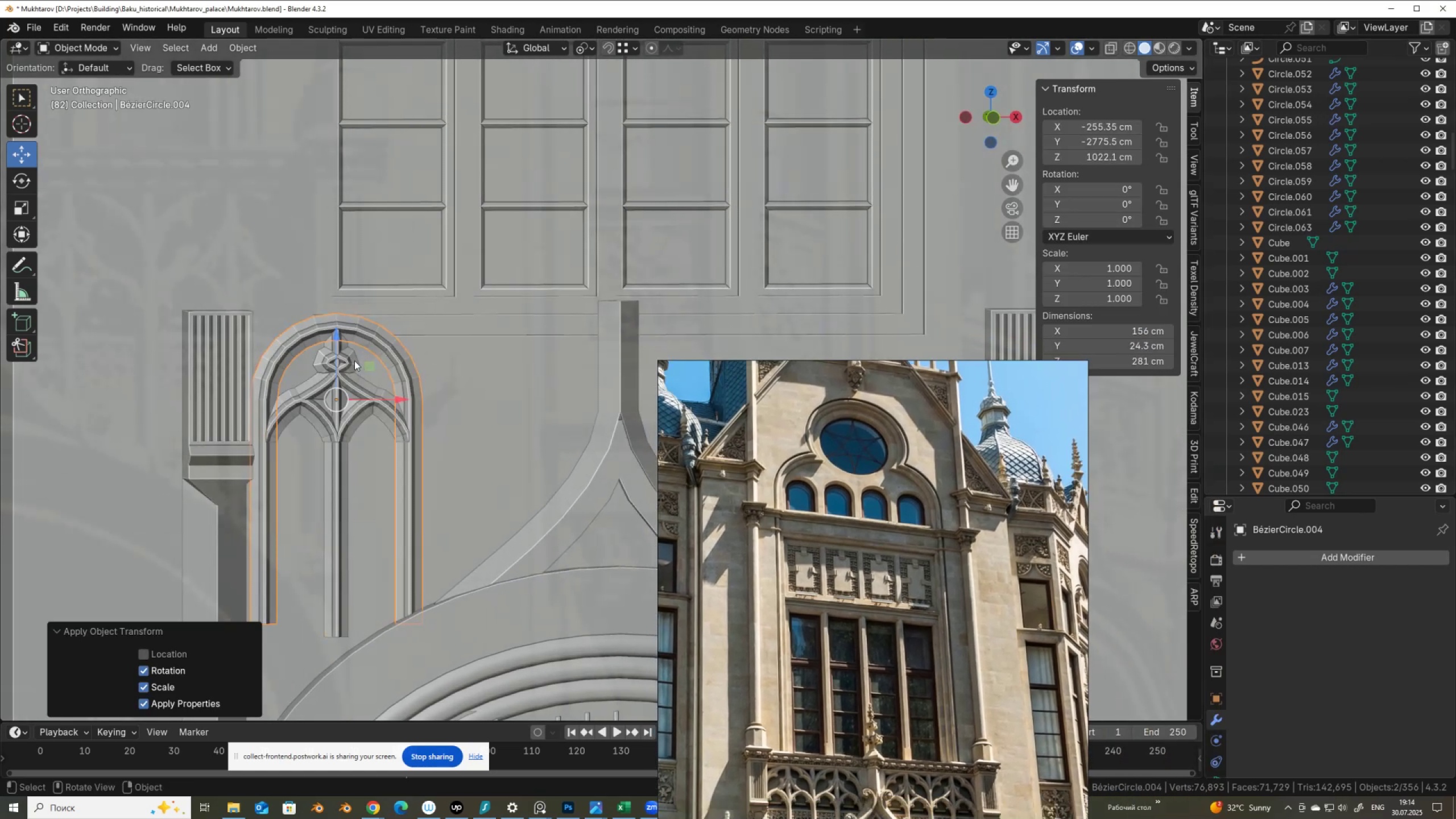 
left_click([350, 357])
 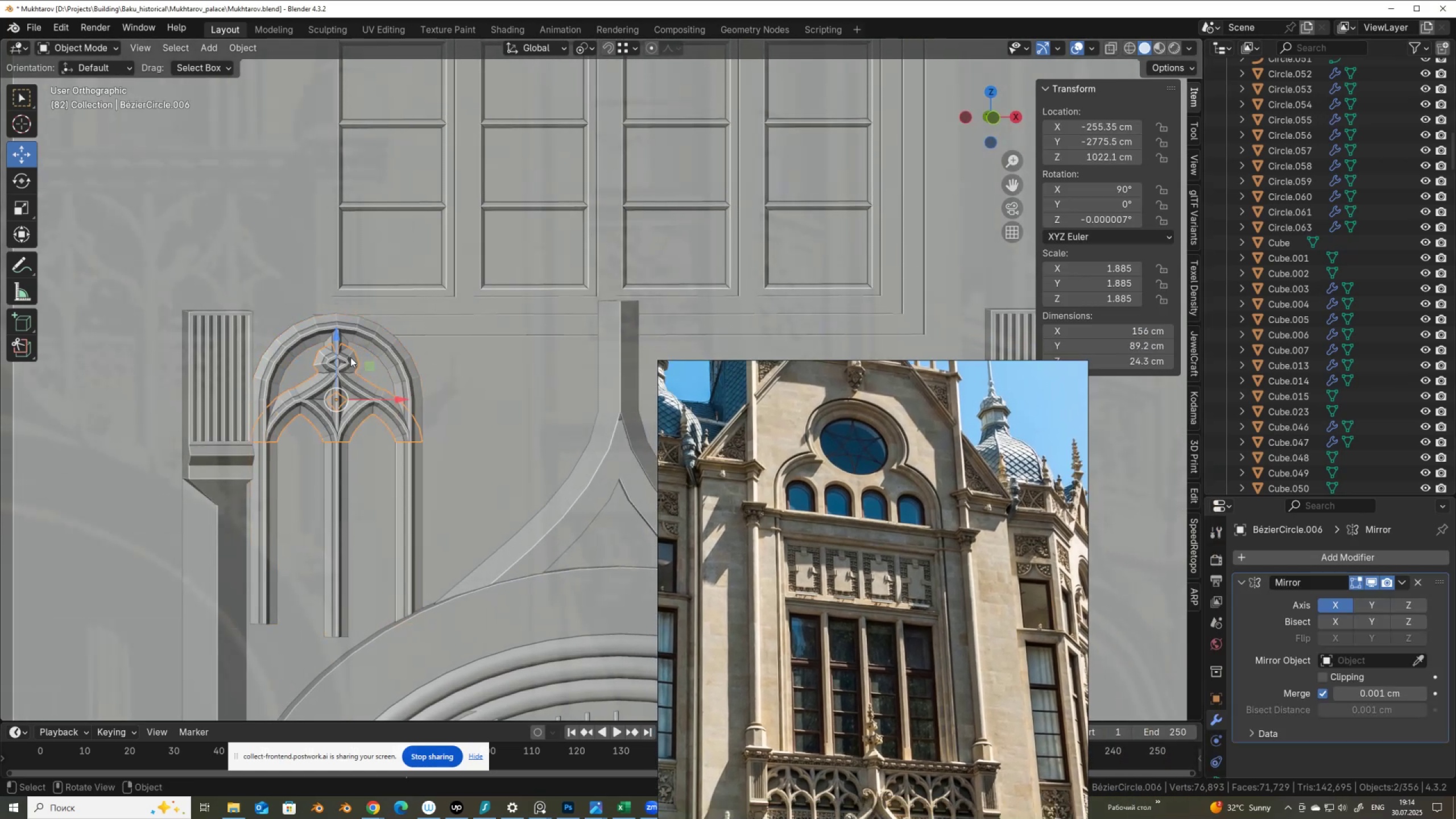 
key(Control+A)
 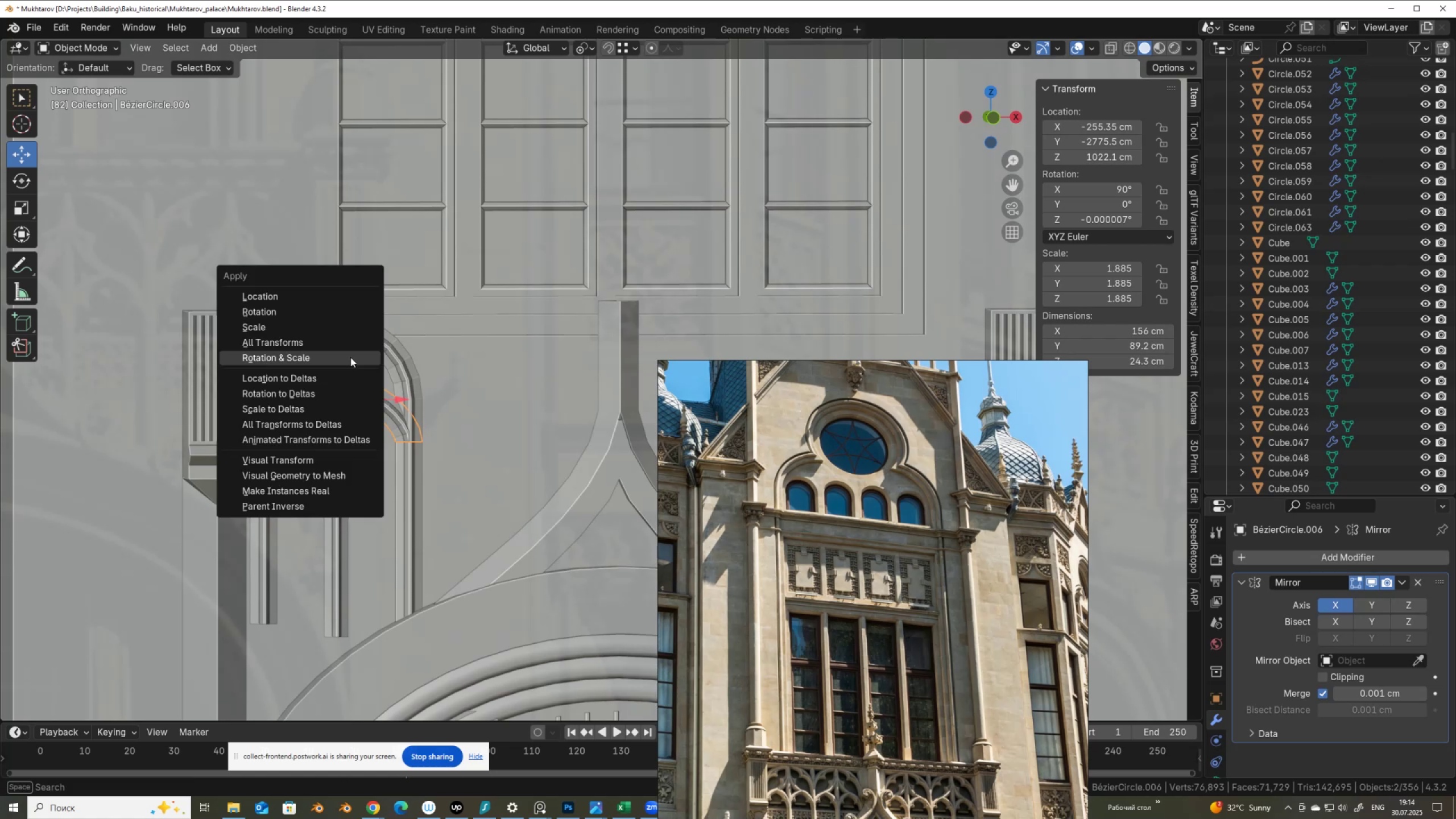 
left_click([350, 357])
 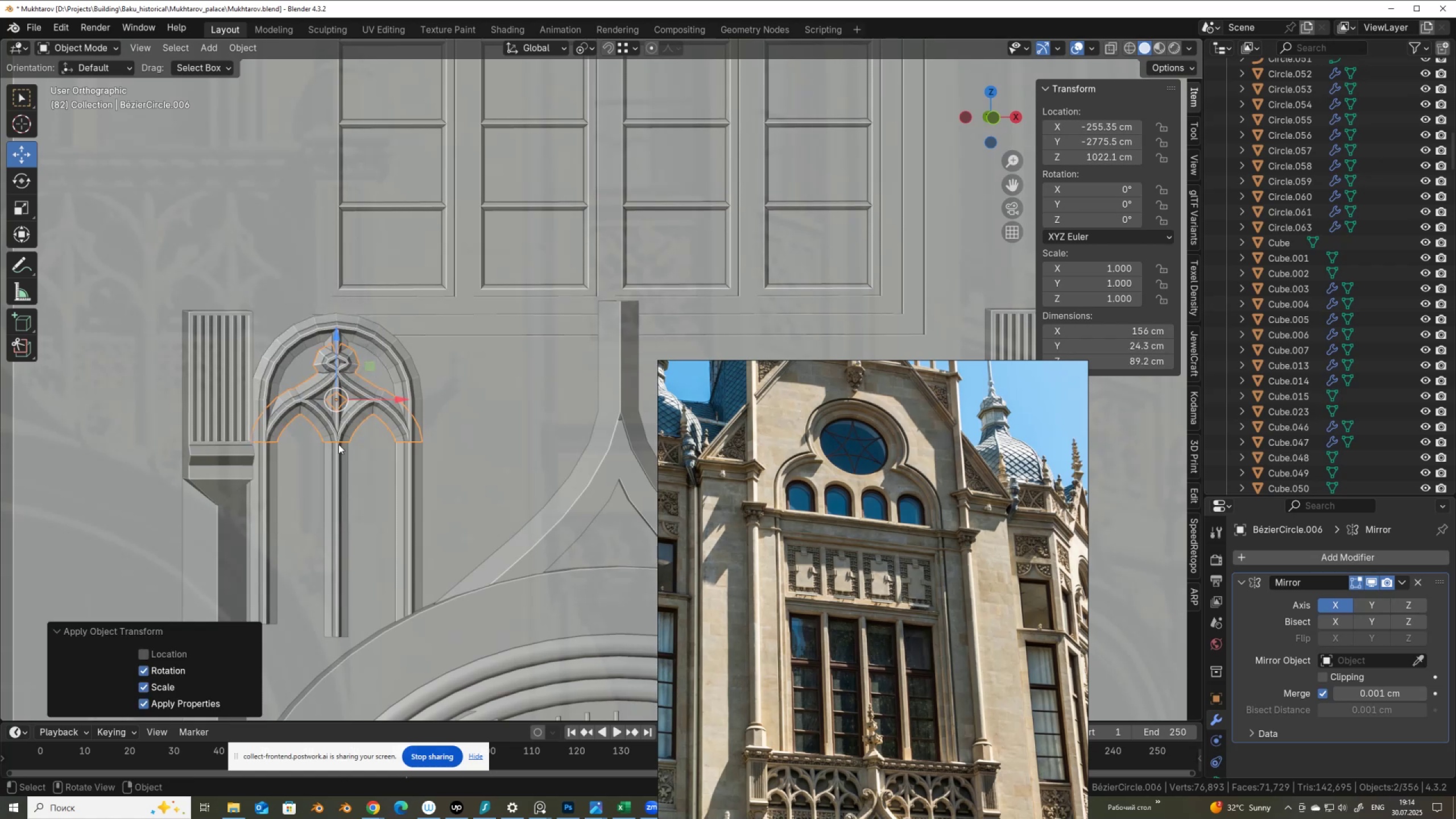 
left_click([335, 459])
 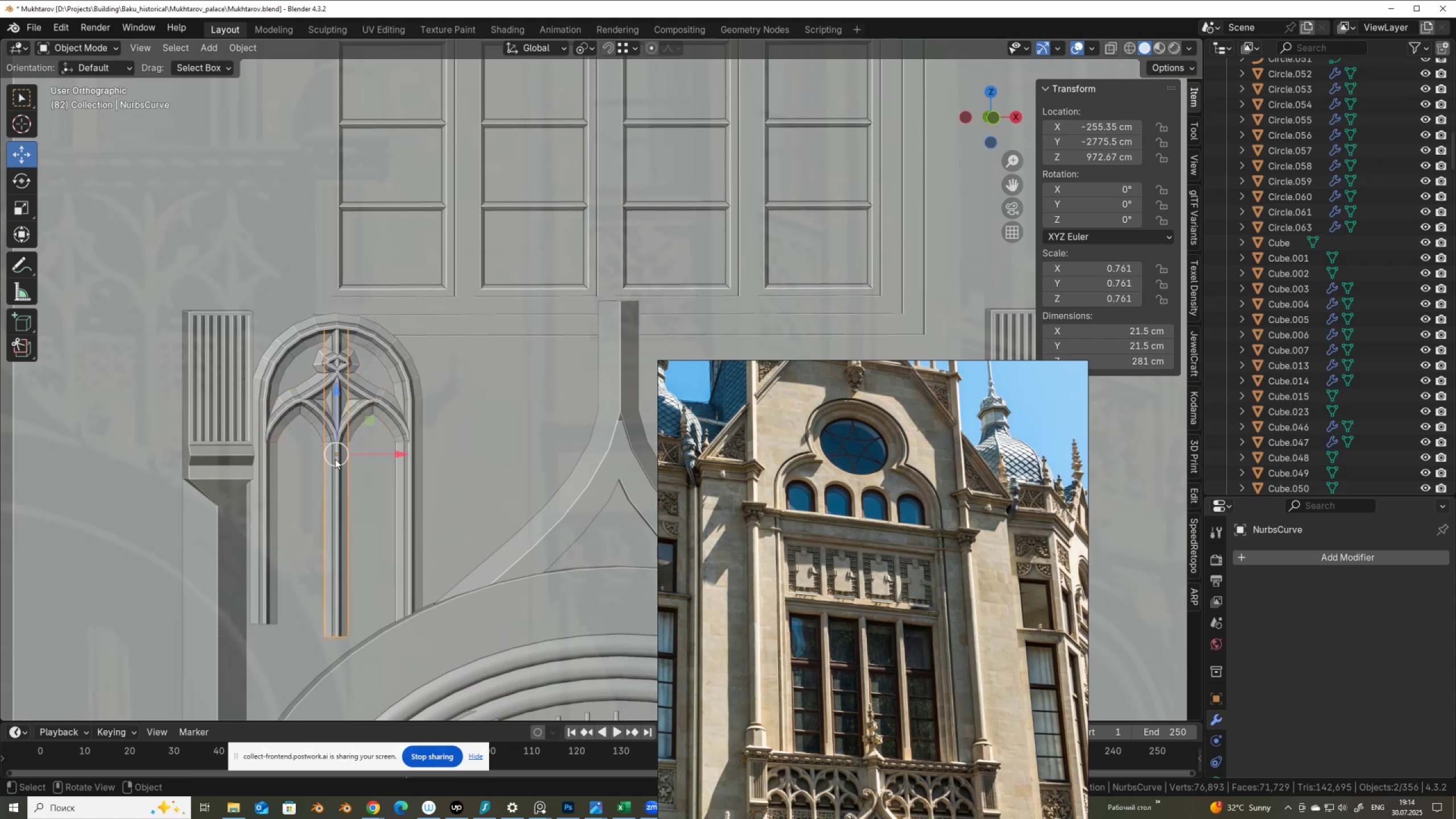 
key(Control+A)
 